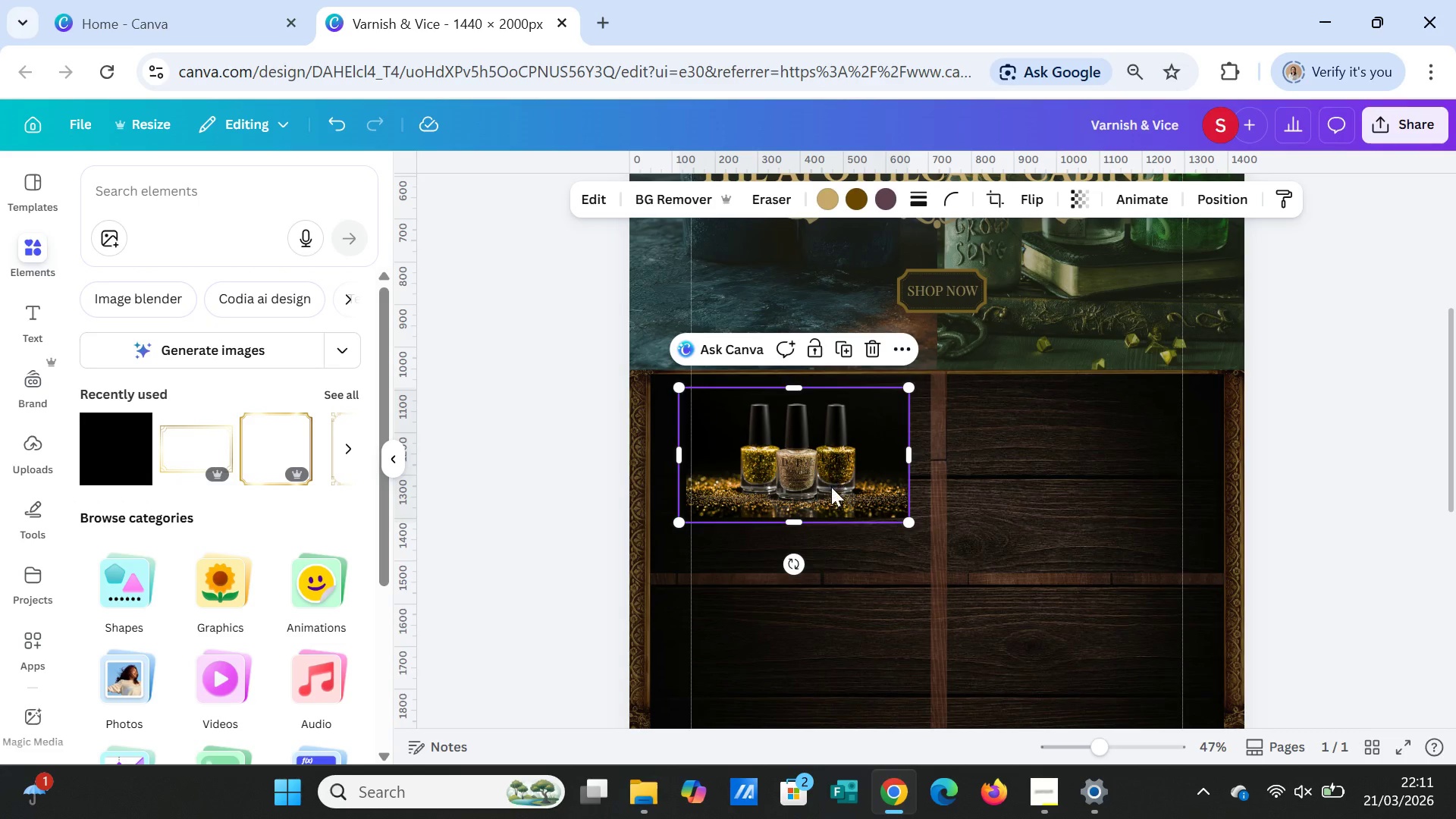 
left_click_drag(start_coordinate=[831, 473], to_coordinate=[817, 693])
 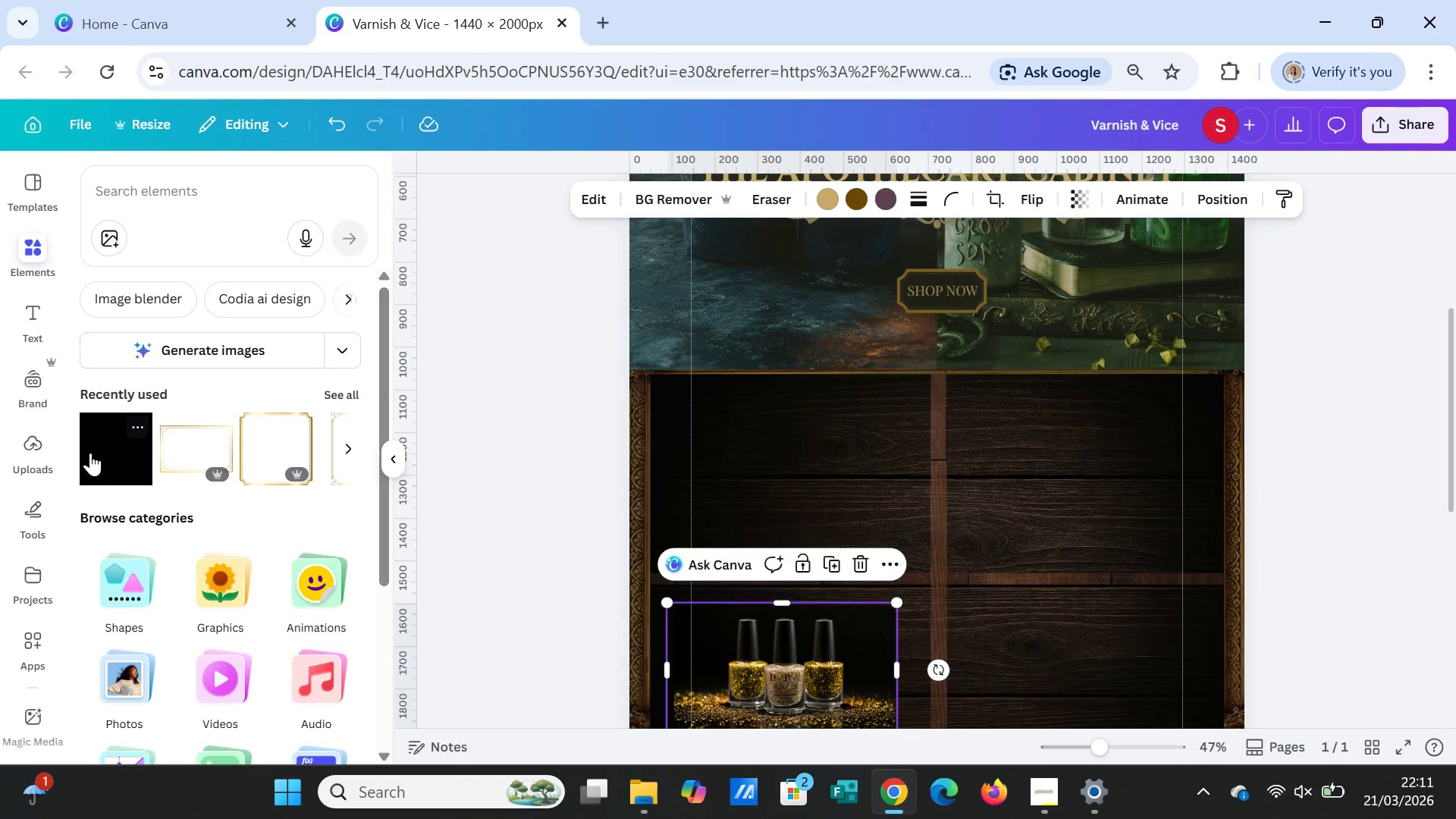 
left_click([93, 453])
 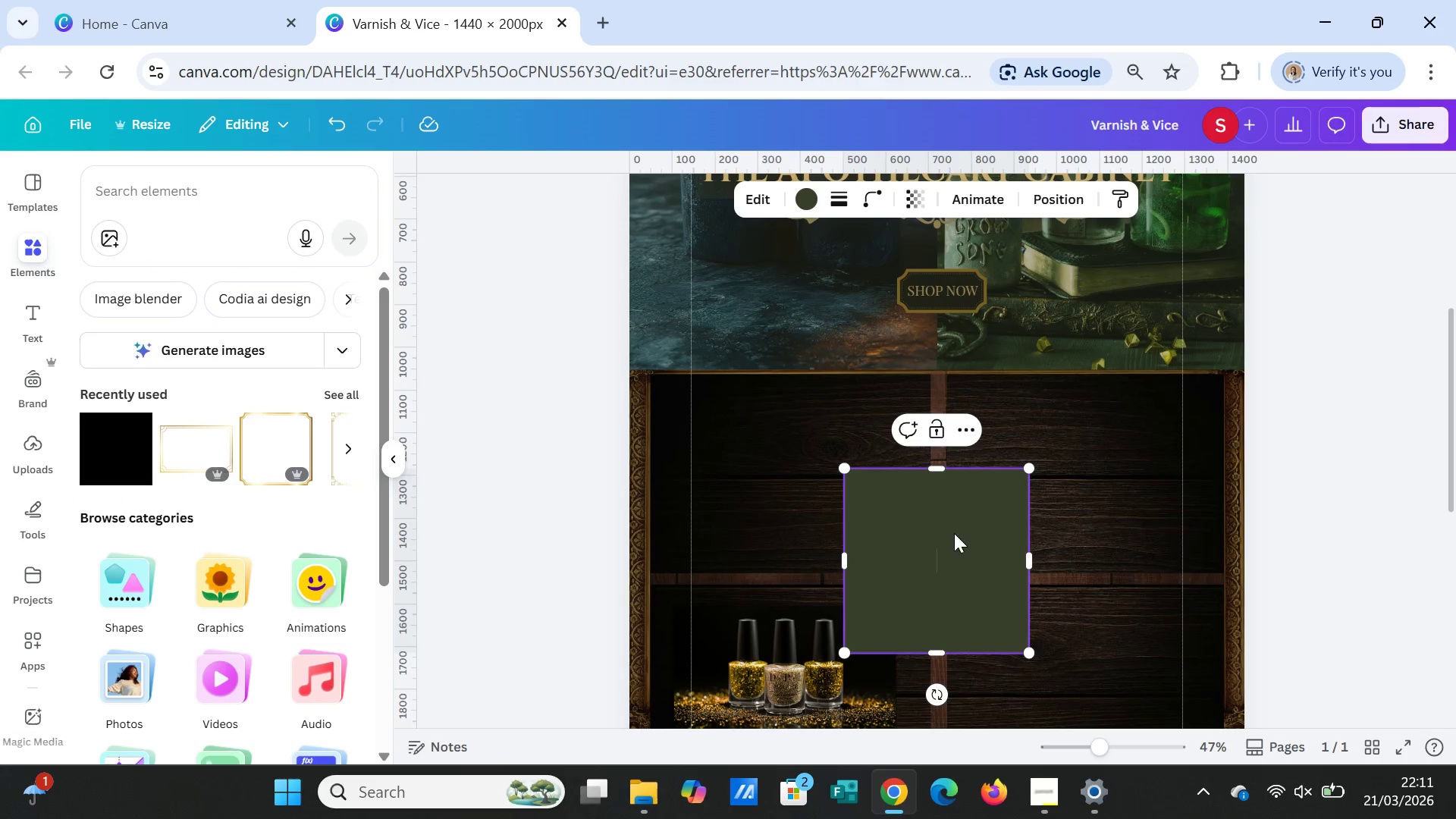 
left_click_drag(start_coordinate=[950, 538], to_coordinate=[784, 451])
 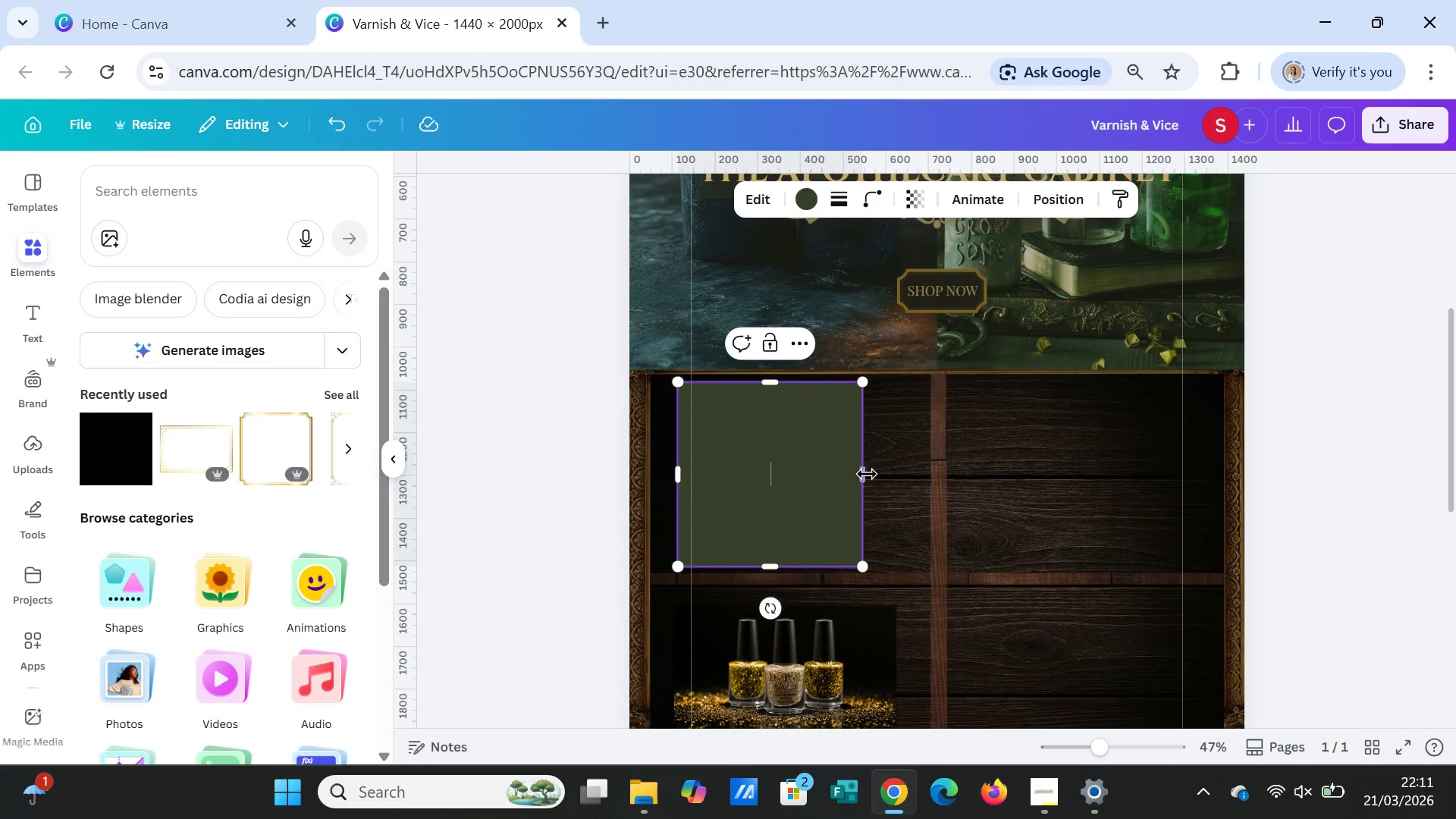 
left_click_drag(start_coordinate=[864, 473], to_coordinate=[918, 469])
 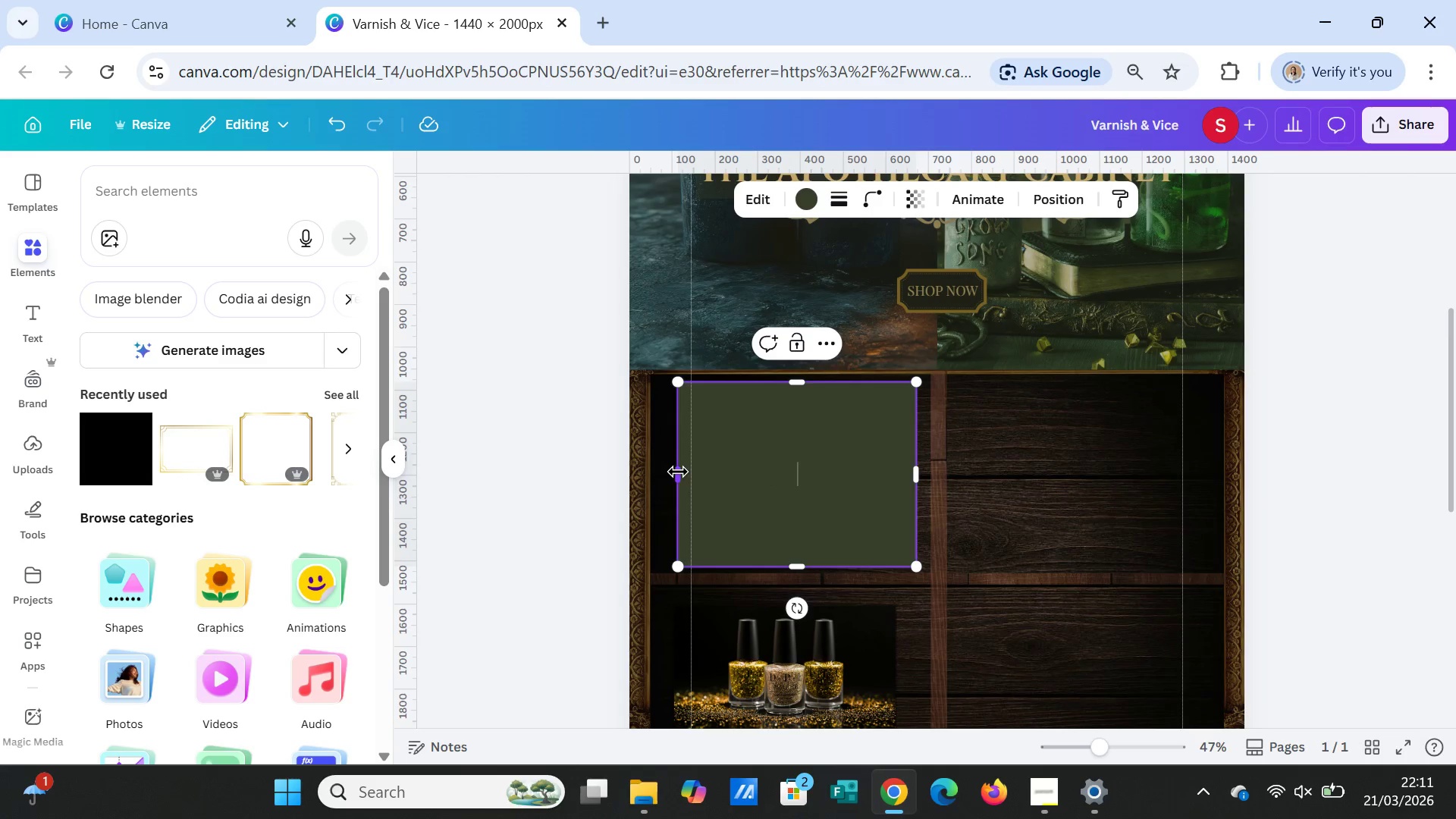 
left_click_drag(start_coordinate=[678, 472], to_coordinate=[661, 469])
 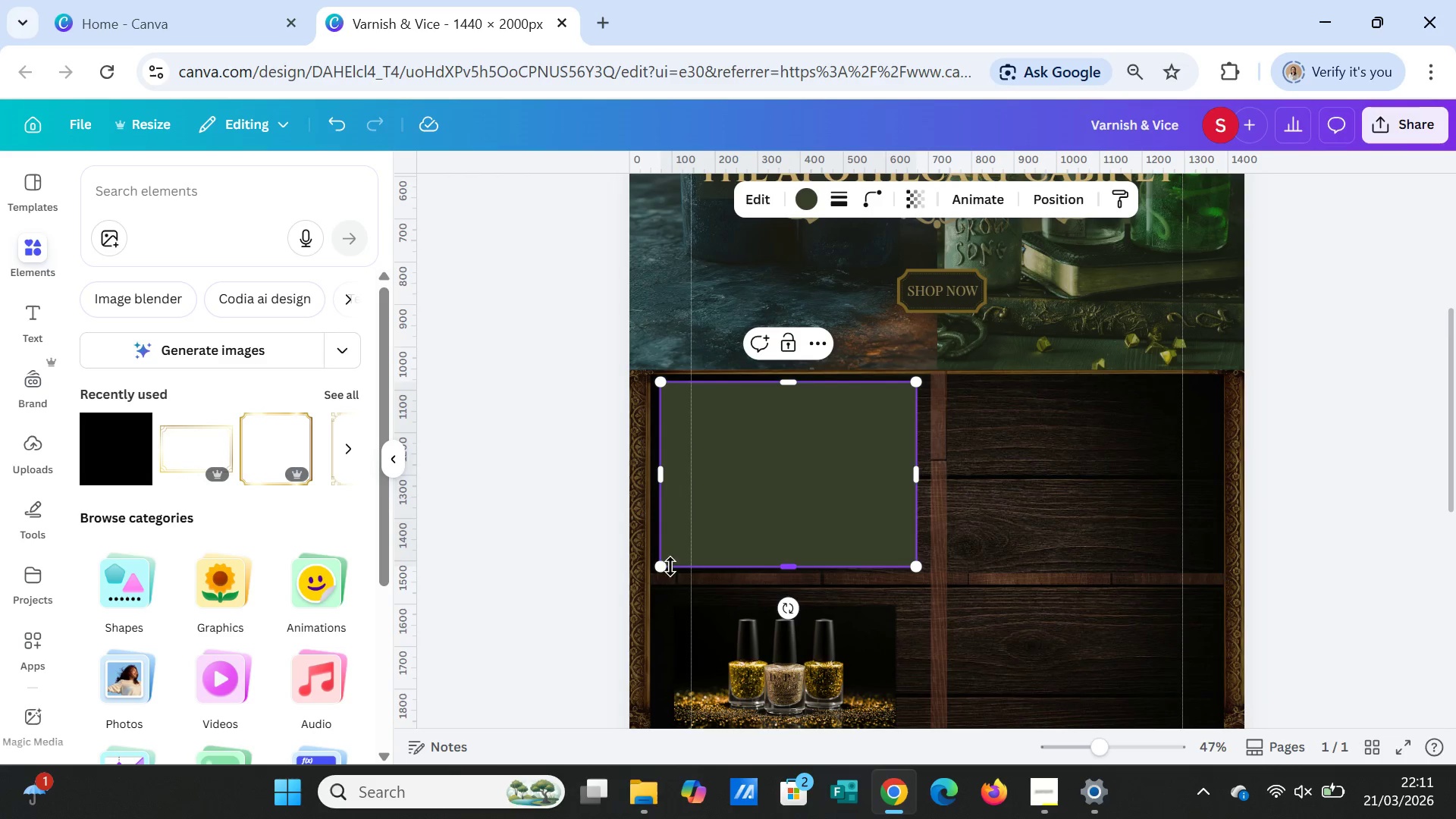 
left_click_drag(start_coordinate=[662, 565], to_coordinate=[682, 523])
 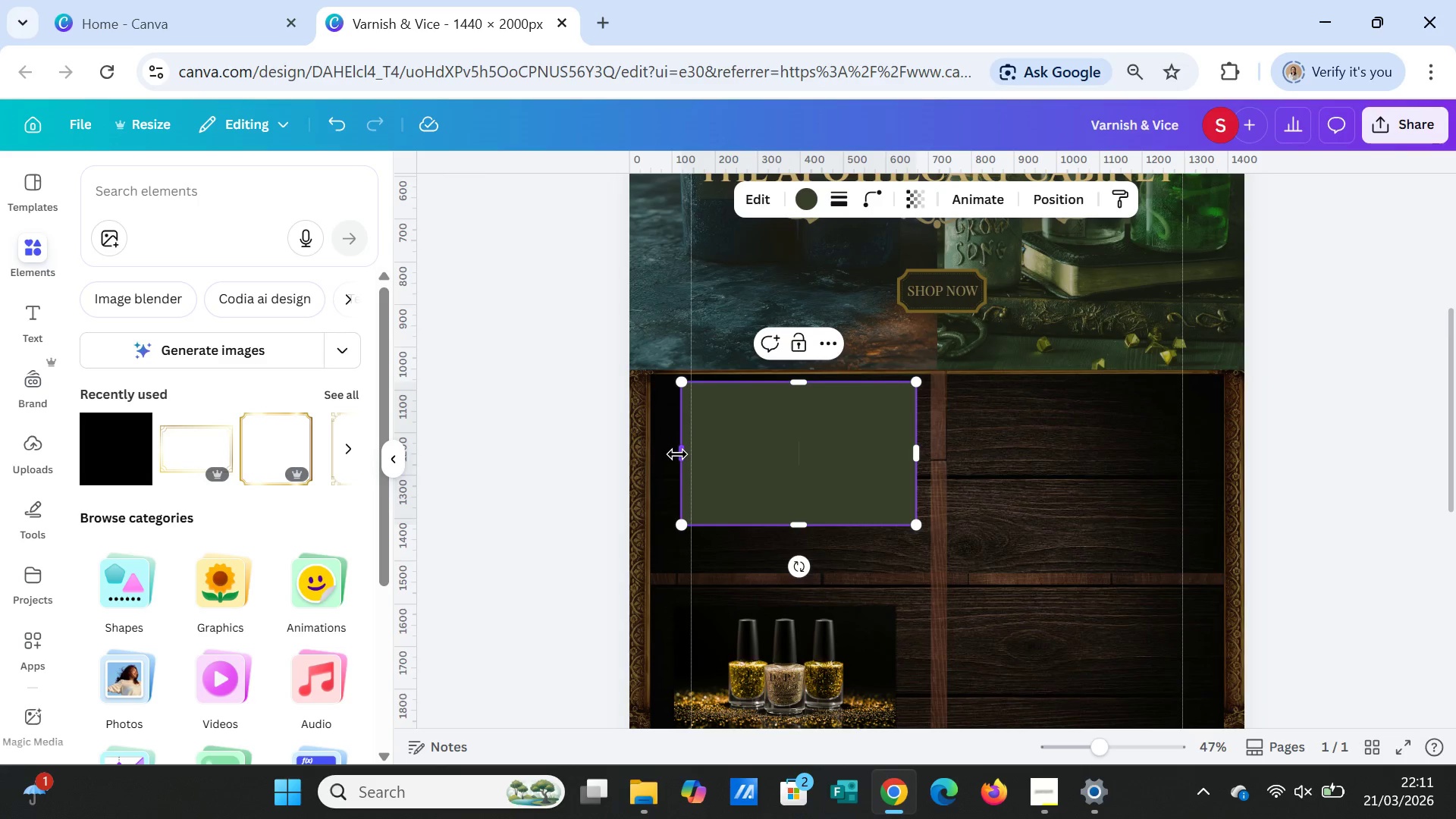 
left_click_drag(start_coordinate=[677, 454], to_coordinate=[660, 451])
 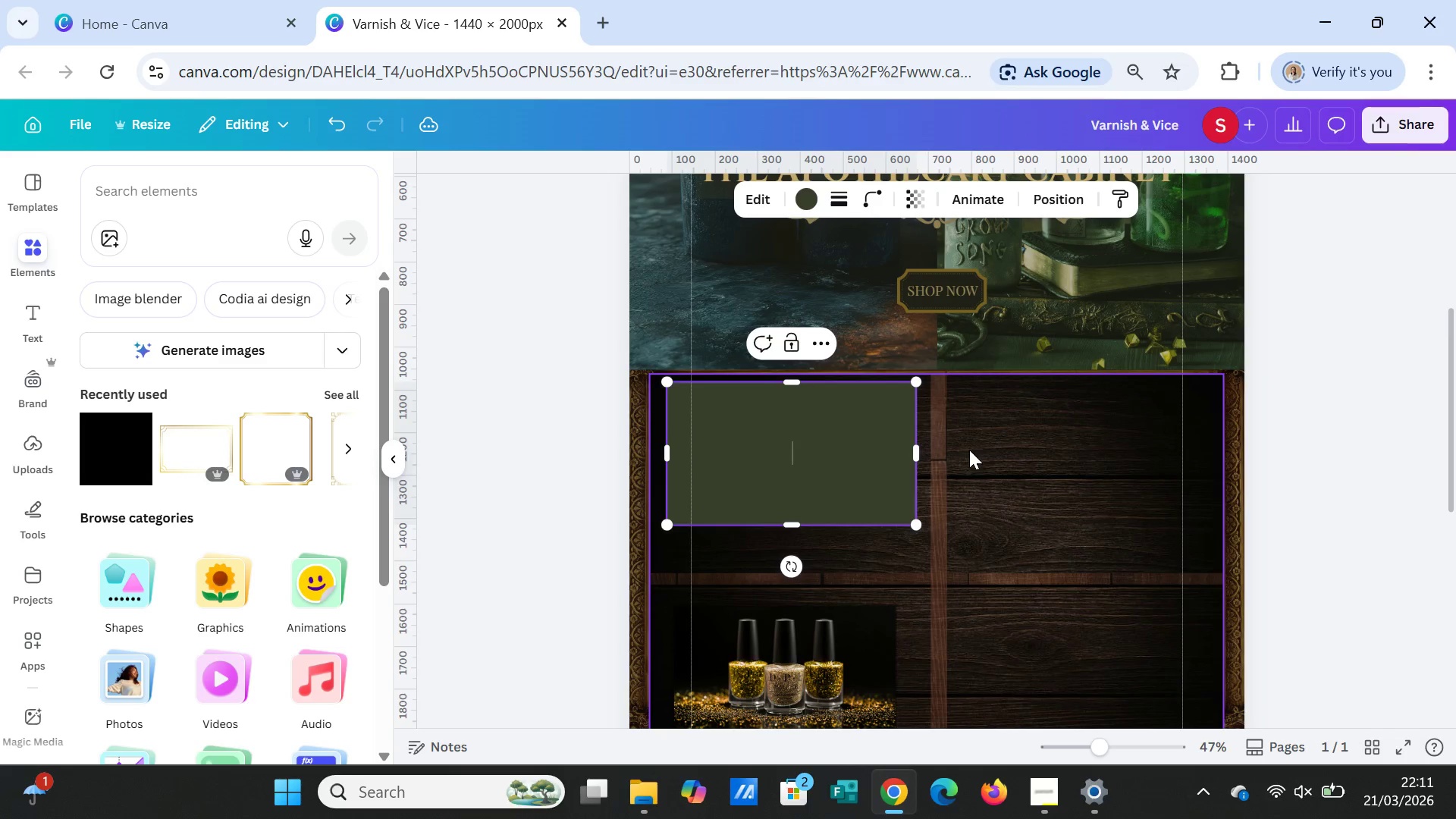 
left_click([969, 450])
 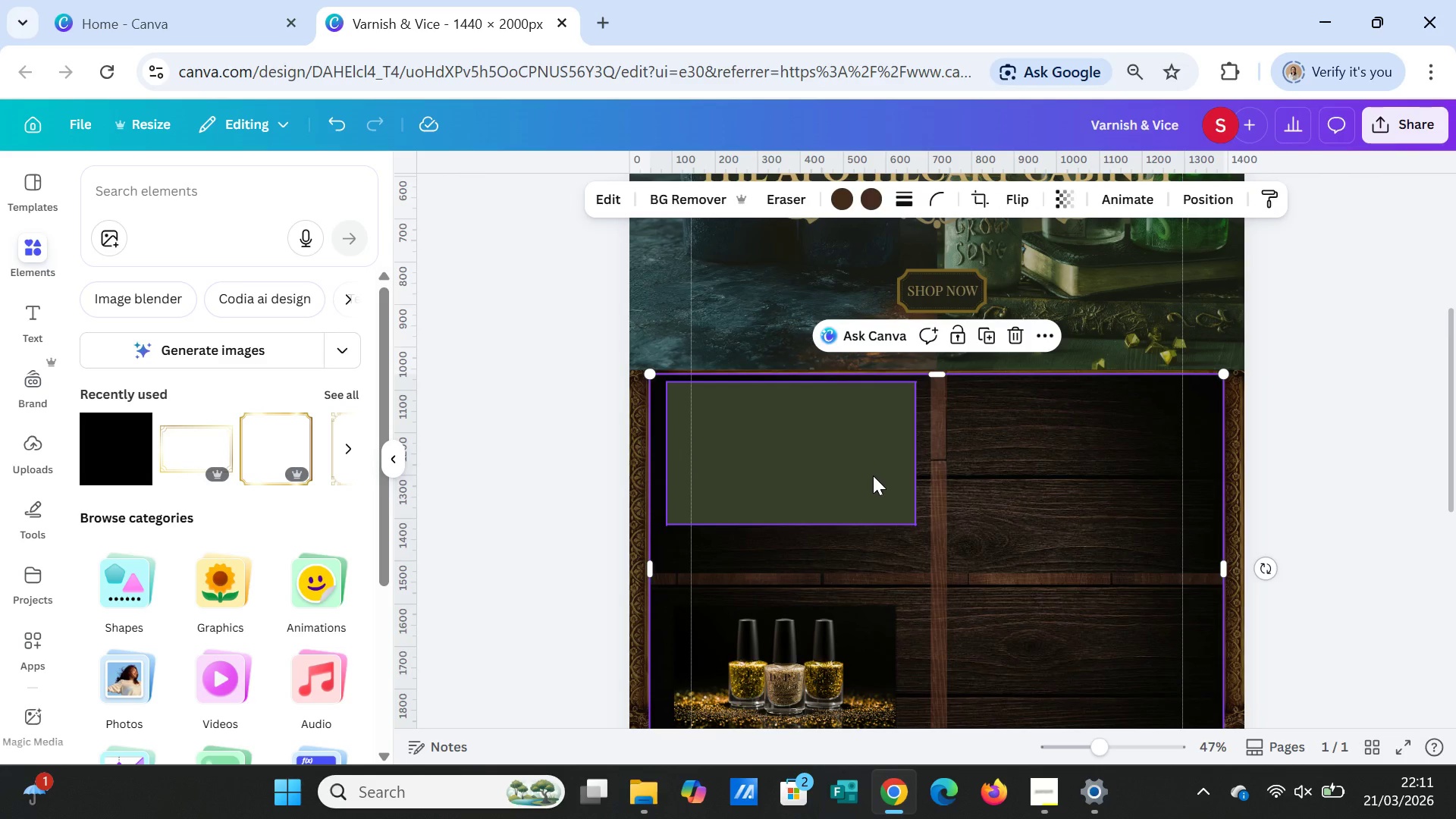 
wait(6.5)
 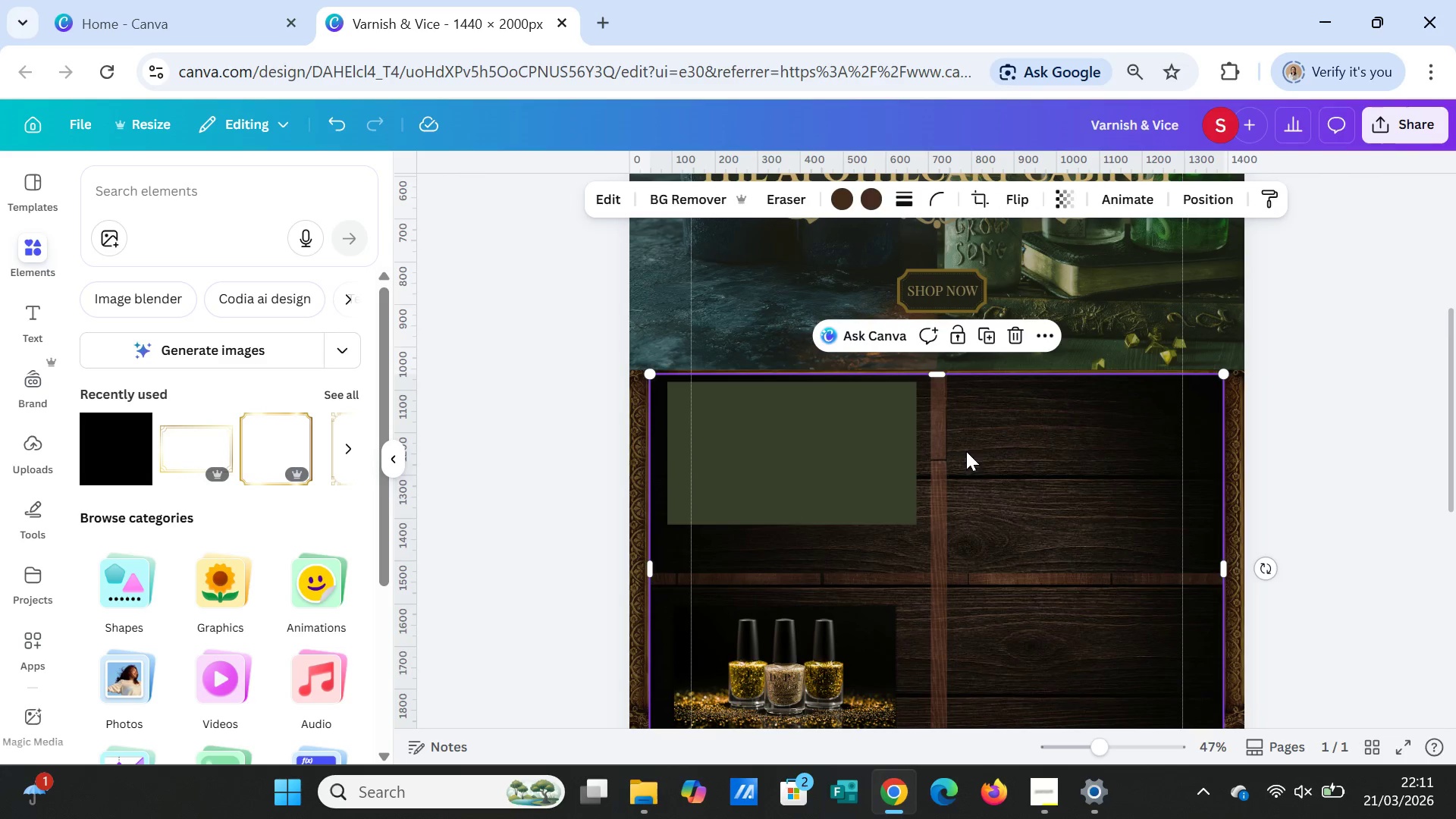 
left_click([793, 429])
 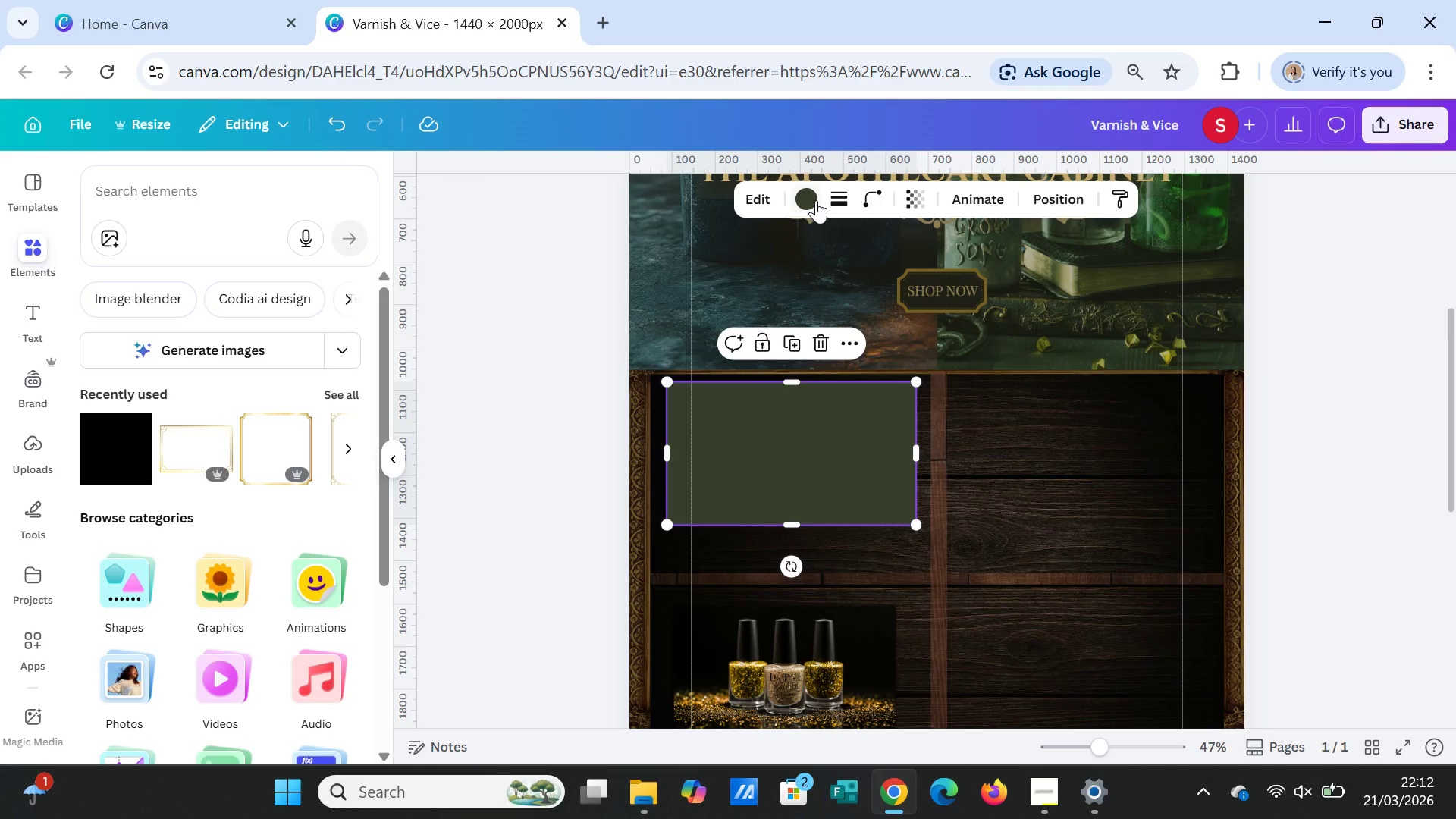 
left_click([816, 199])
 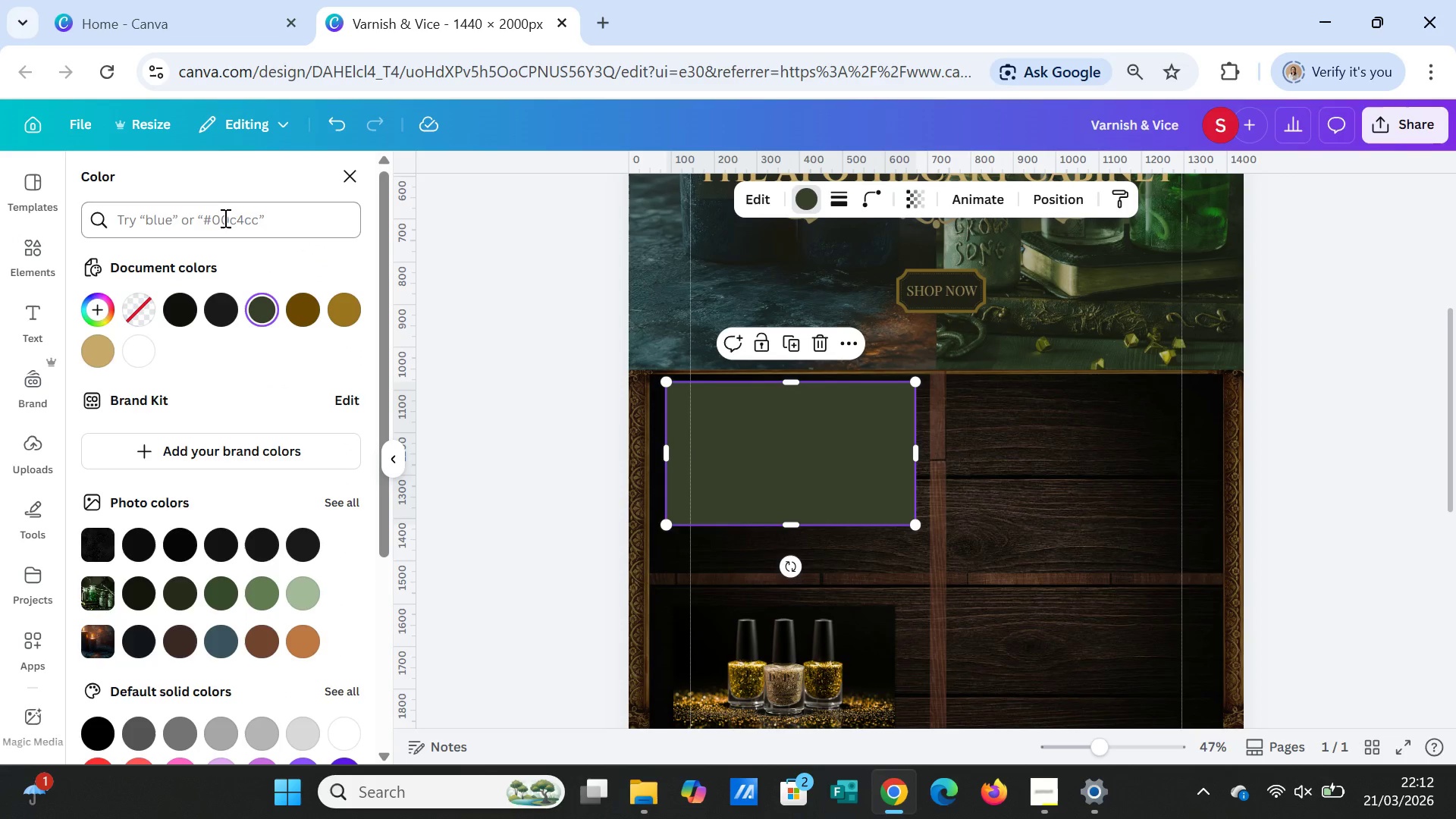 
mouse_move([240, 311])
 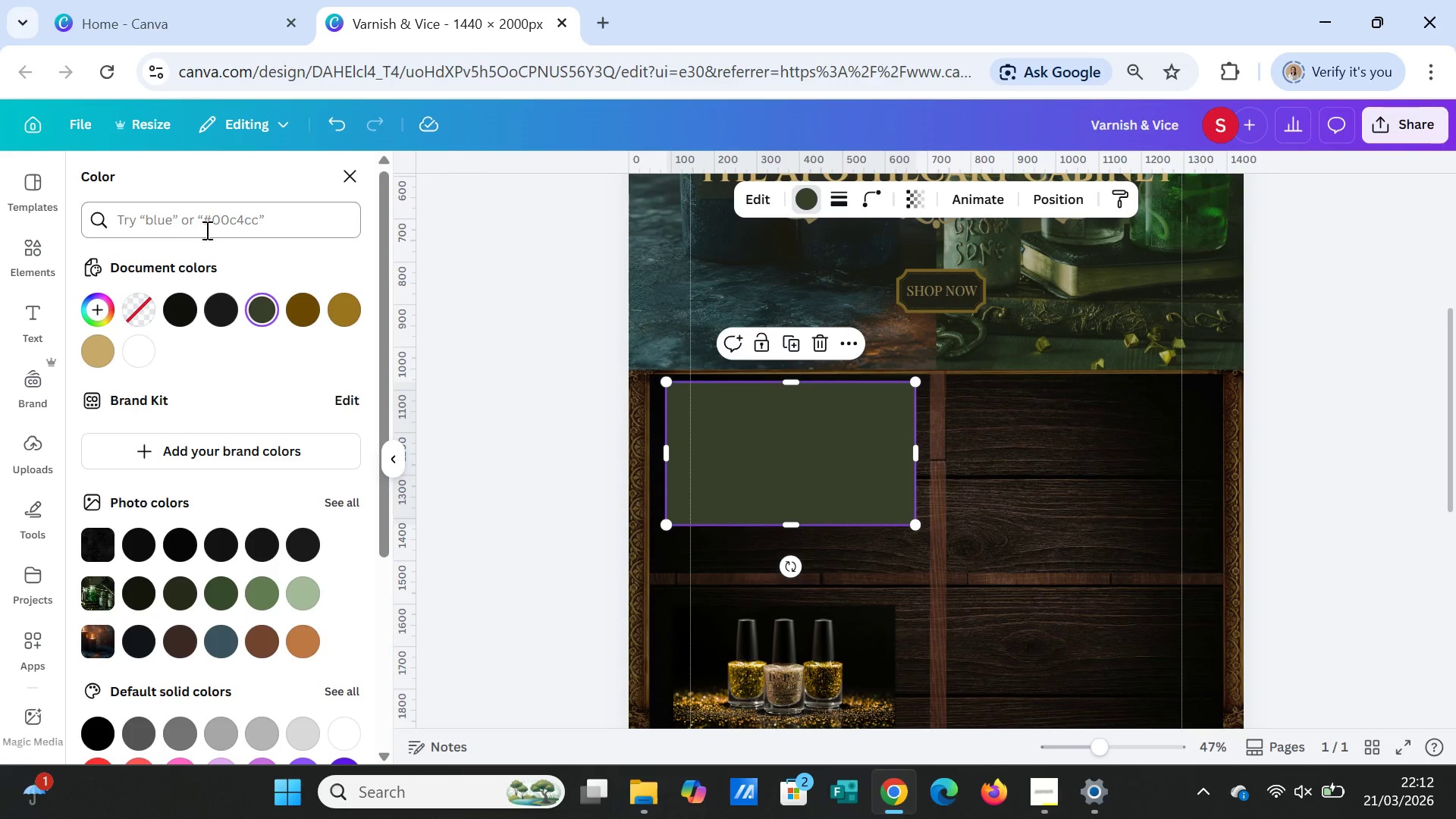 
left_click([206, 218])
 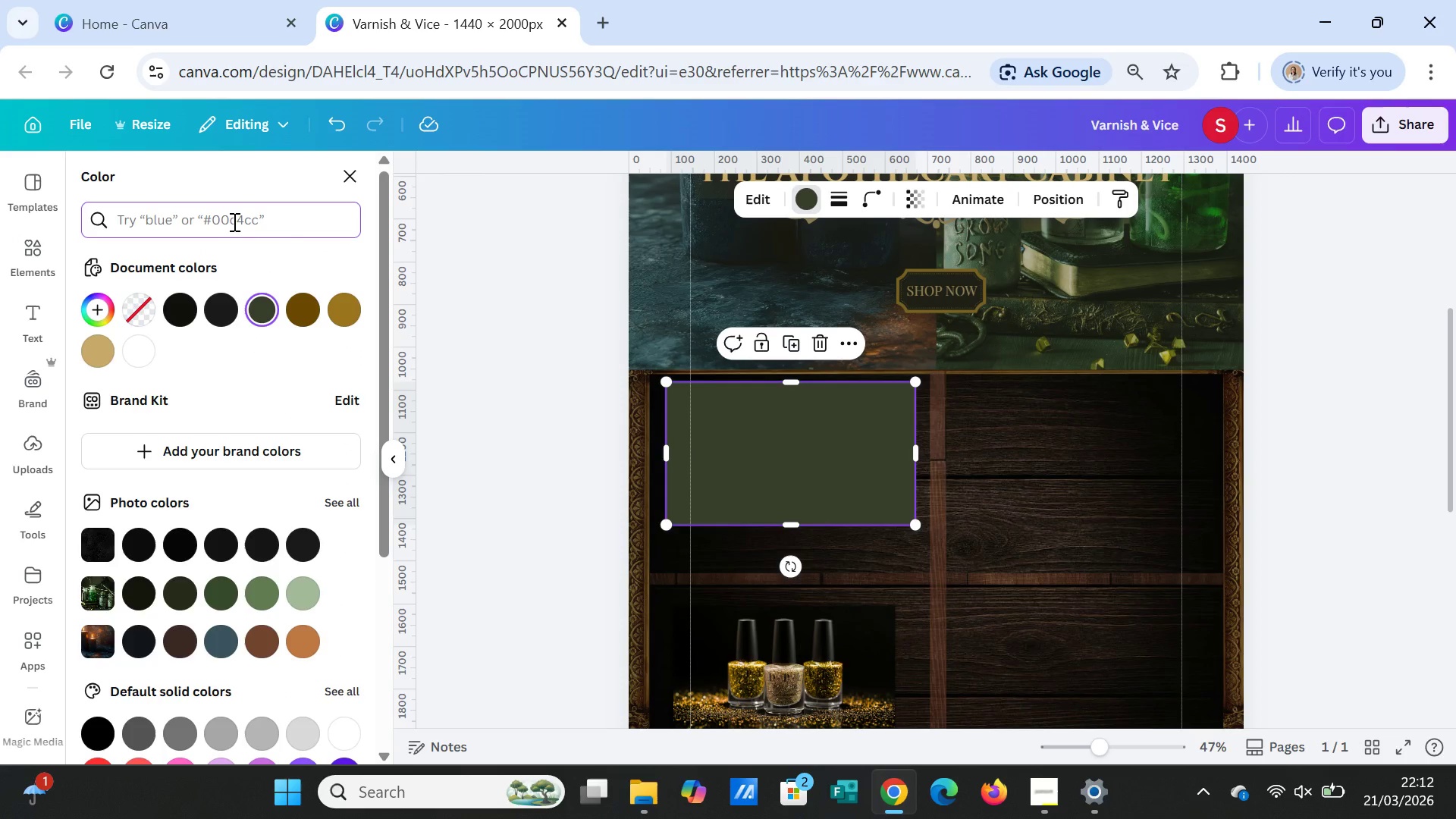 
type(0f2e2c)
 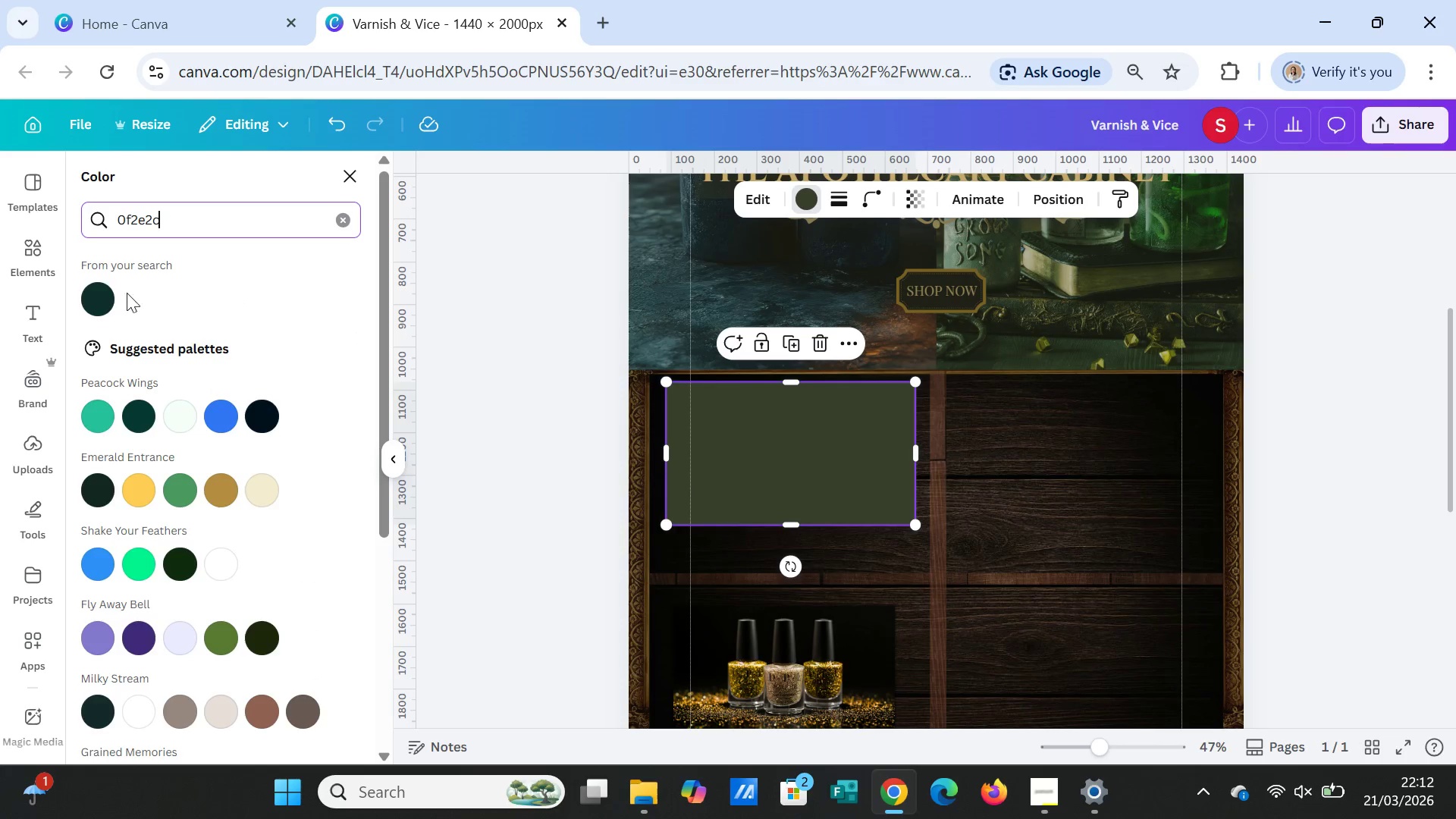 
left_click([107, 291])
 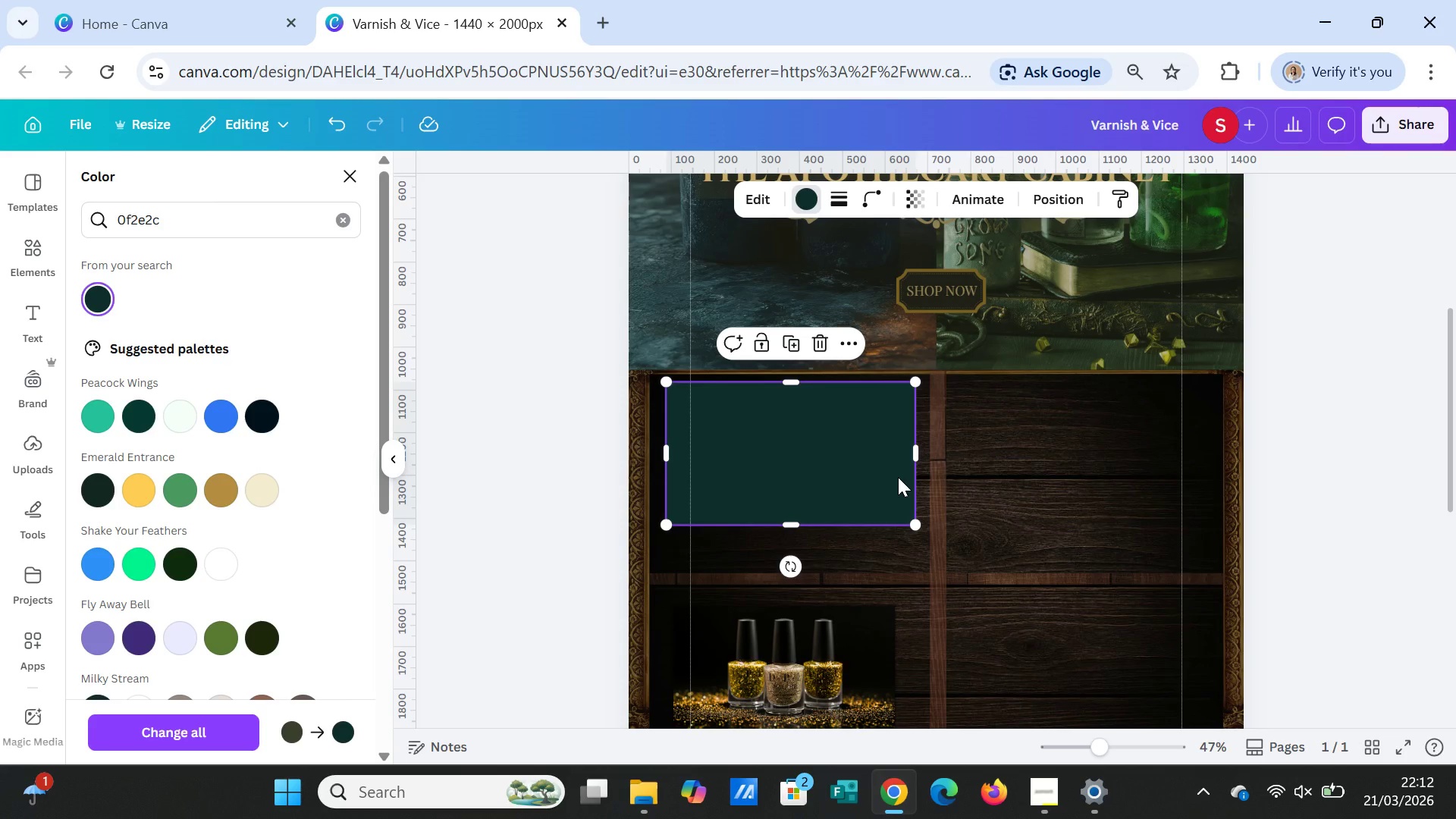 
wait(24.66)
 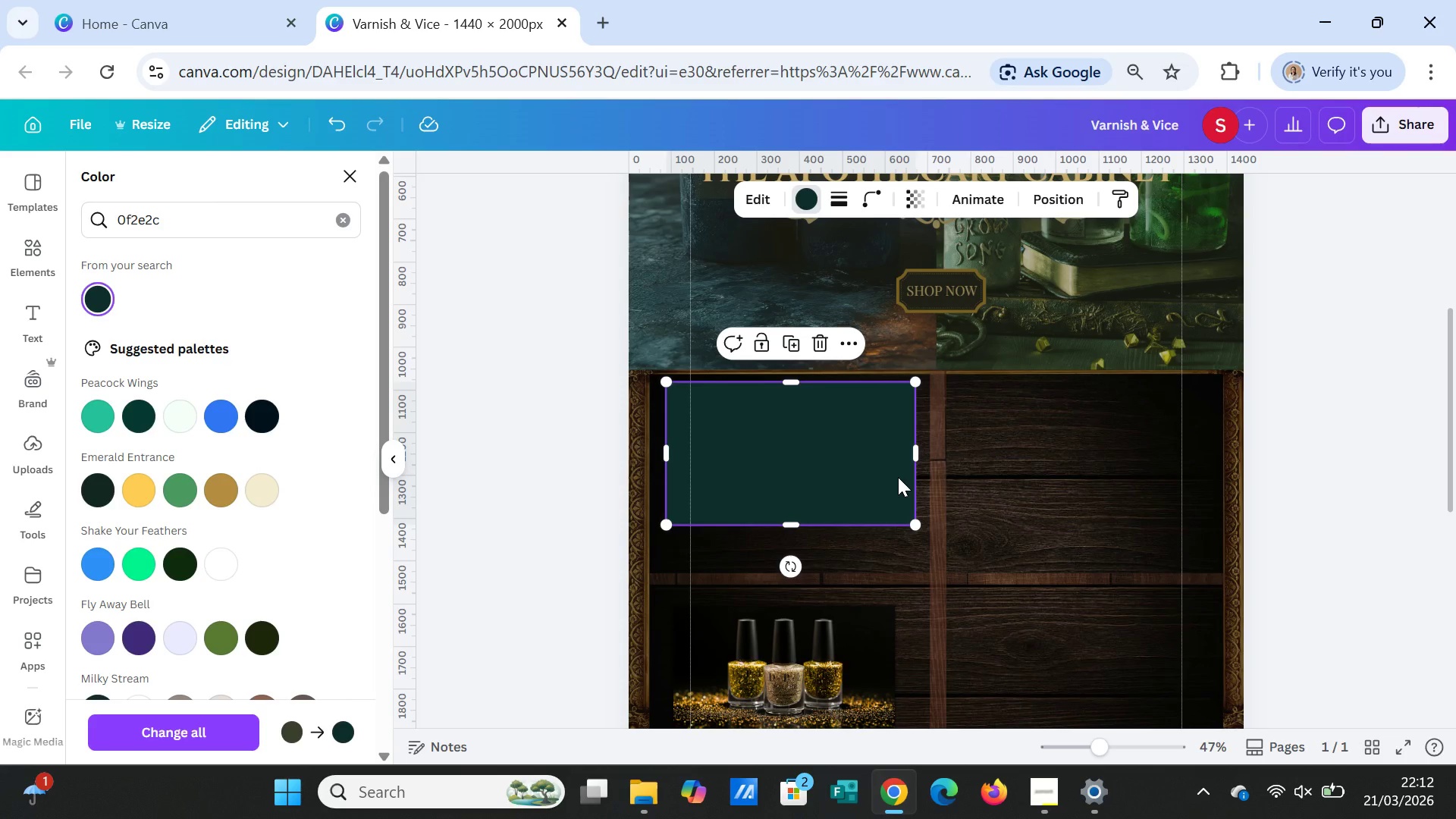 
left_click([1025, 510])
 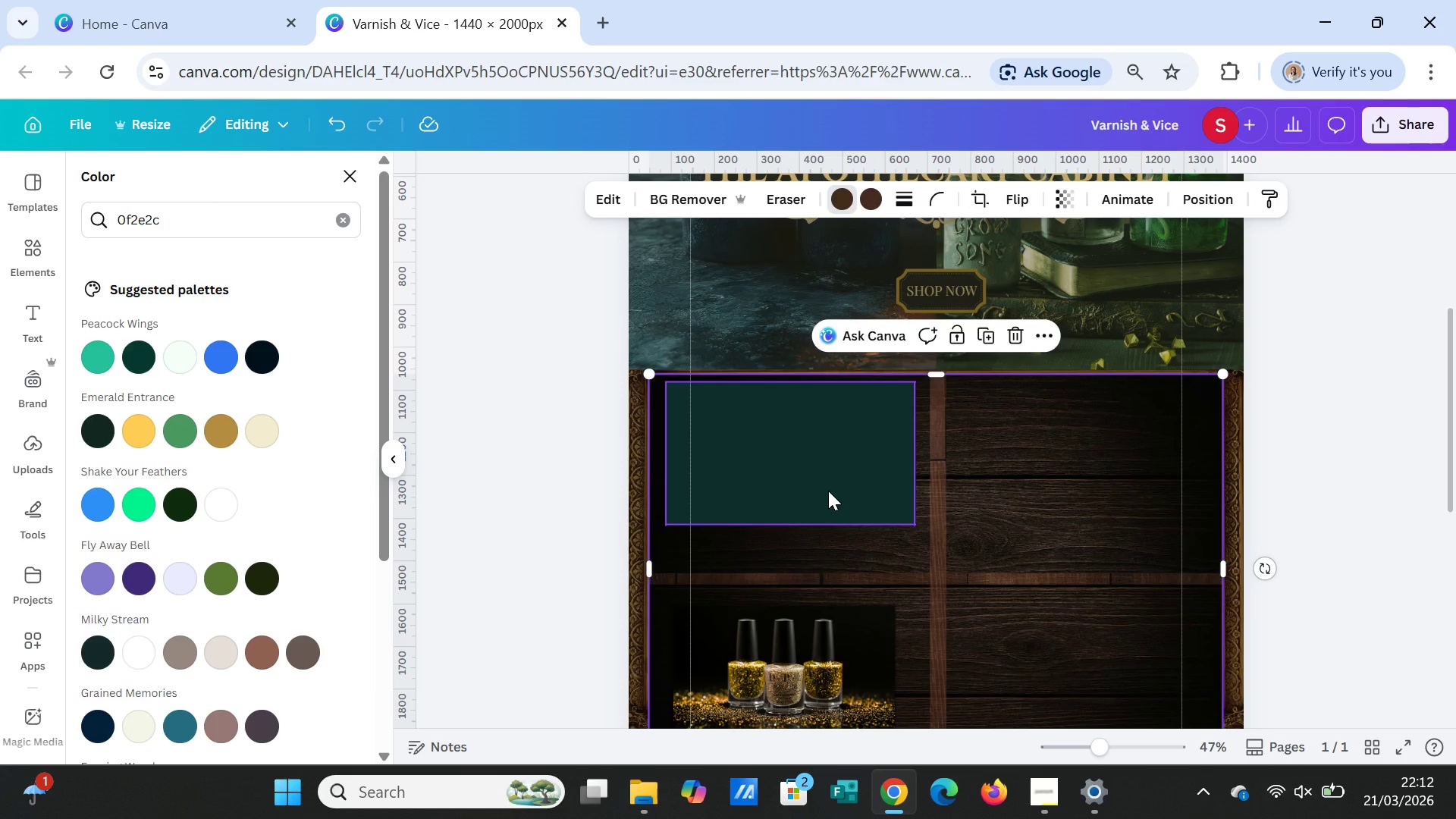 
wait(22.42)
 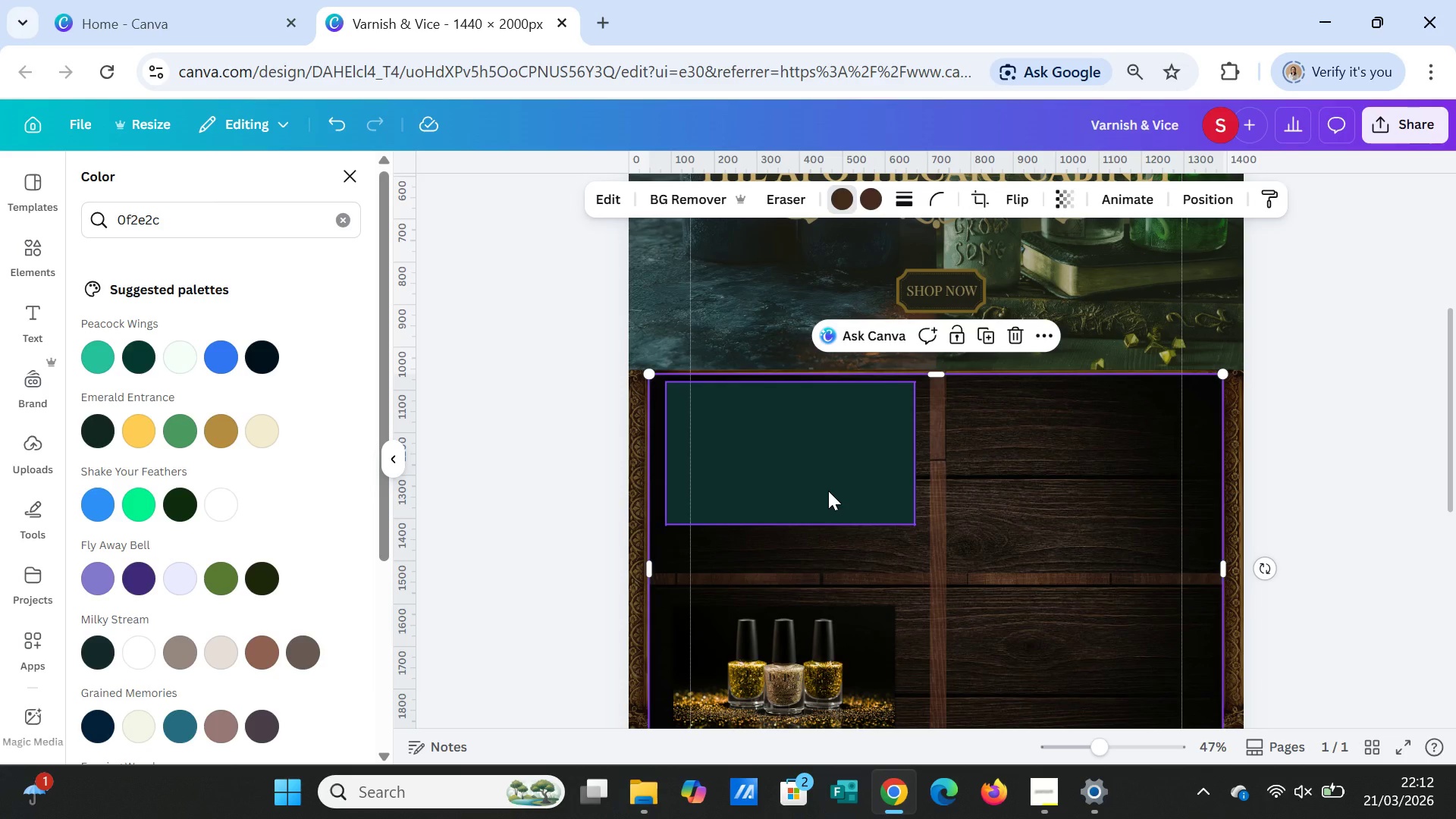 
left_click([1064, 455])
 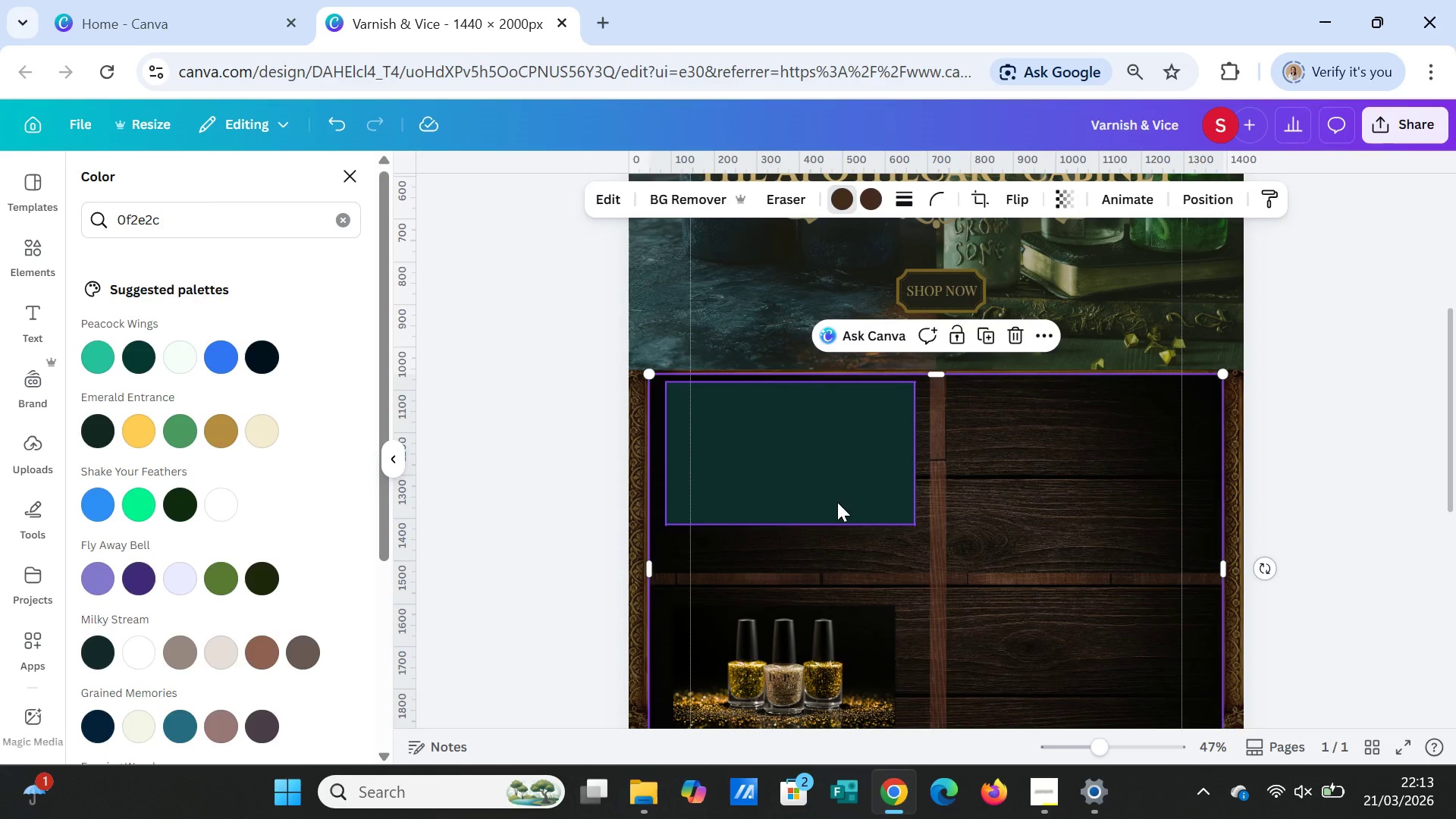 
left_click([837, 502])
 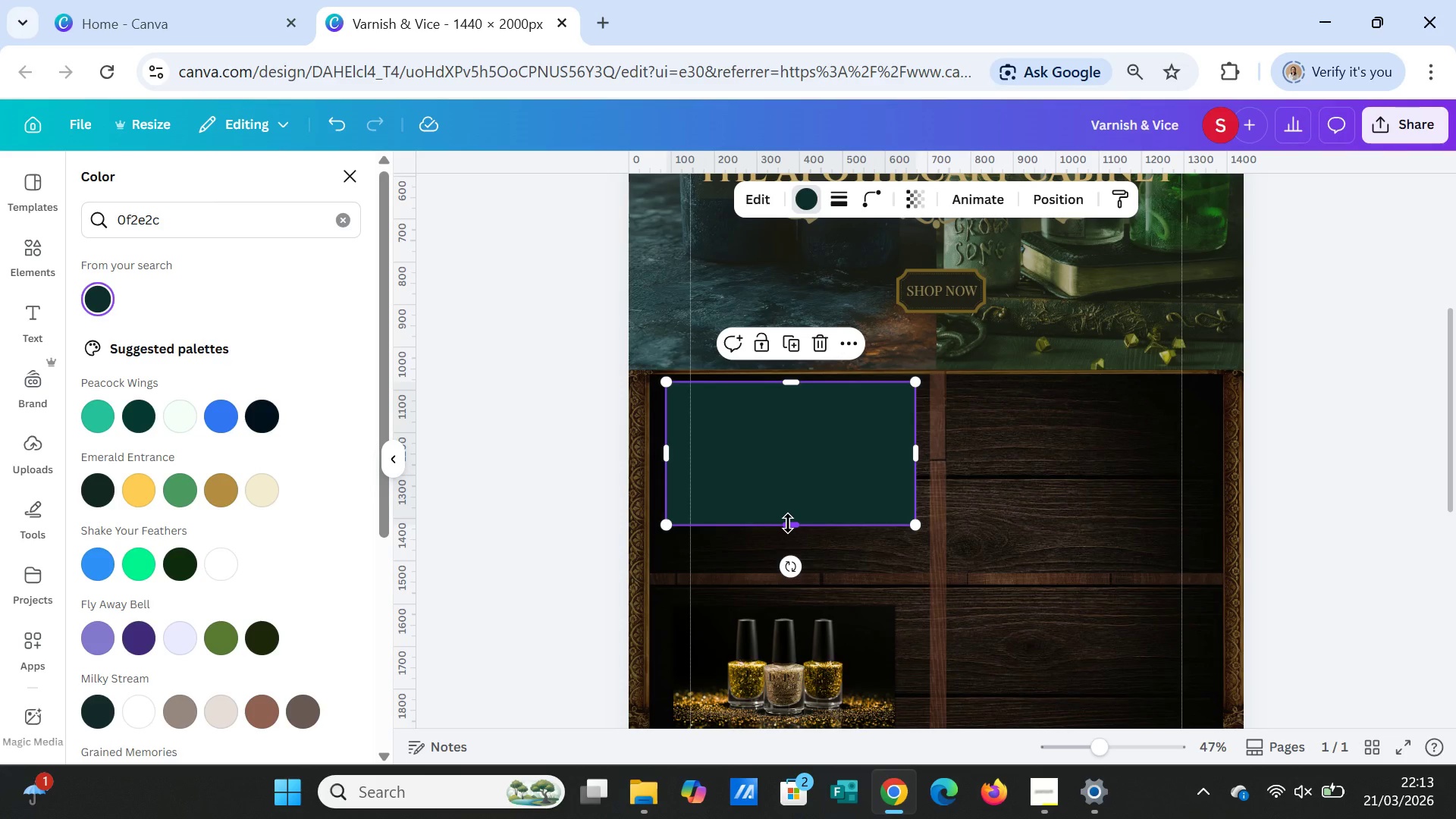 
wait(26.08)
 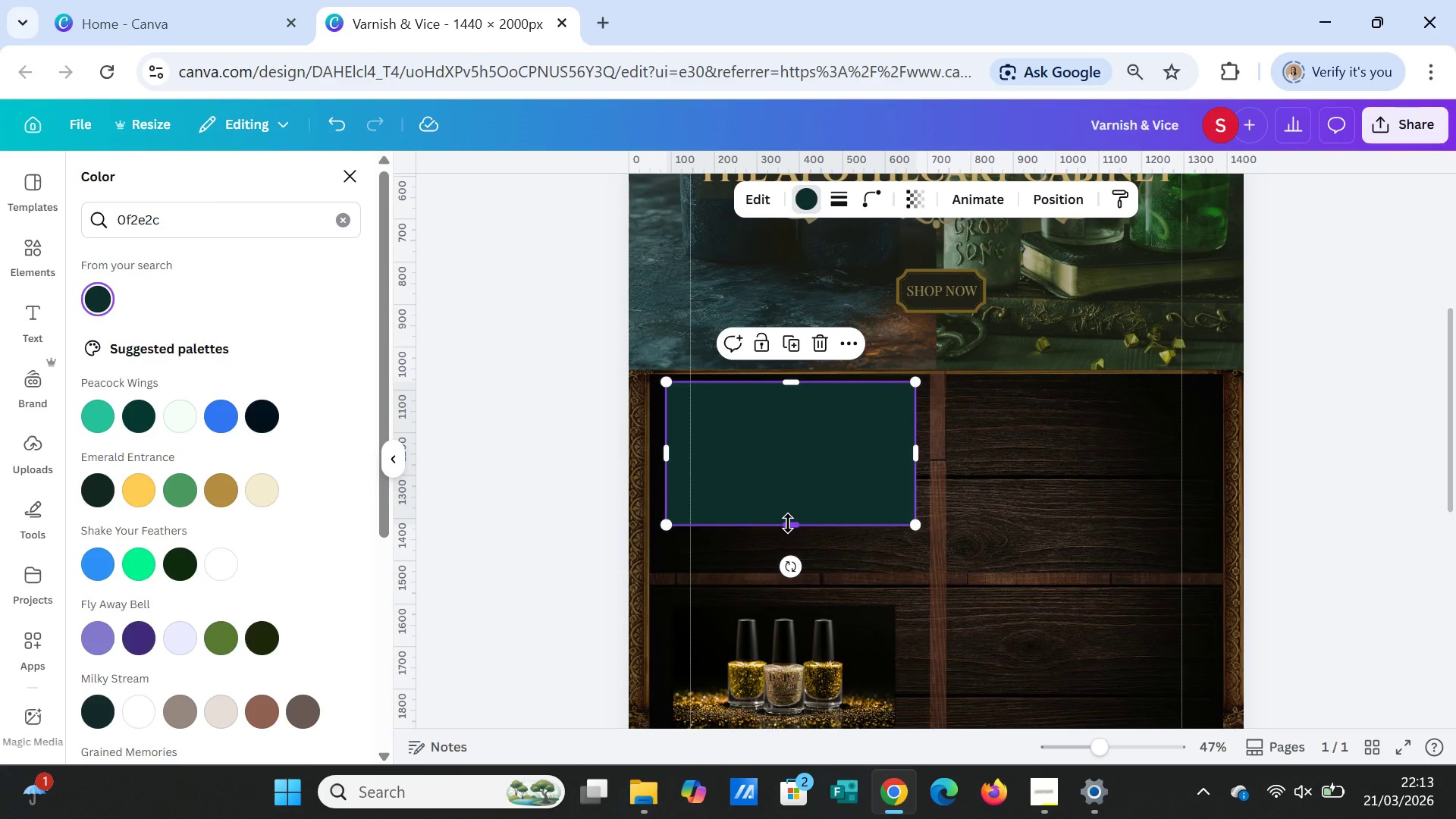 
left_click([830, 463])
 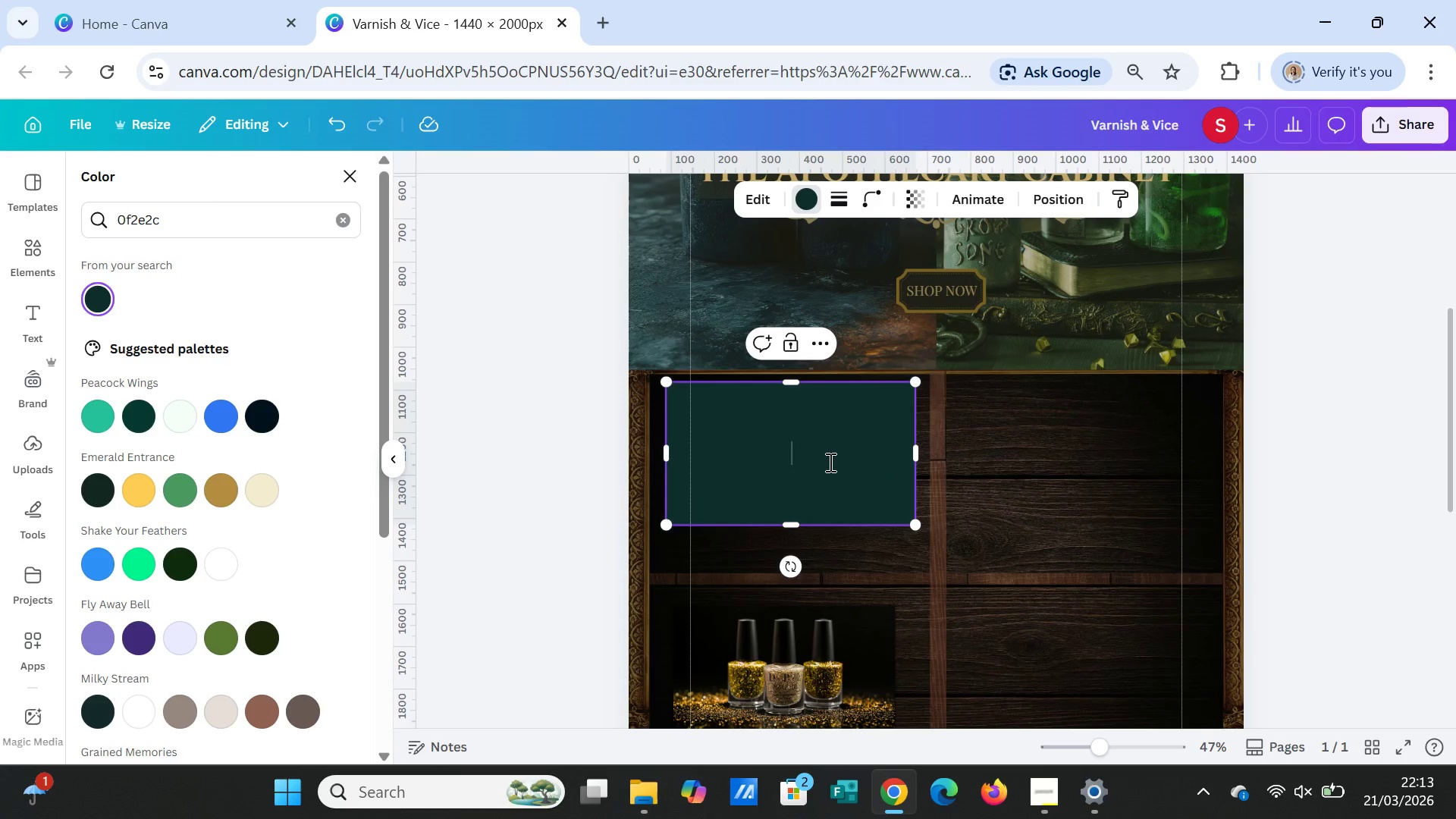 
right_click([829, 462])
 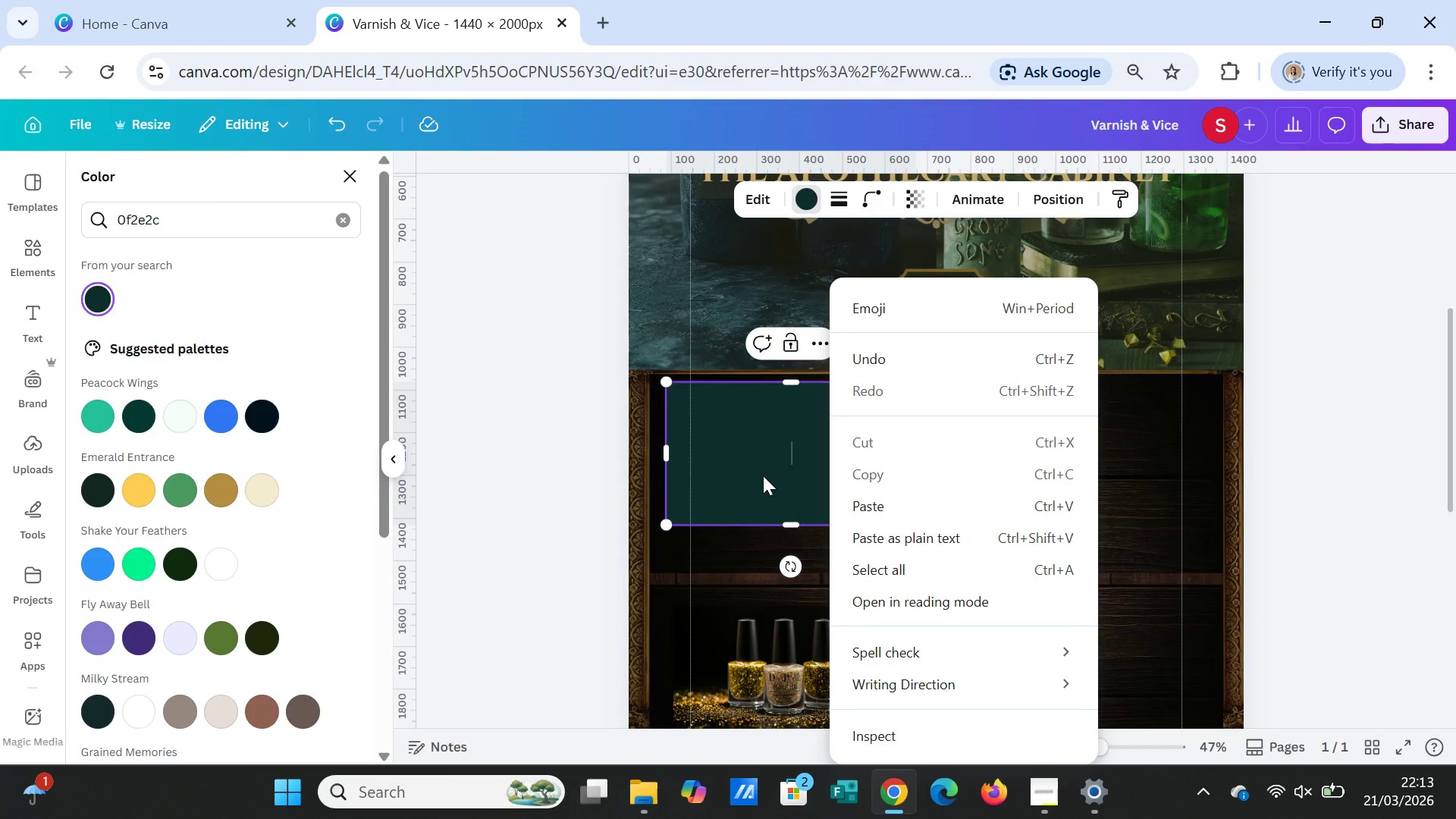 
left_click([763, 475])
 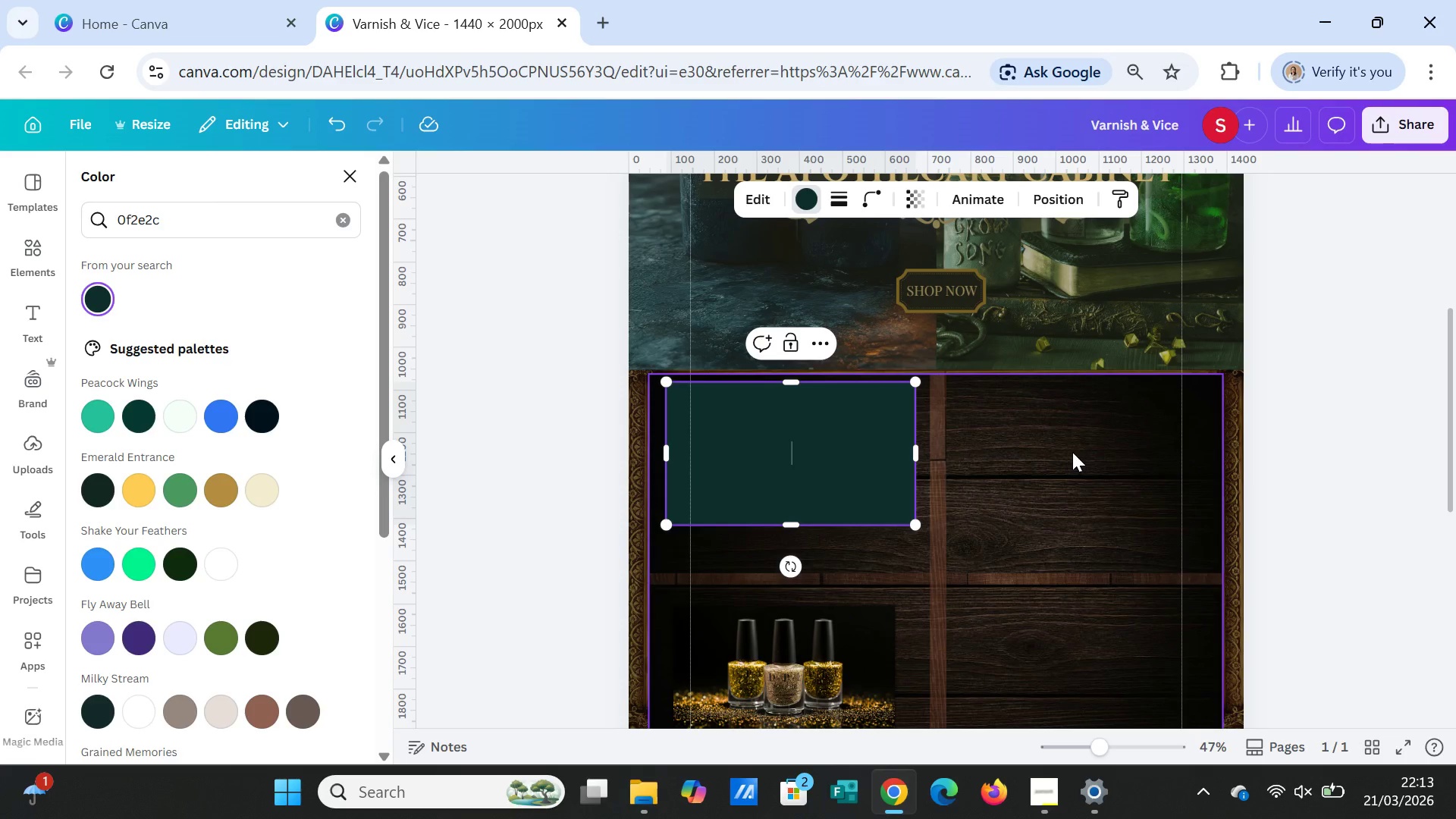 
double_click([1072, 452])
 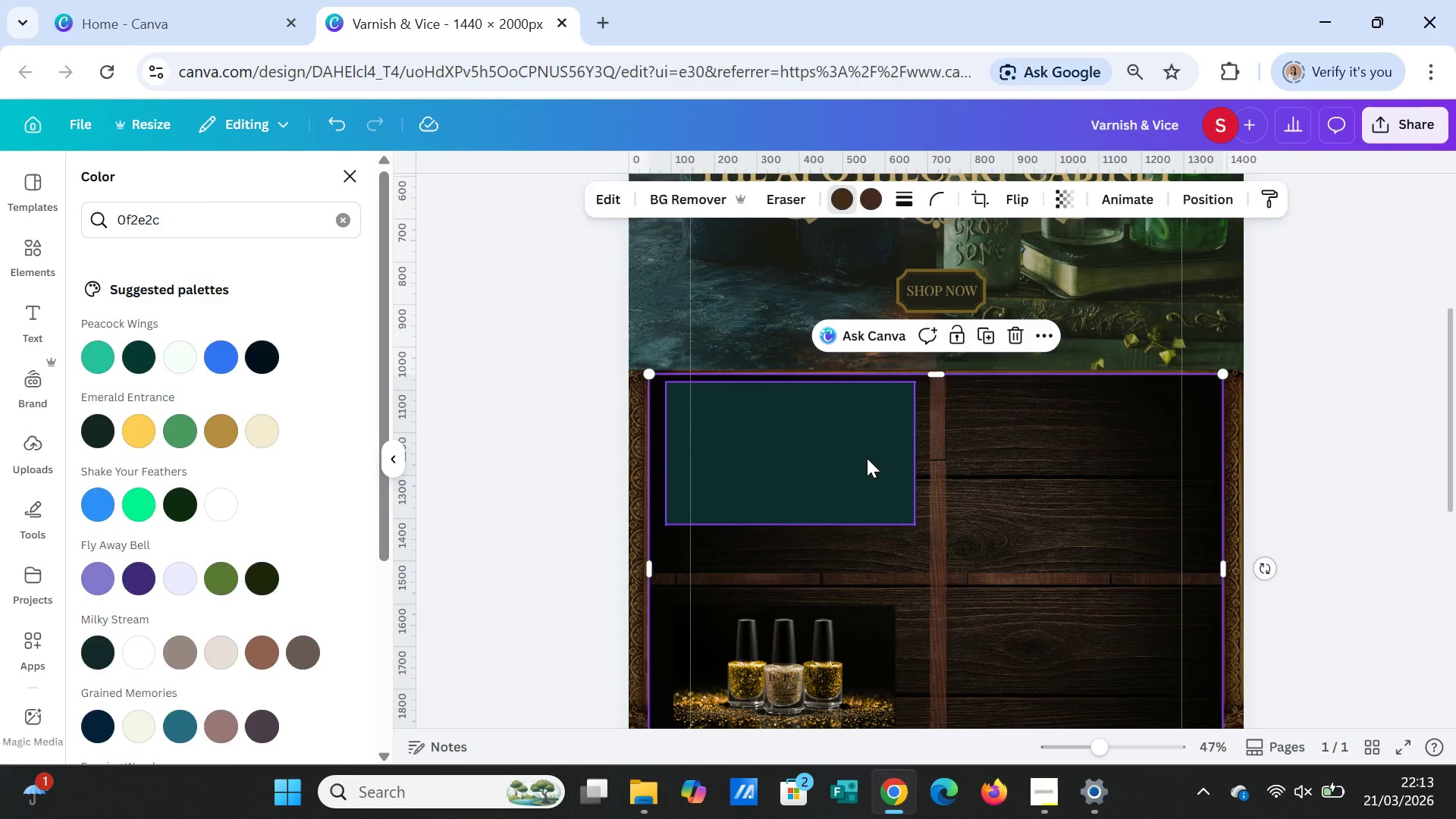 
left_click([867, 458])
 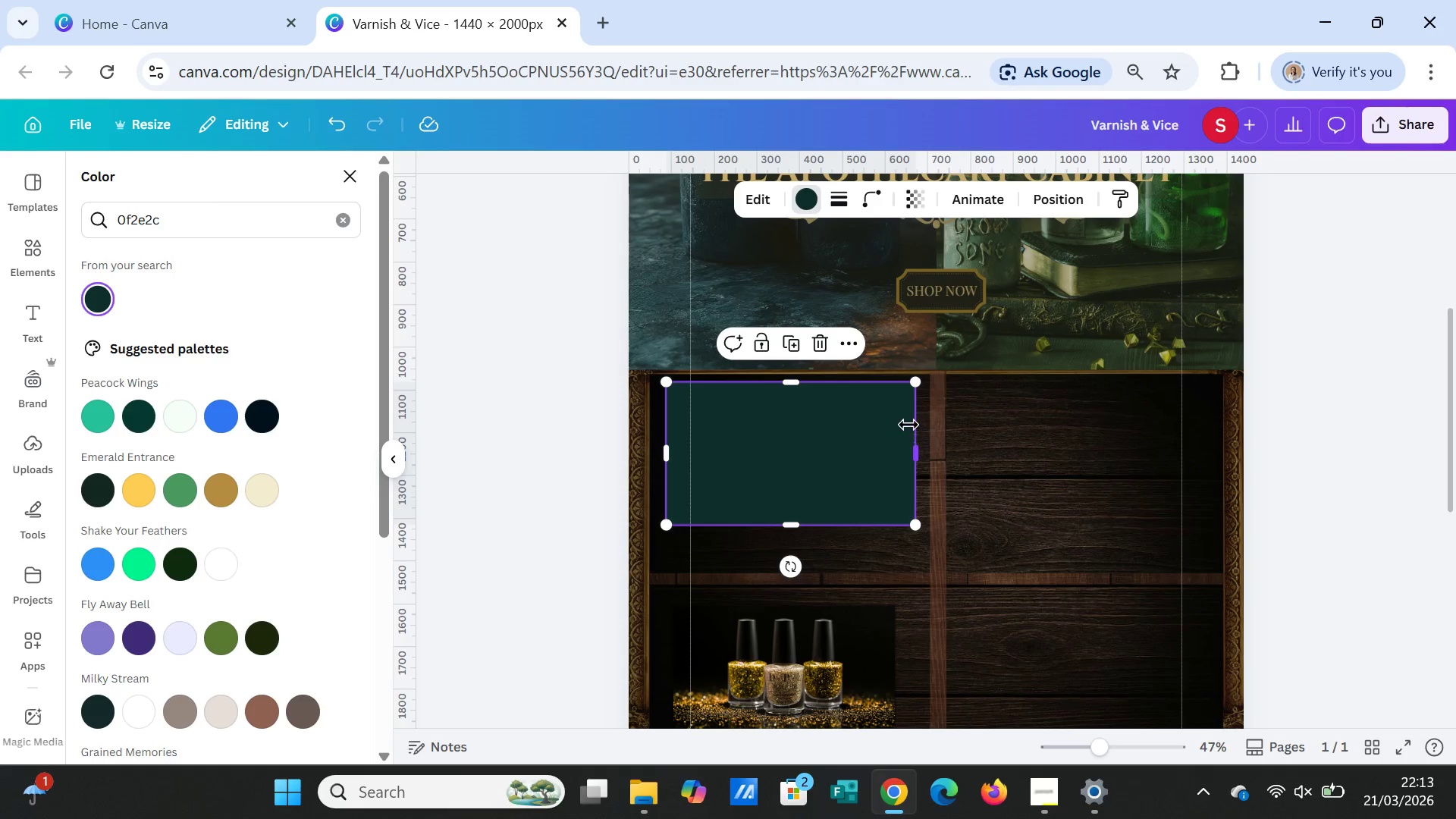 
key(Delete)
 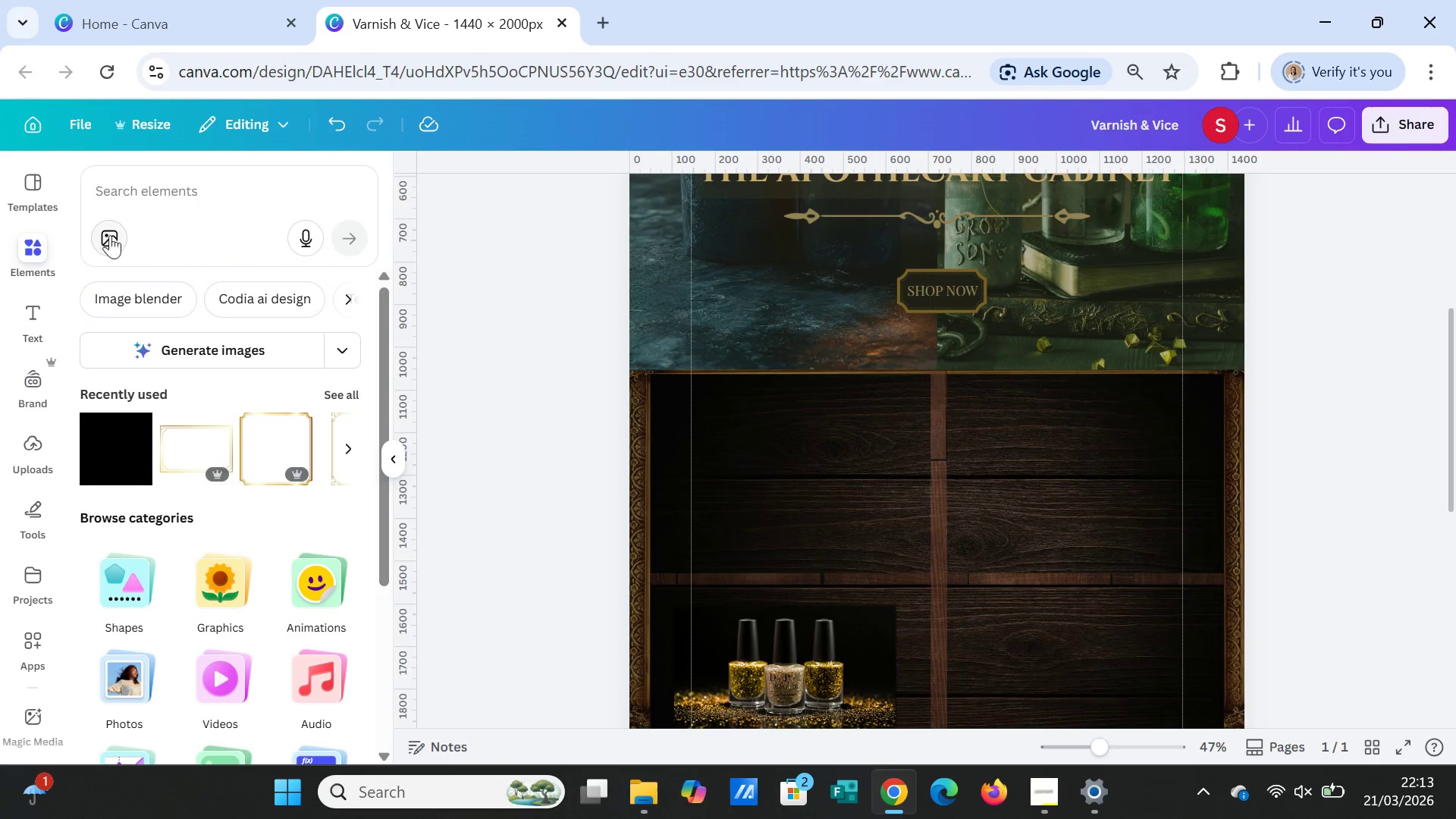 
left_click([114, 190])
 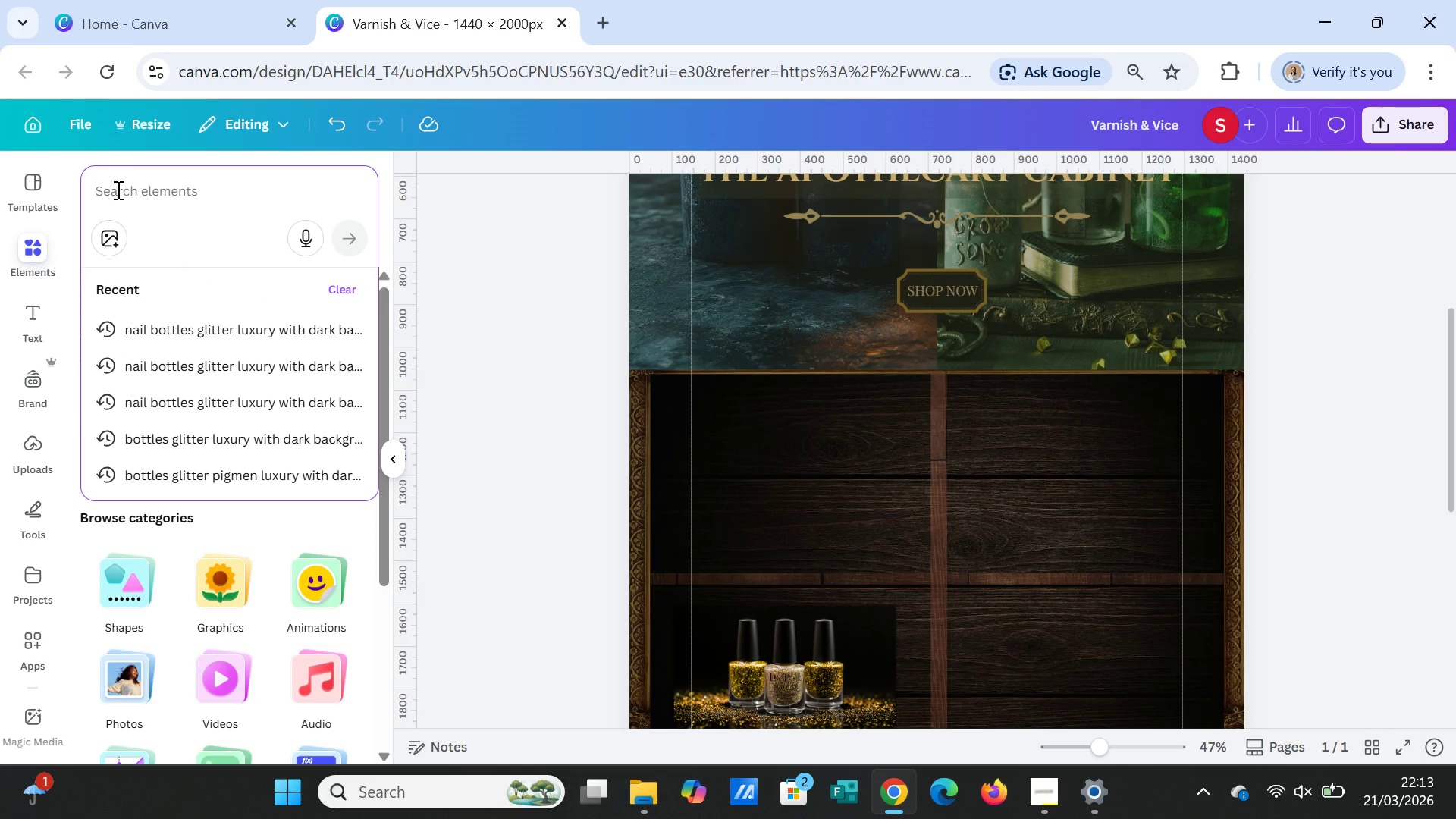 
type(rectangle)
 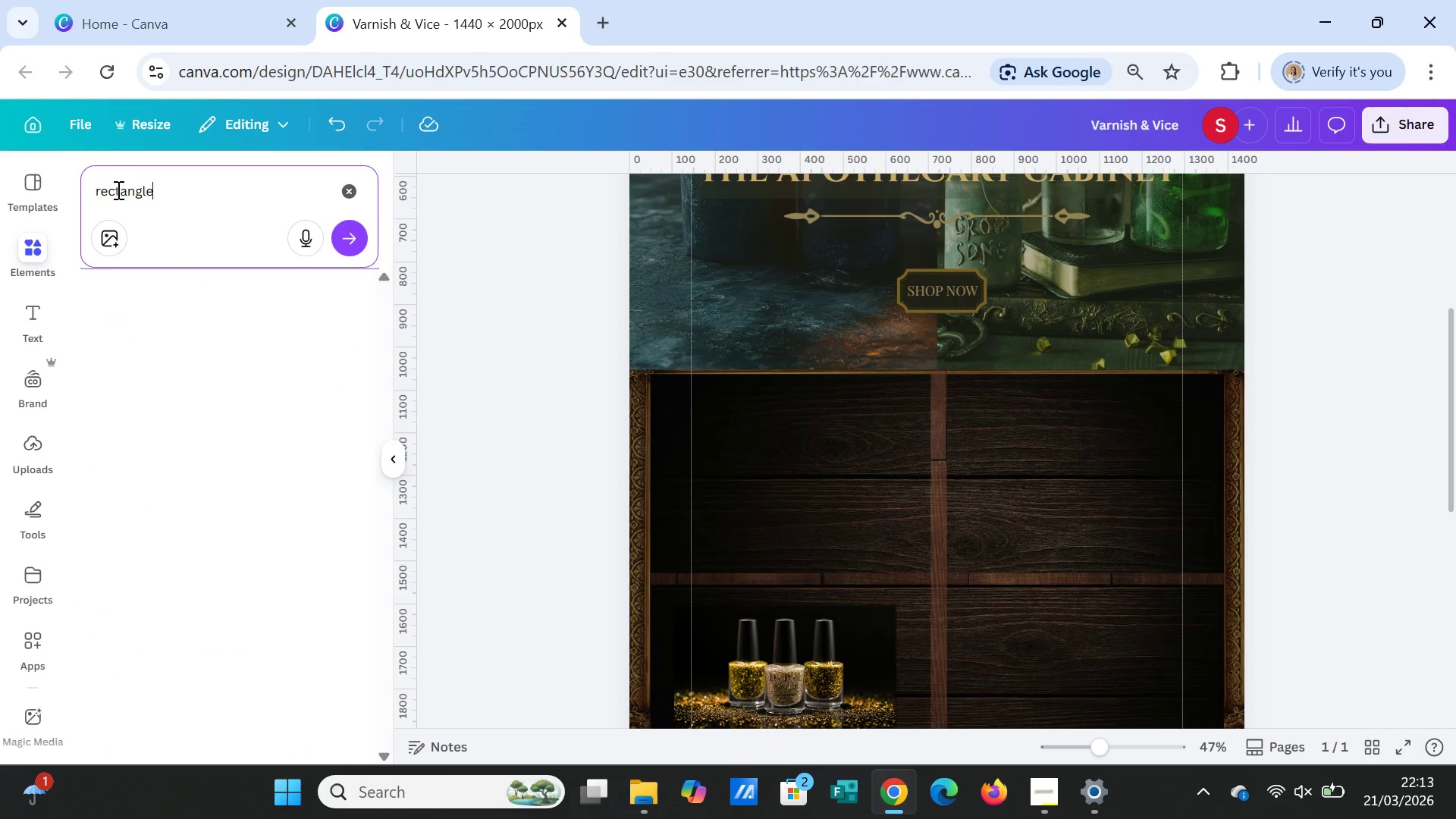 
key(Enter)
 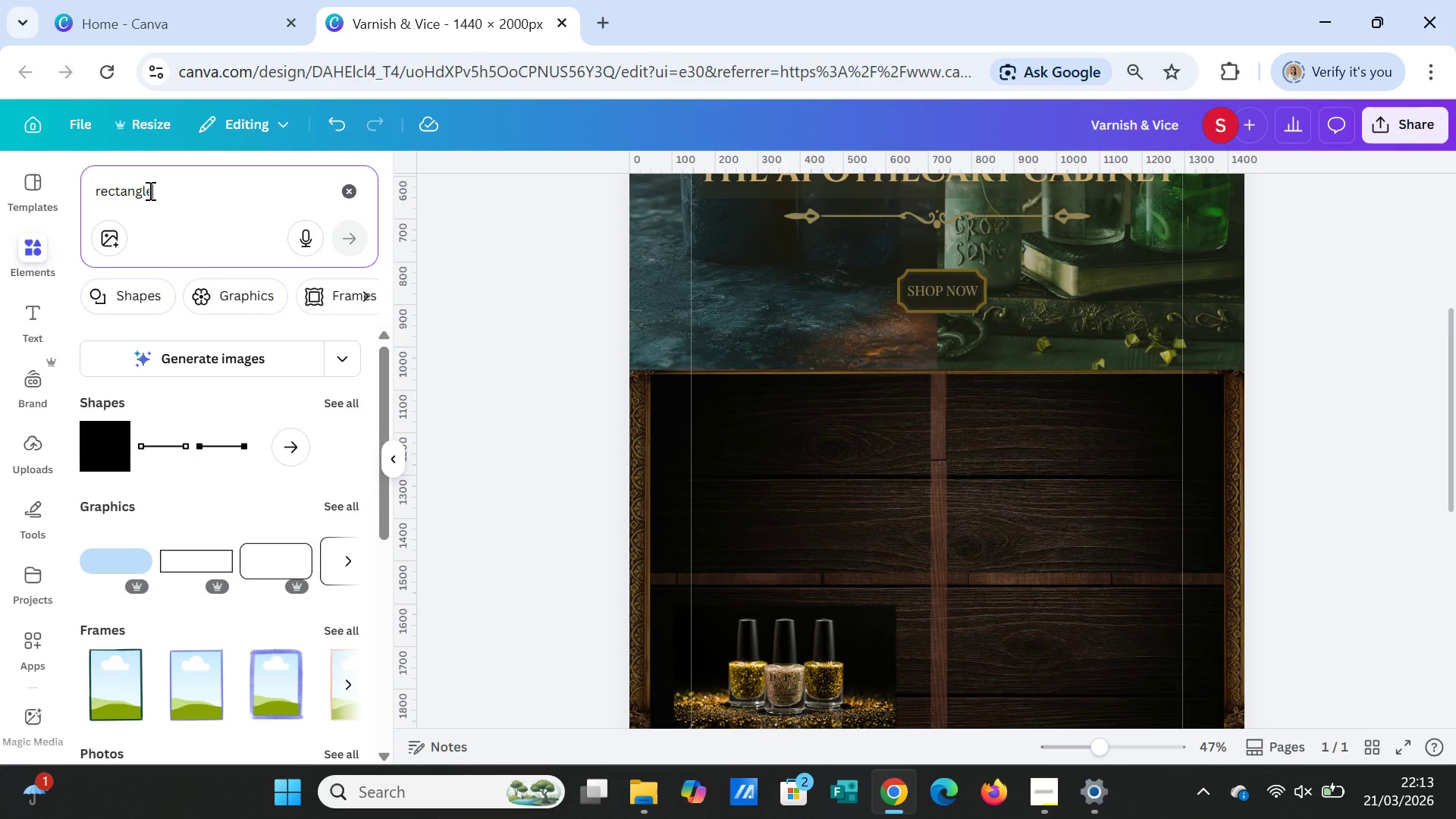 
left_click_drag(start_coordinate=[224, 193], to_coordinate=[86, 169])
 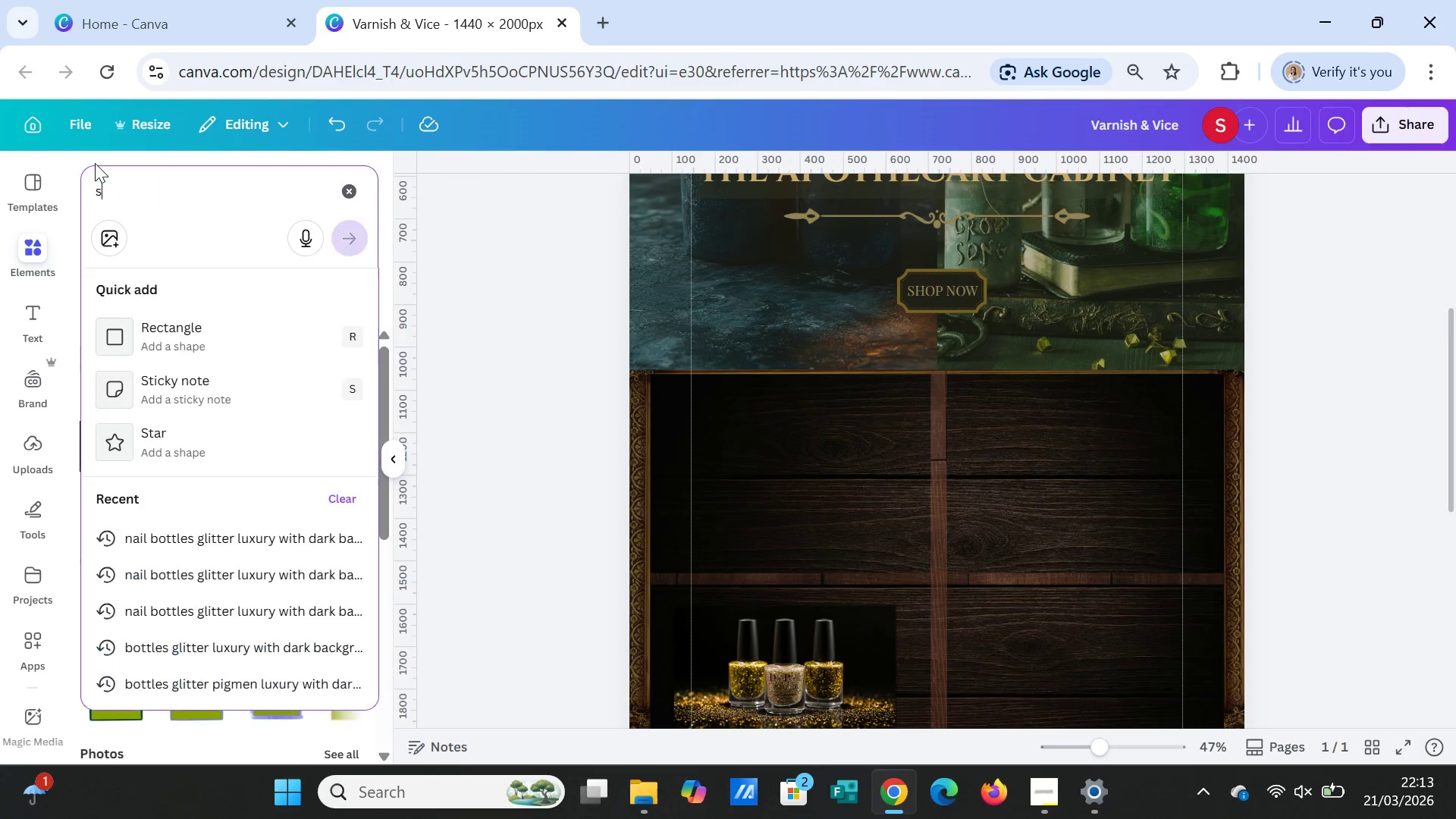 
type(shape)
 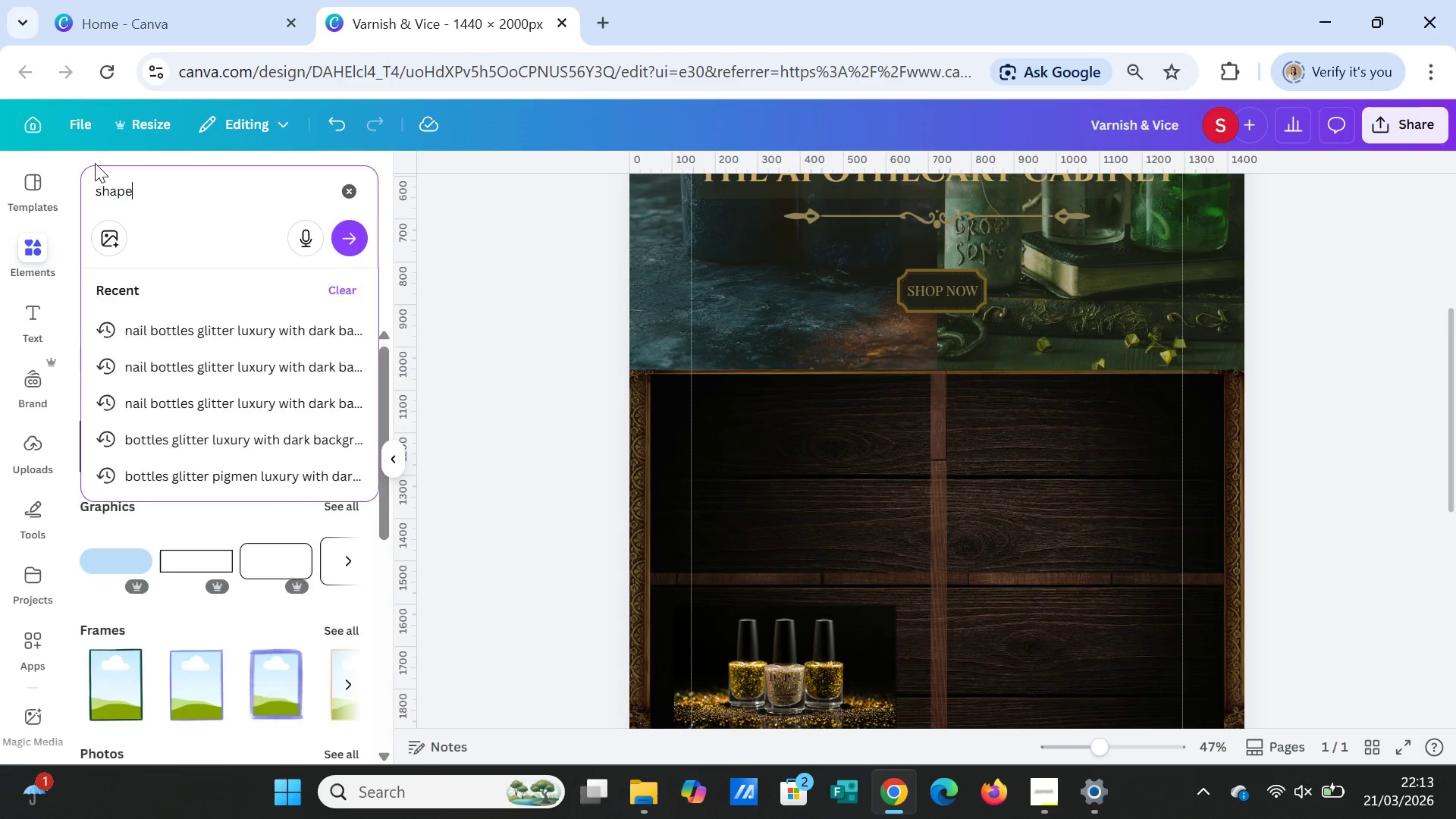 
key(Enter)
 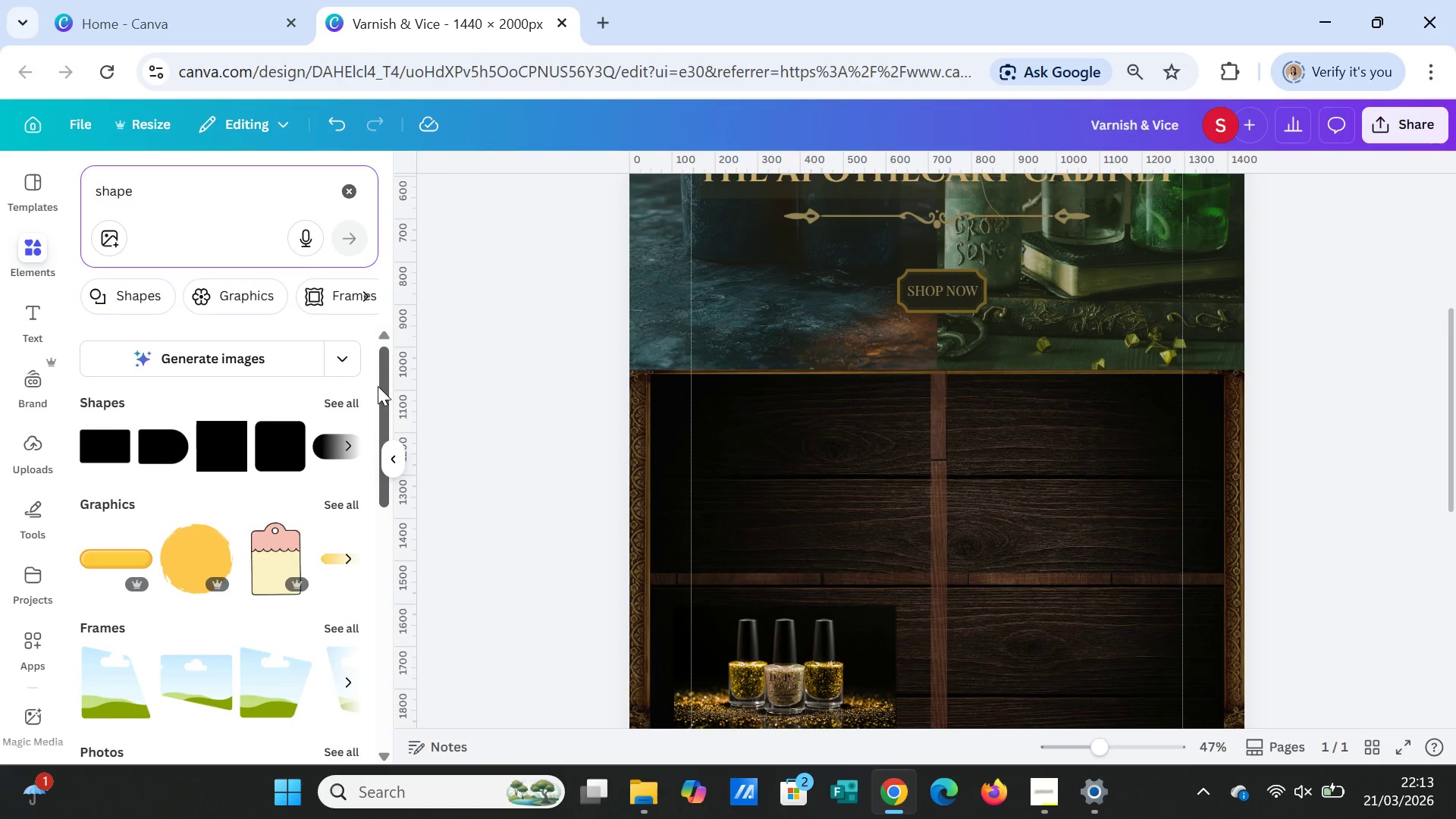 
left_click([353, 397])
 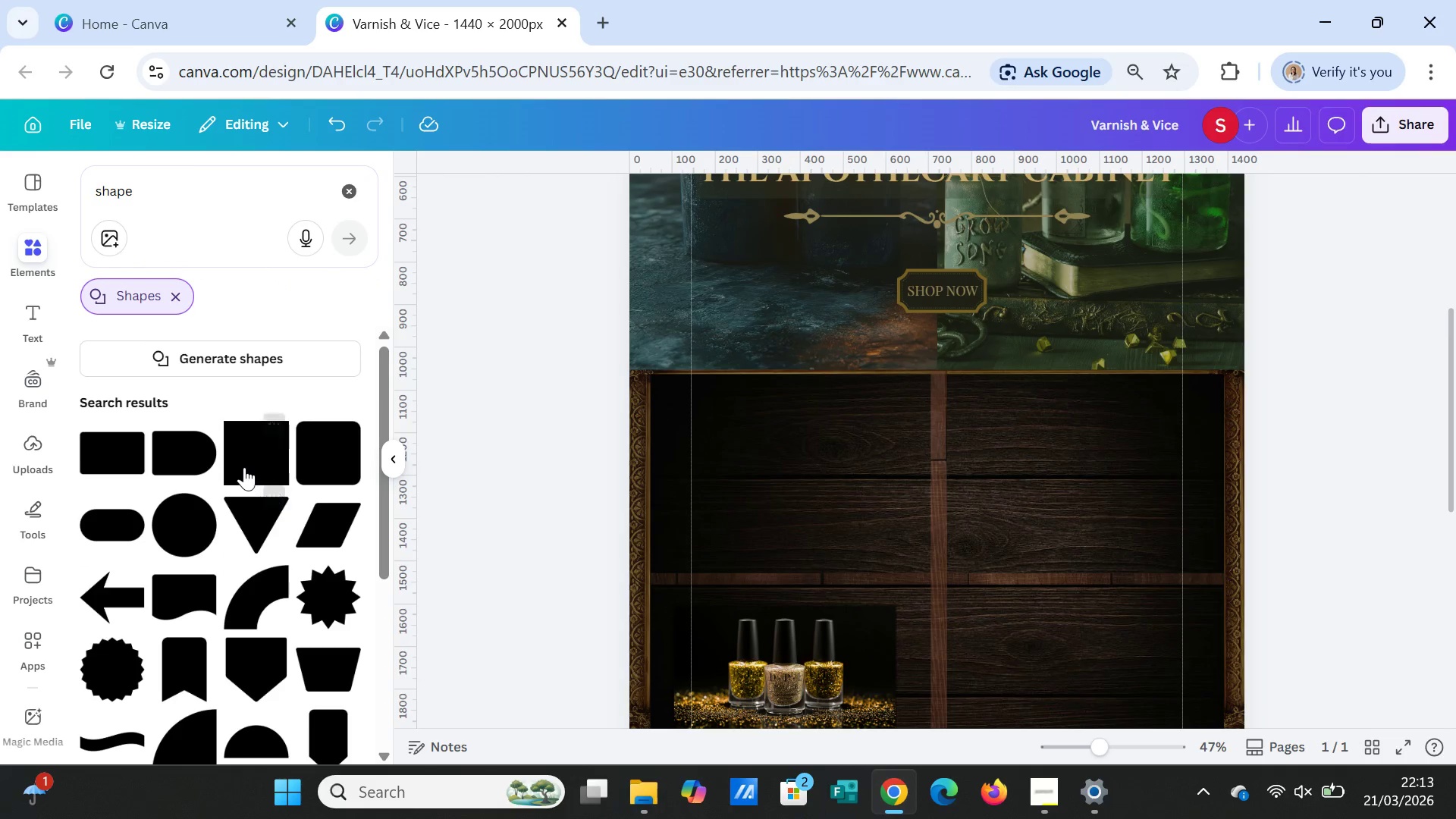 
left_click([244, 460])
 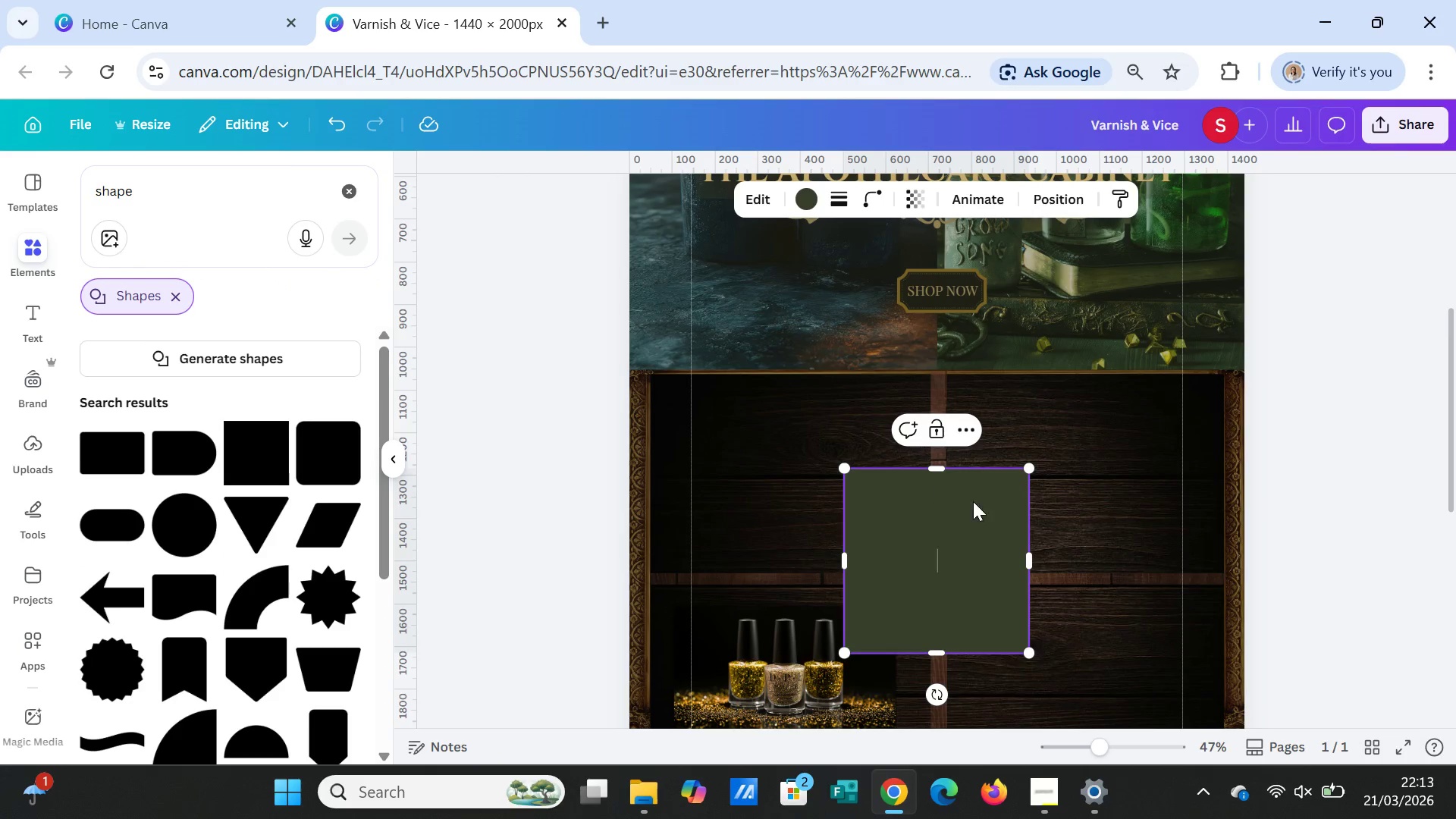 
left_click_drag(start_coordinate=[977, 517], to_coordinate=[823, 428])
 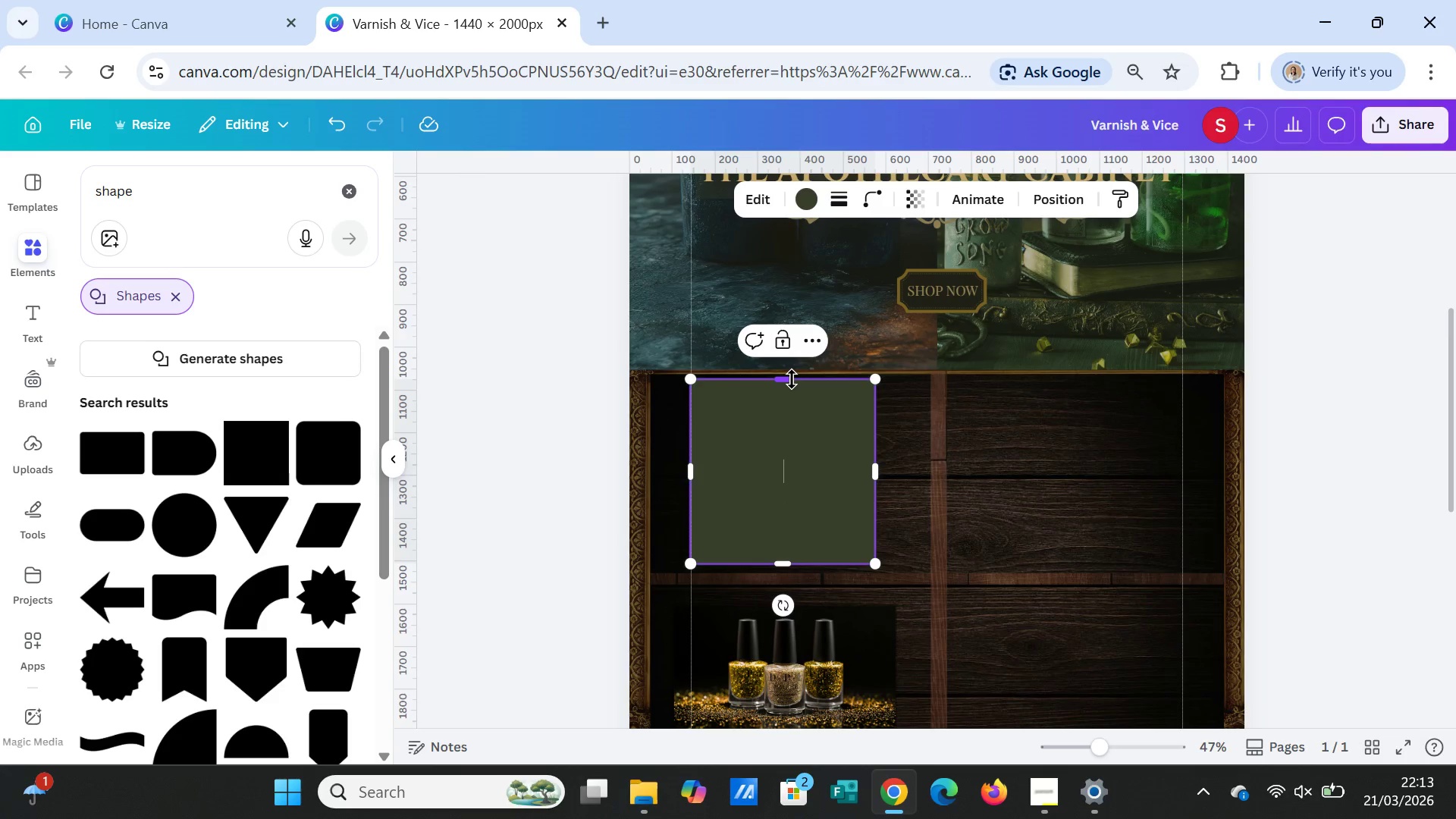 
left_click_drag(start_coordinate=[792, 379], to_coordinate=[791, 397])
 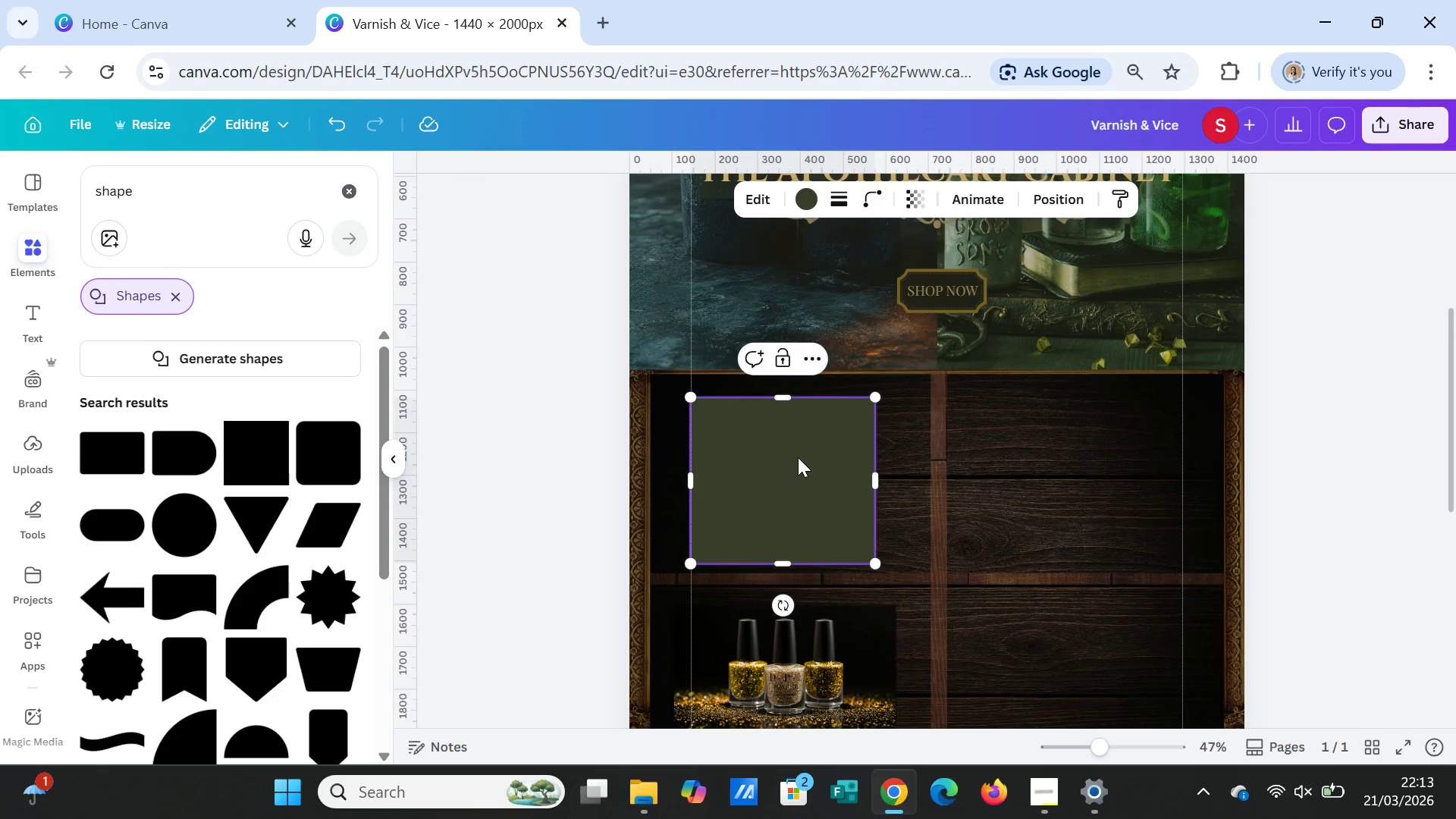 
left_click_drag(start_coordinate=[798, 458], to_coordinate=[792, 443])
 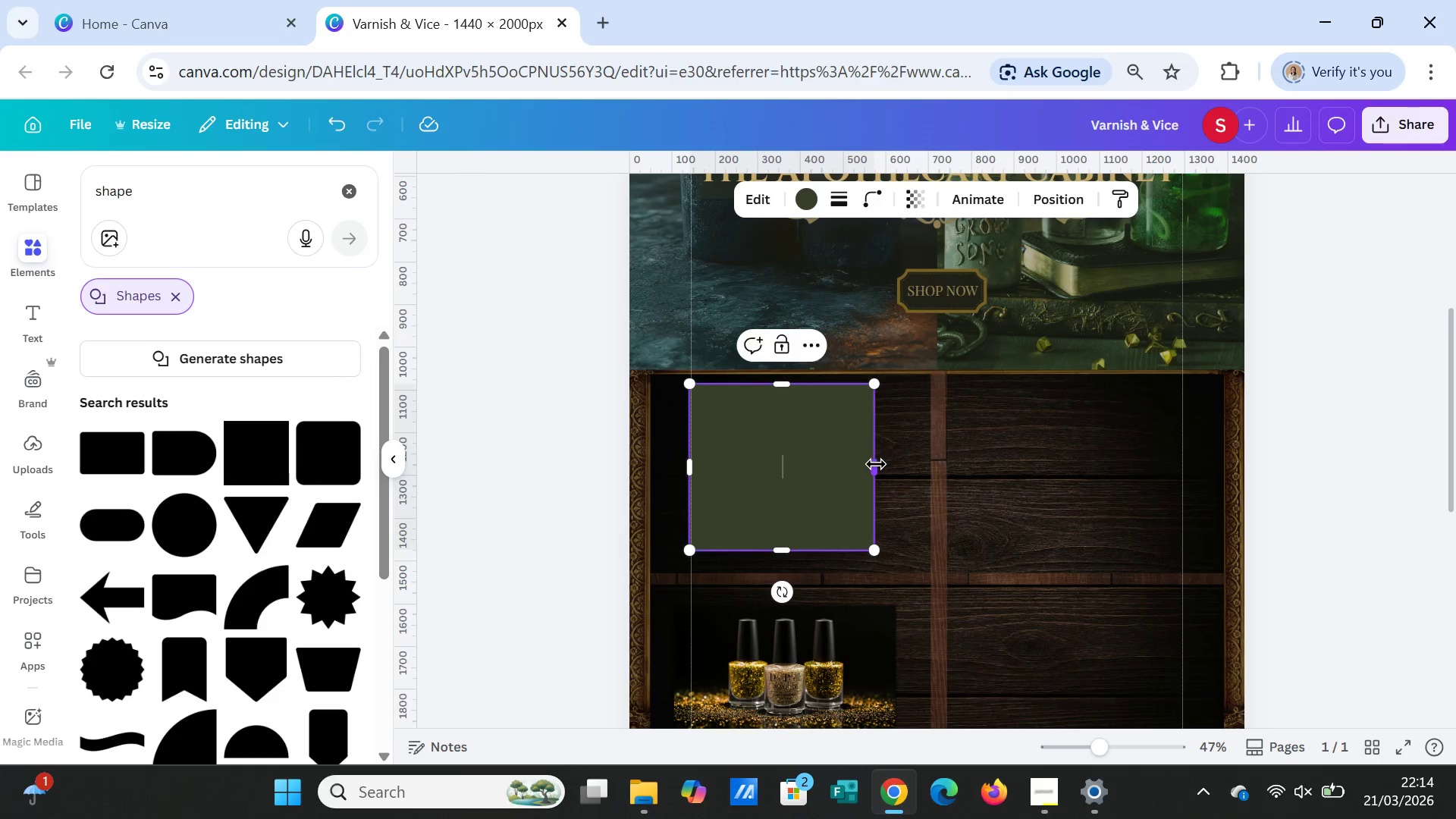 
left_click_drag(start_coordinate=[876, 464], to_coordinate=[916, 469])
 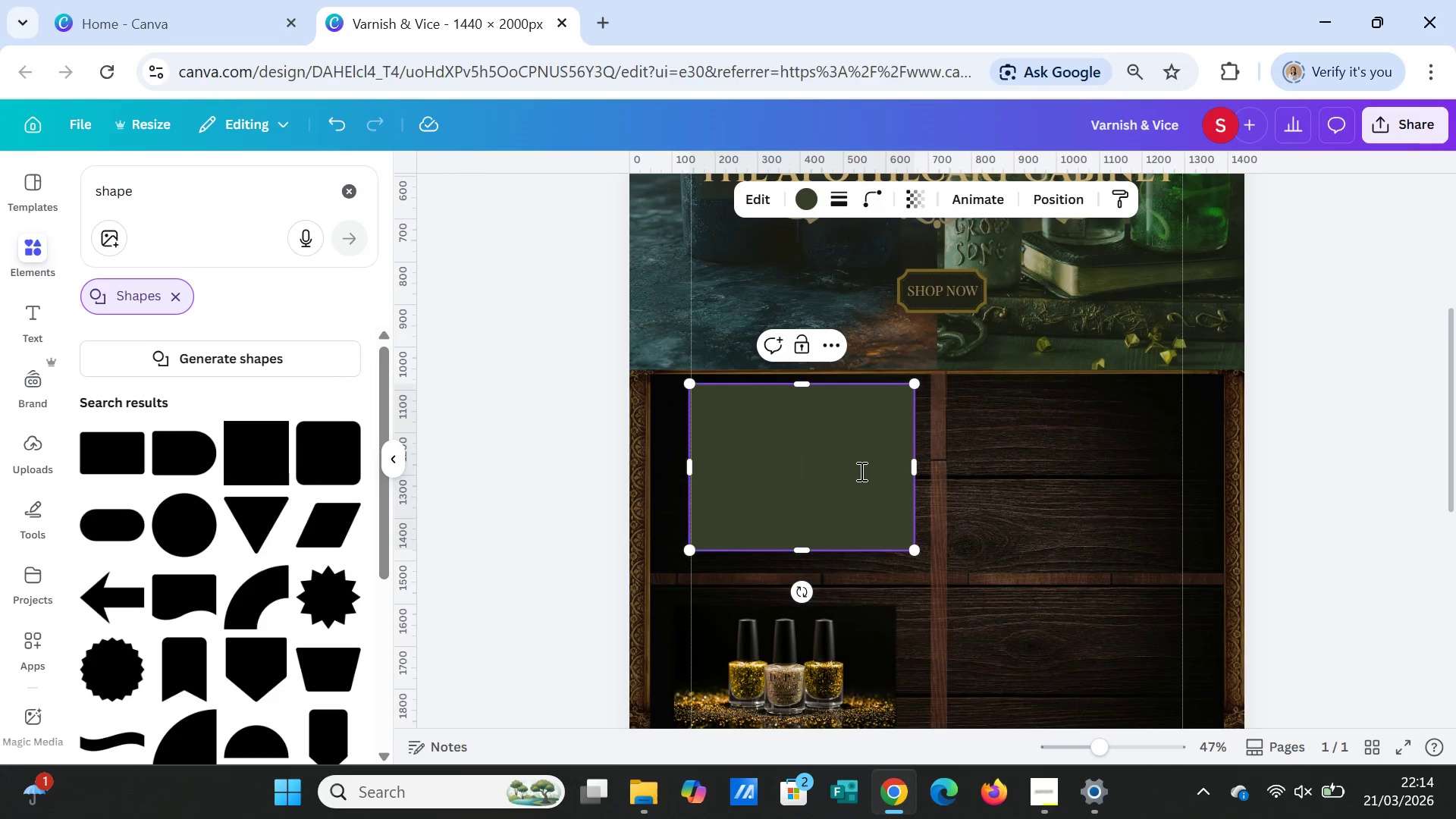 
left_click_drag(start_coordinate=[860, 471], to_coordinate=[843, 468])
 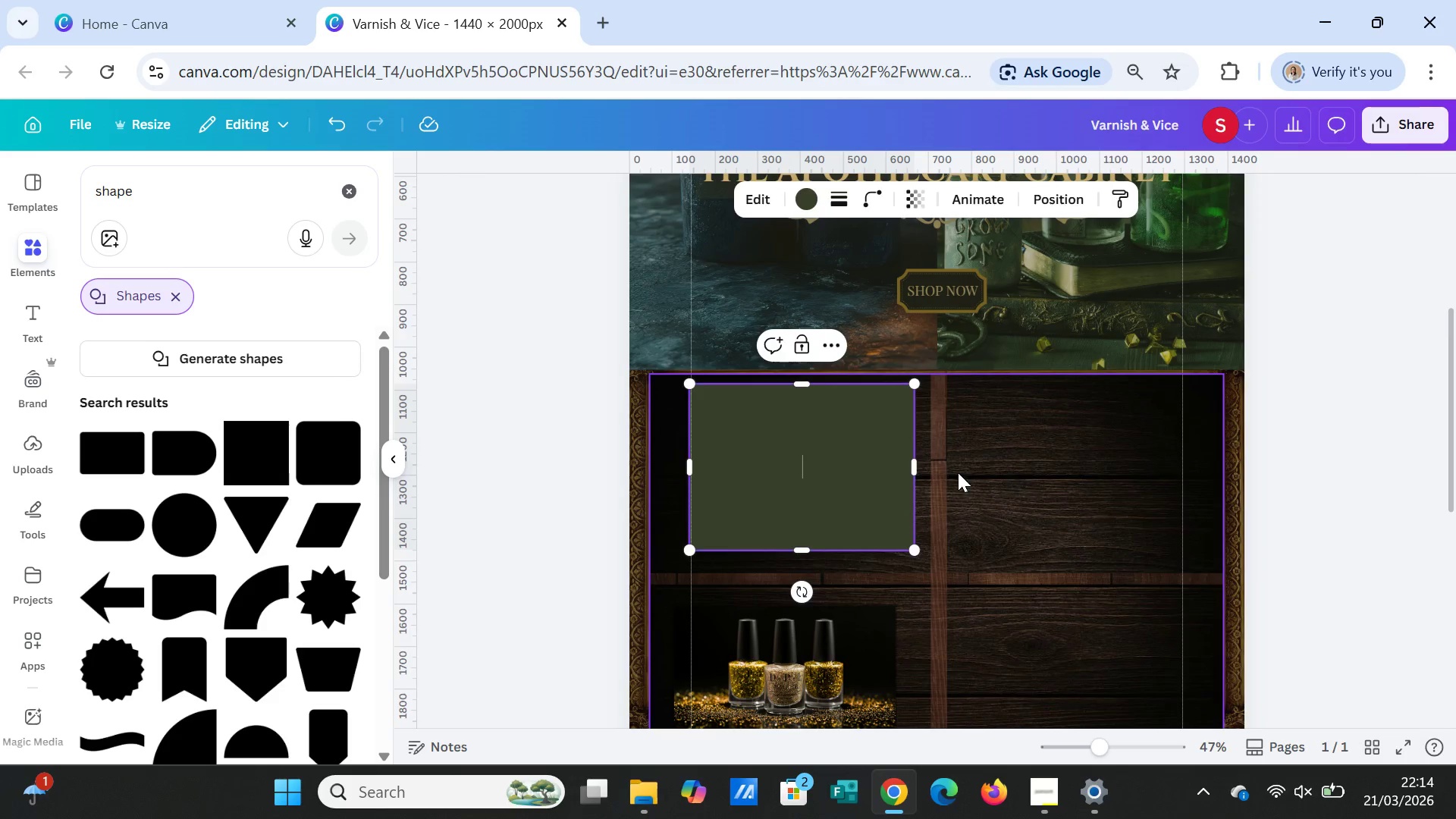 
left_click([1013, 472])
 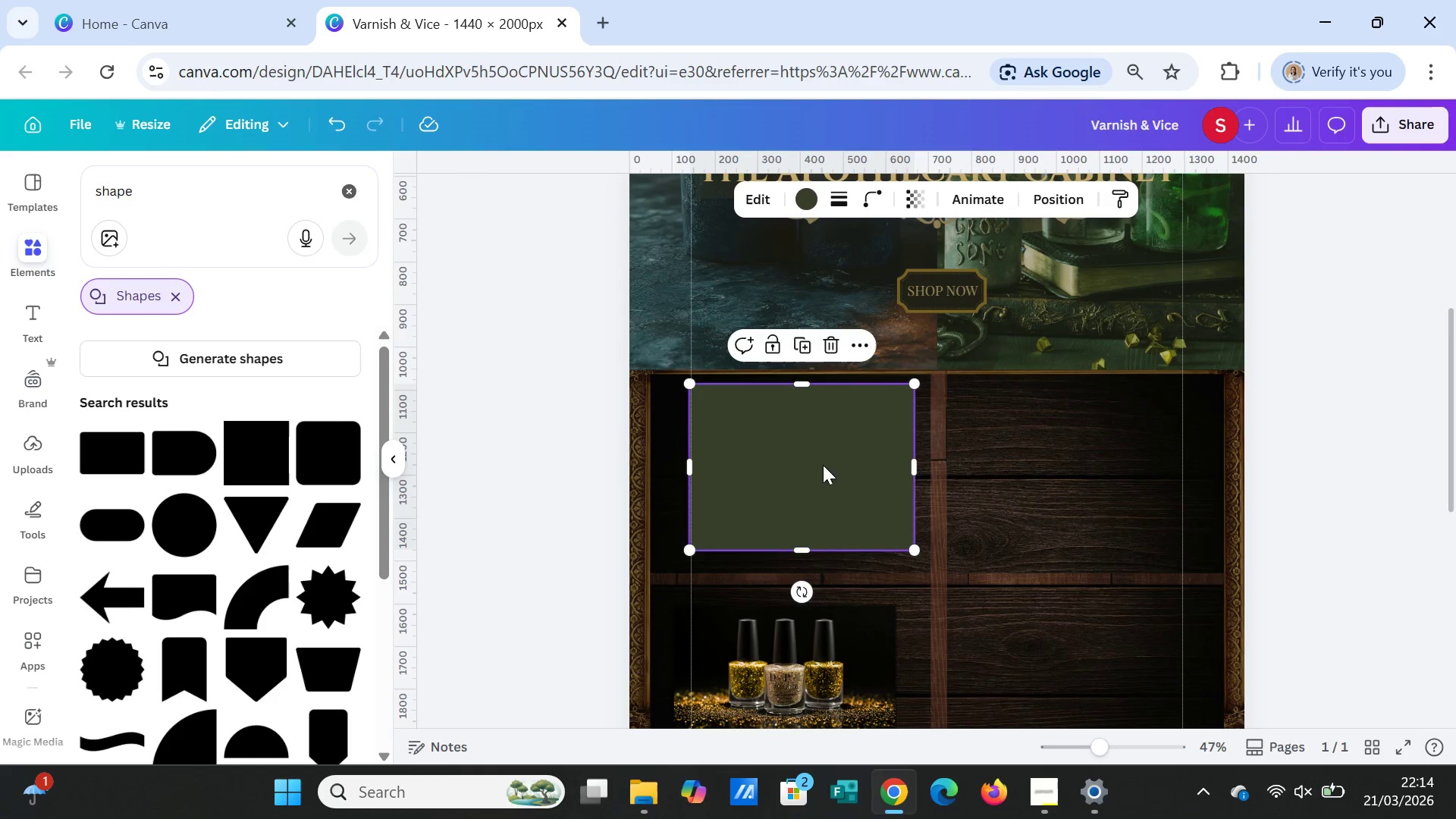 
left_click_drag(start_coordinate=[823, 465], to_coordinate=[808, 463])
 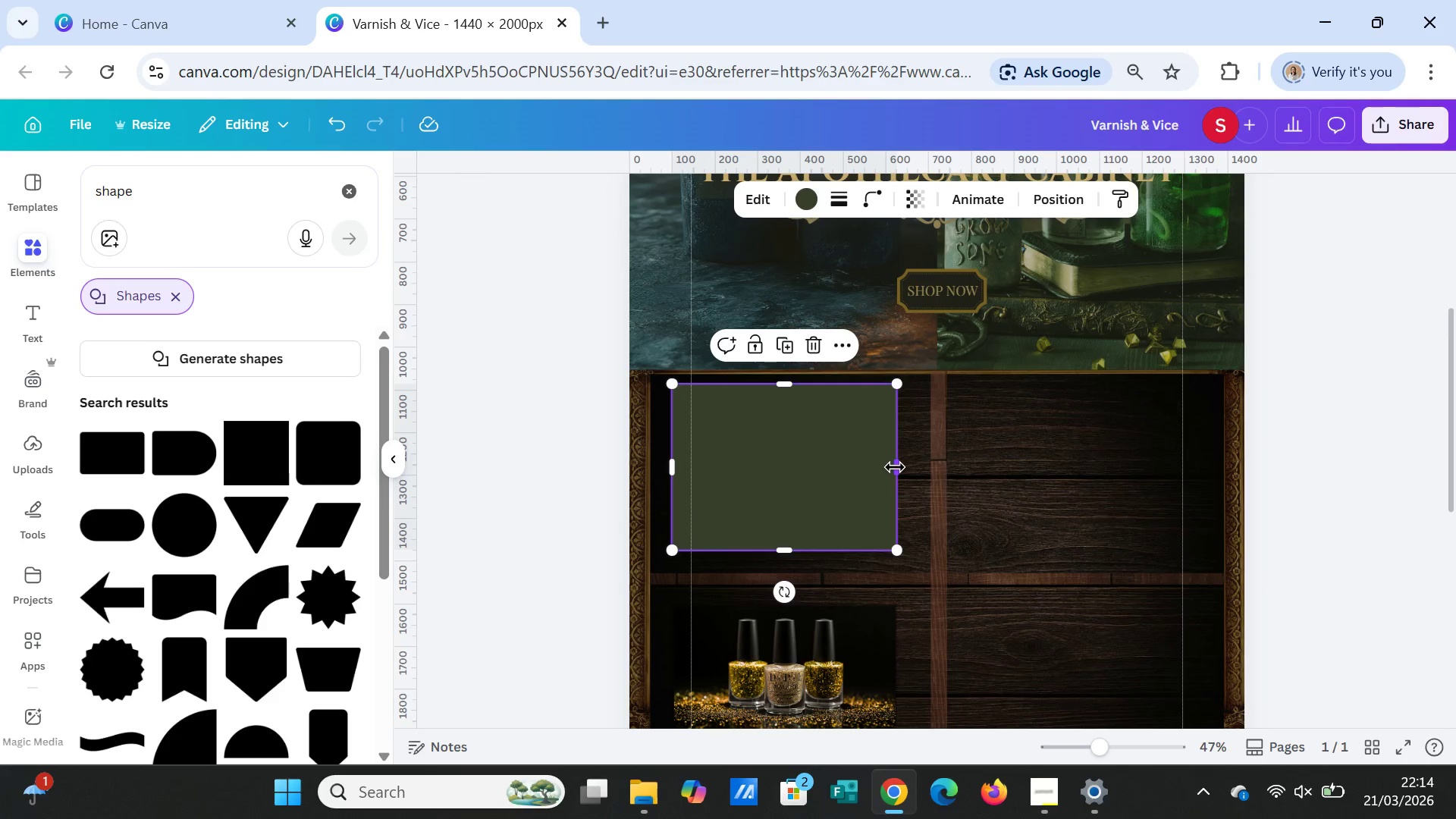 
left_click_drag(start_coordinate=[895, 467], to_coordinate=[909, 469])
 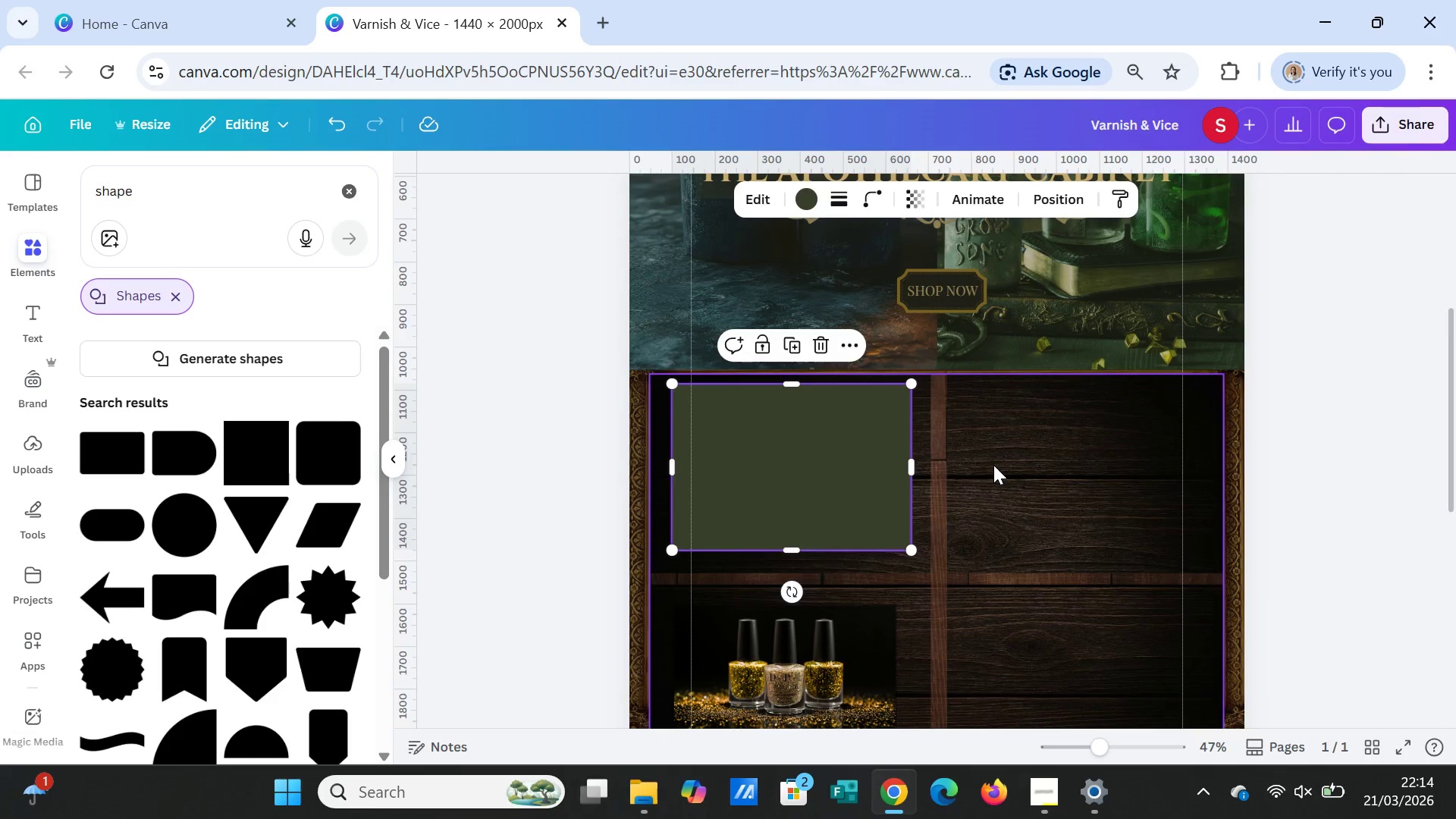 
left_click([993, 465])
 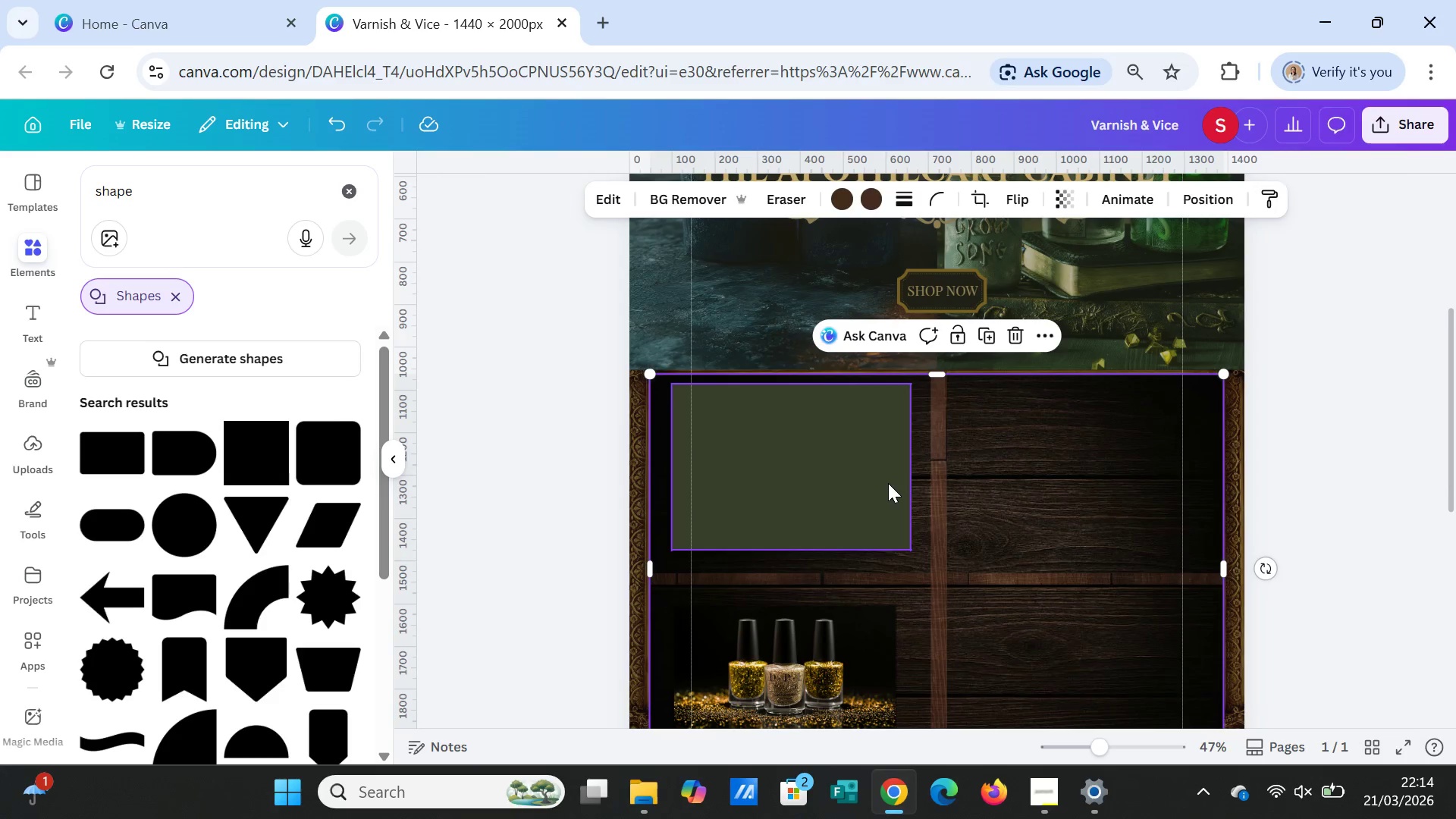 
left_click([888, 483])
 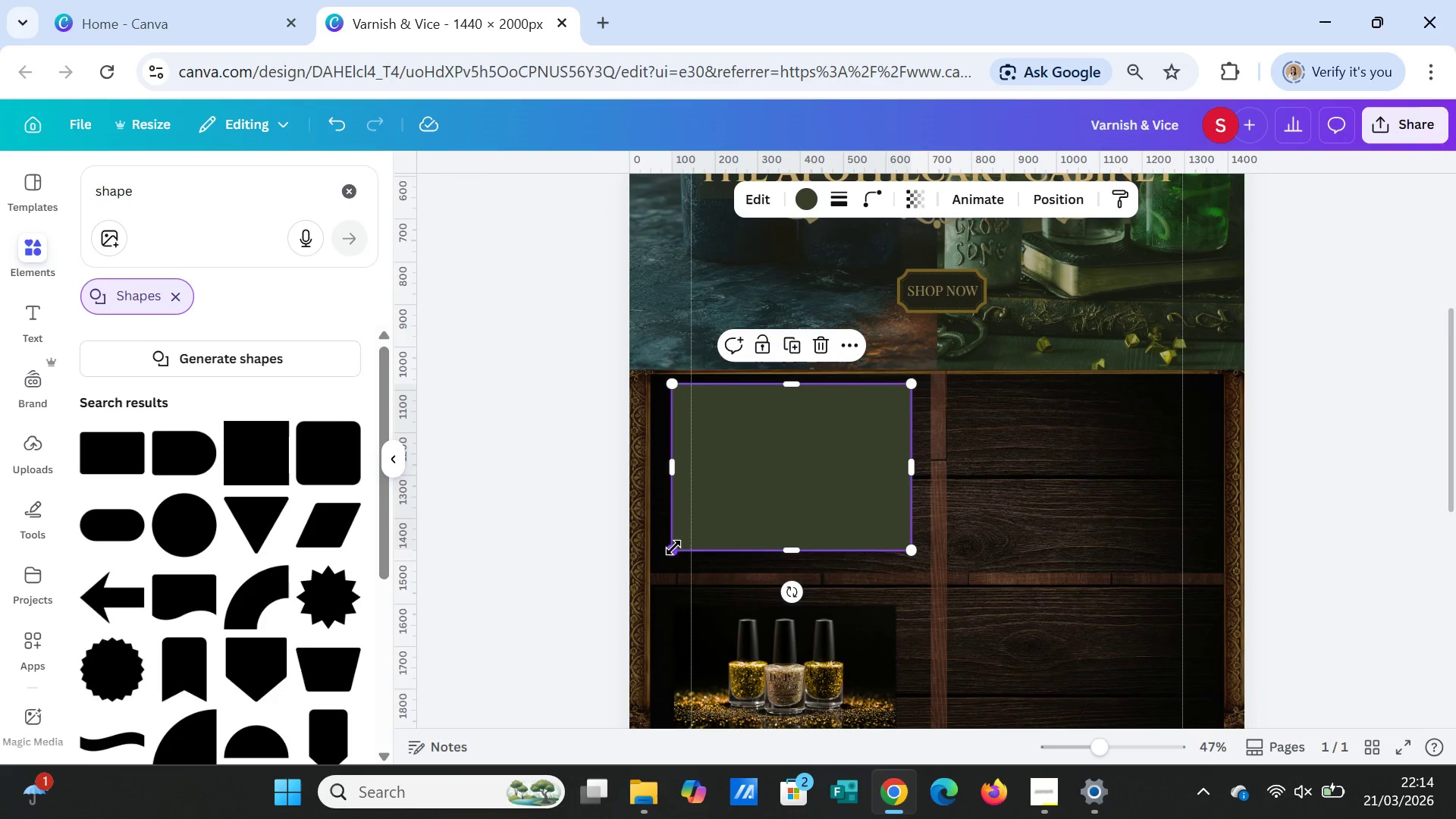 
left_click_drag(start_coordinate=[671, 550], to_coordinate=[691, 523])
 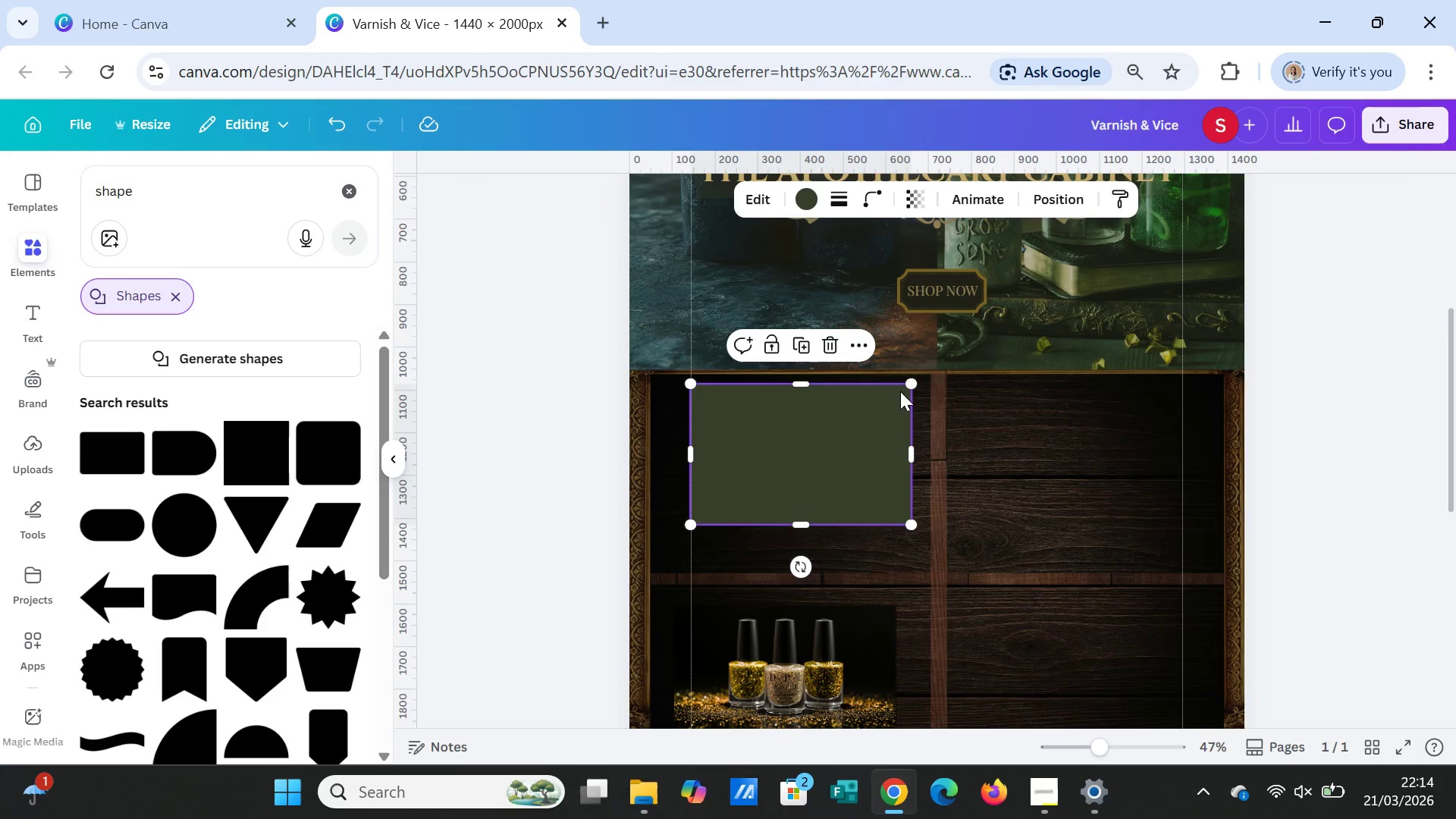 
left_click_drag(start_coordinate=[905, 387], to_coordinate=[897, 391])
 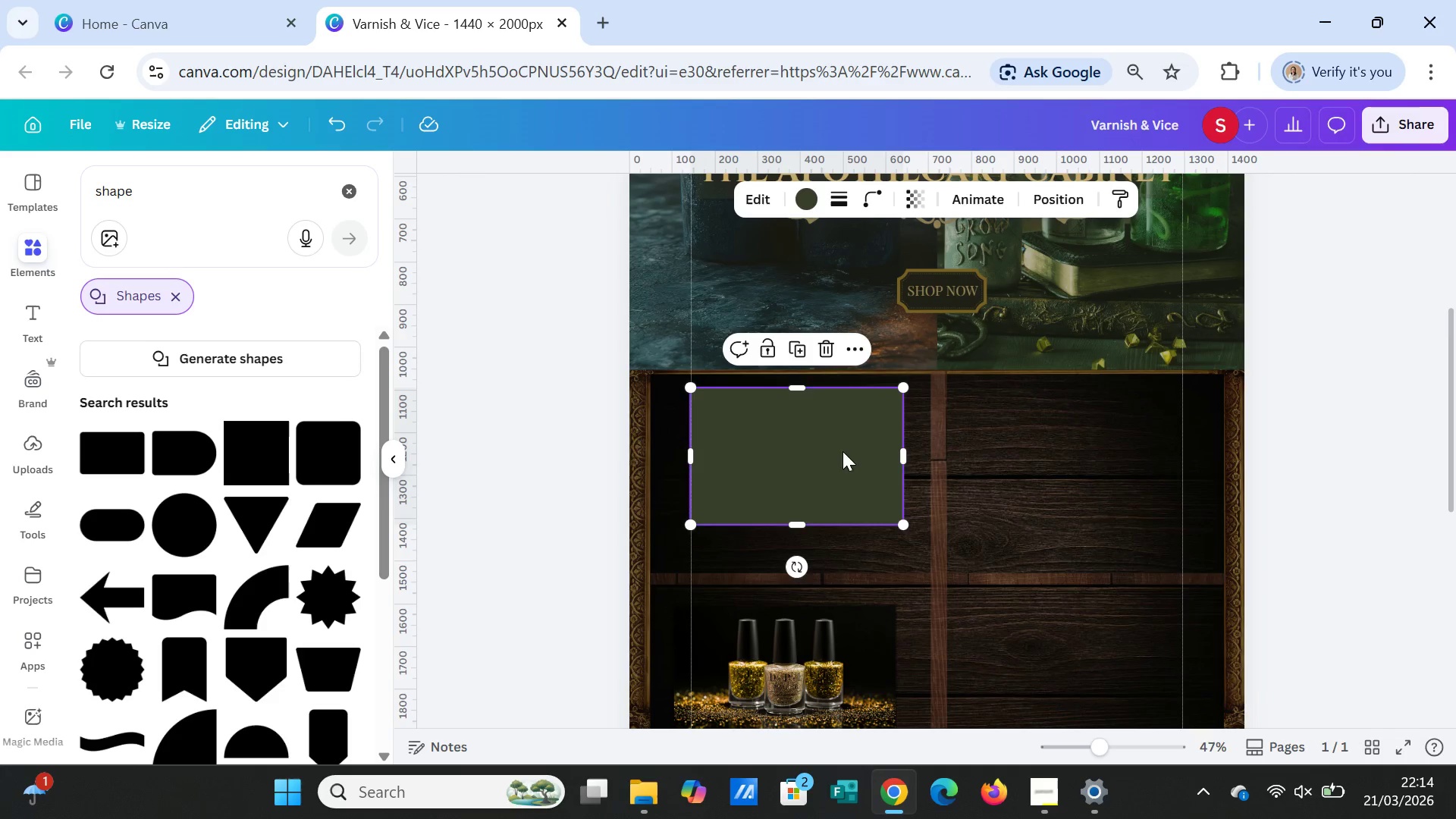 
left_click_drag(start_coordinate=[844, 451], to_coordinate=[839, 451])
 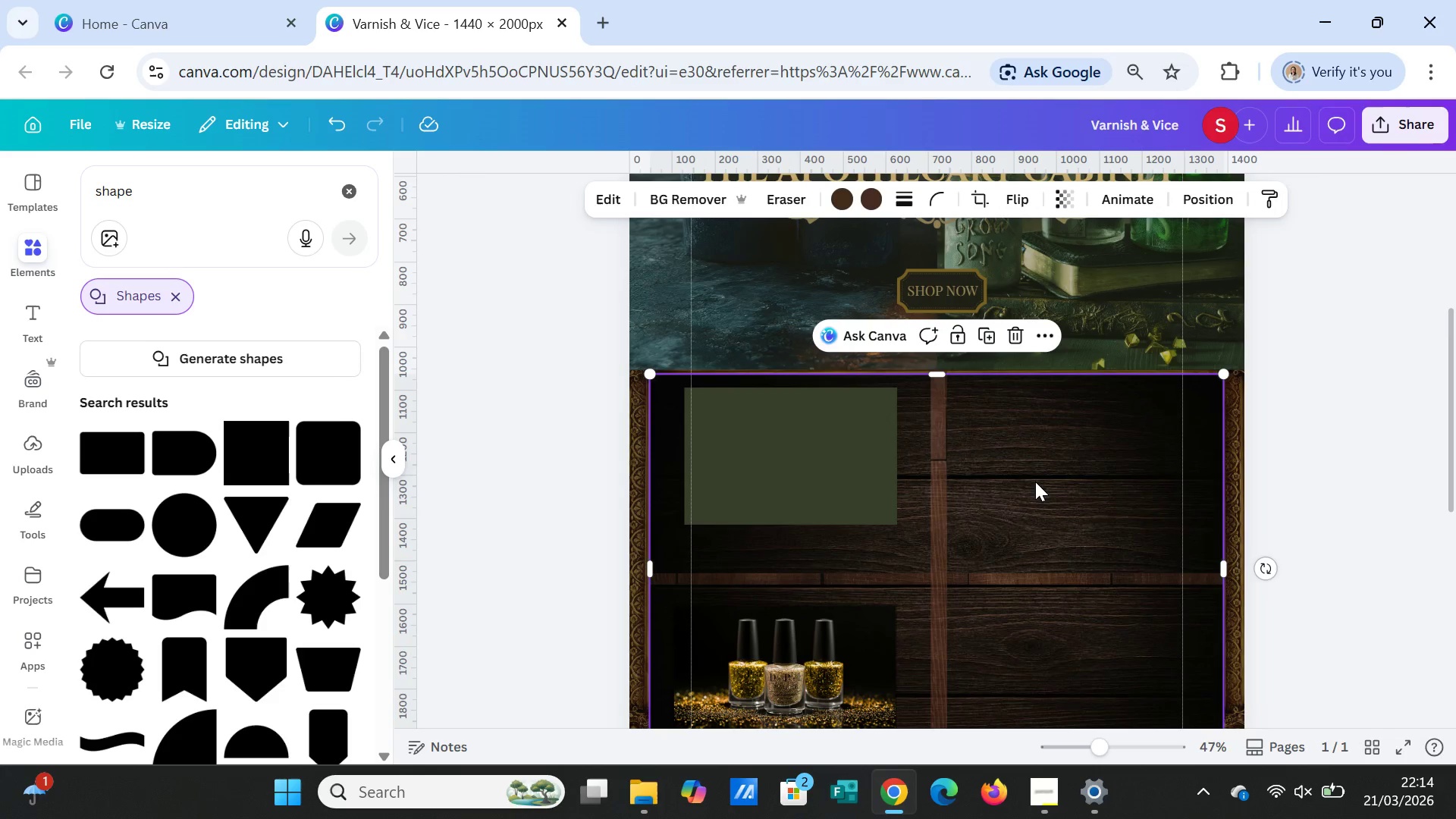 
left_click([1035, 482])
 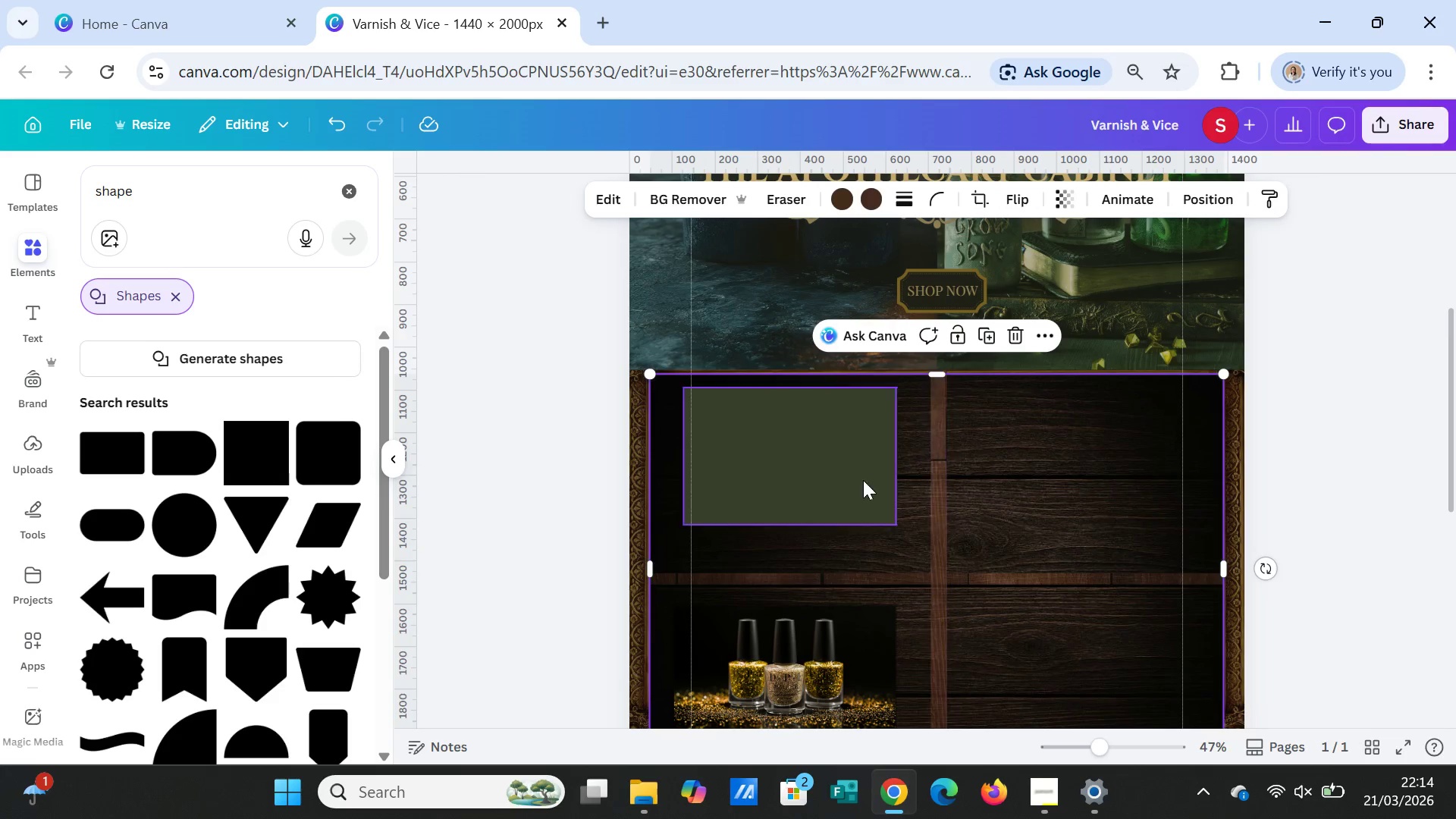 
left_click([847, 479])
 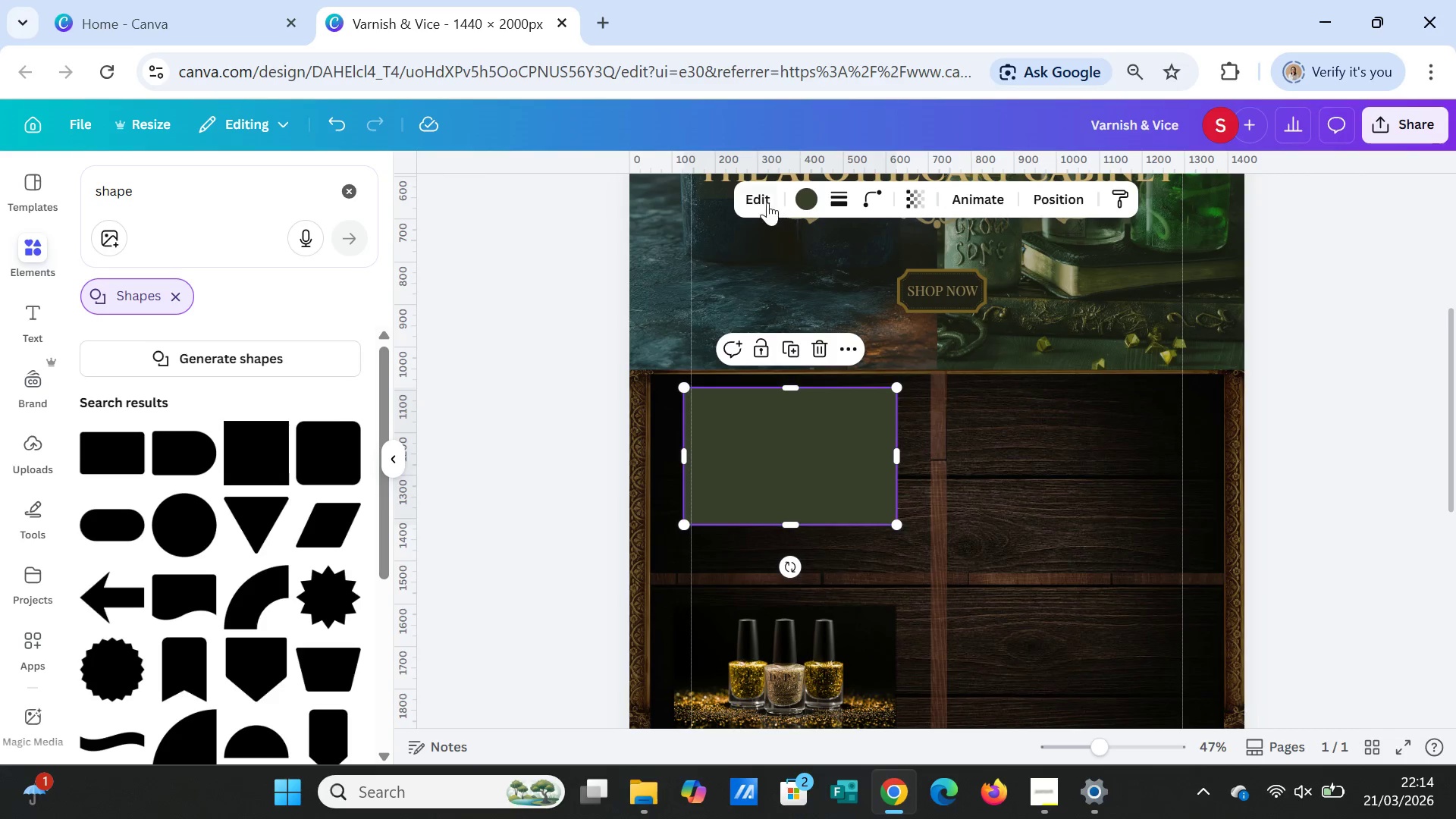 
left_click([764, 200])
 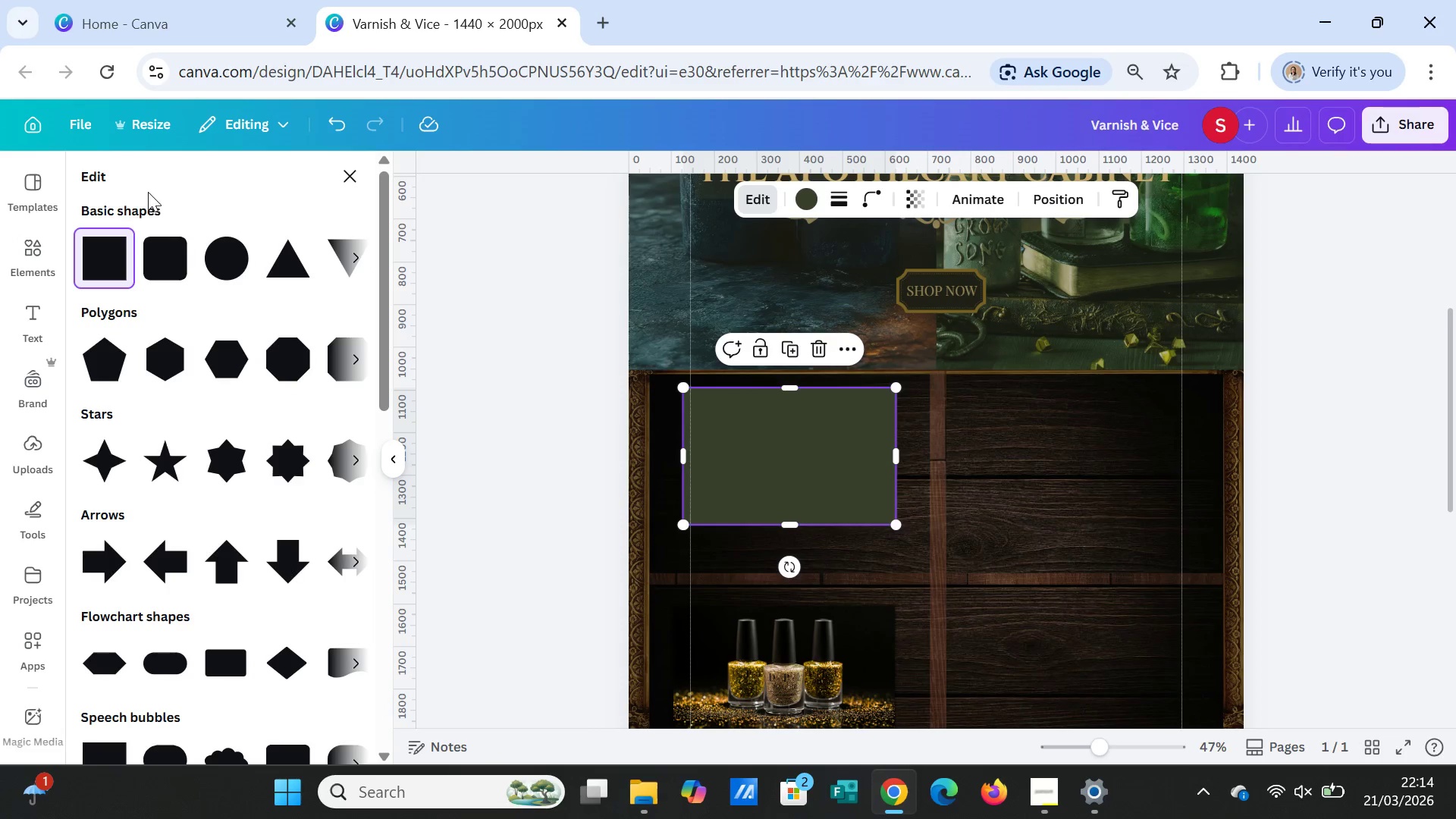 
left_click([97, 174])
 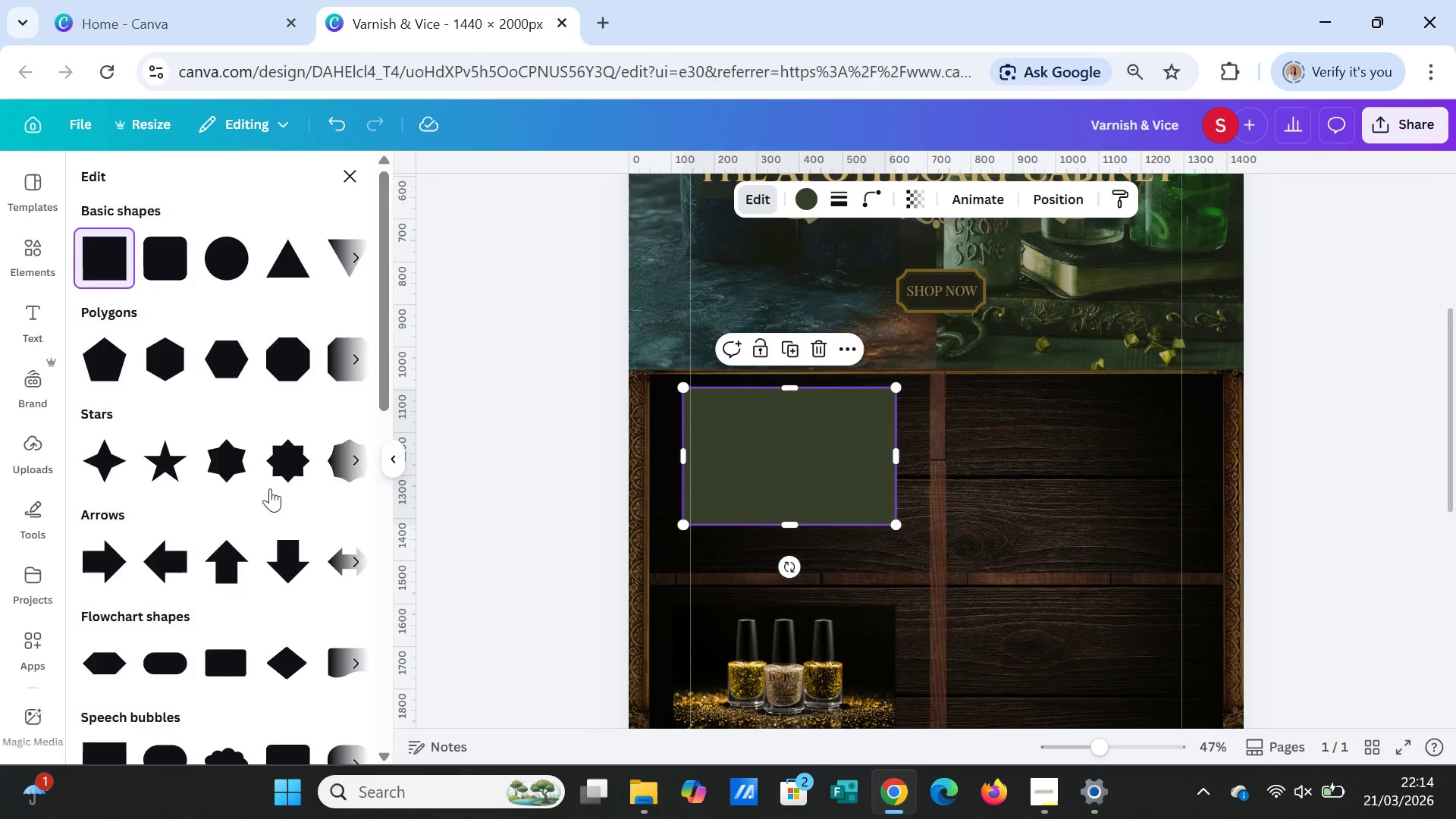 
scroll: coordinate [273, 498], scroll_direction: none, amount: 0.0
 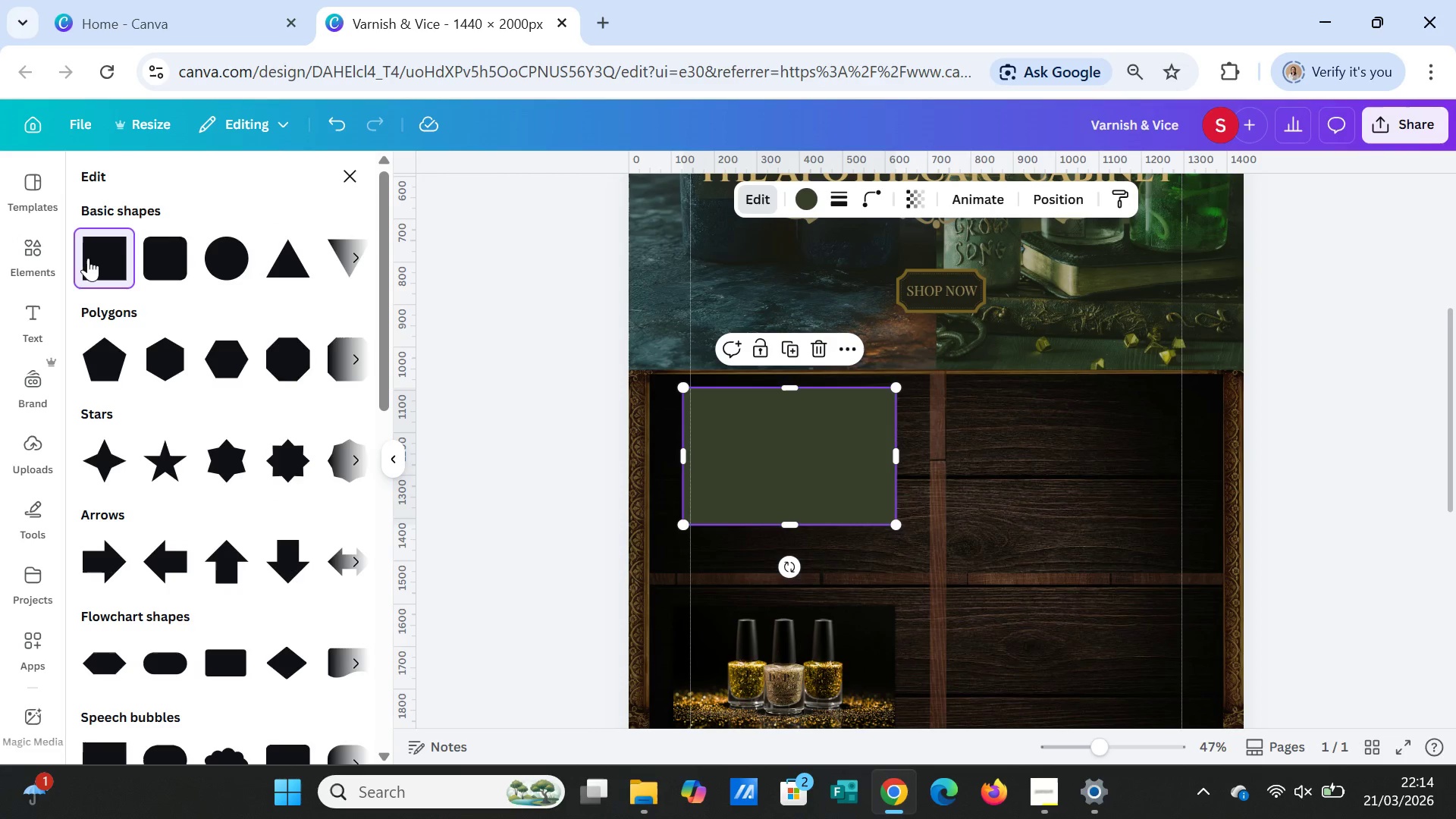 
left_click([88, 258])
 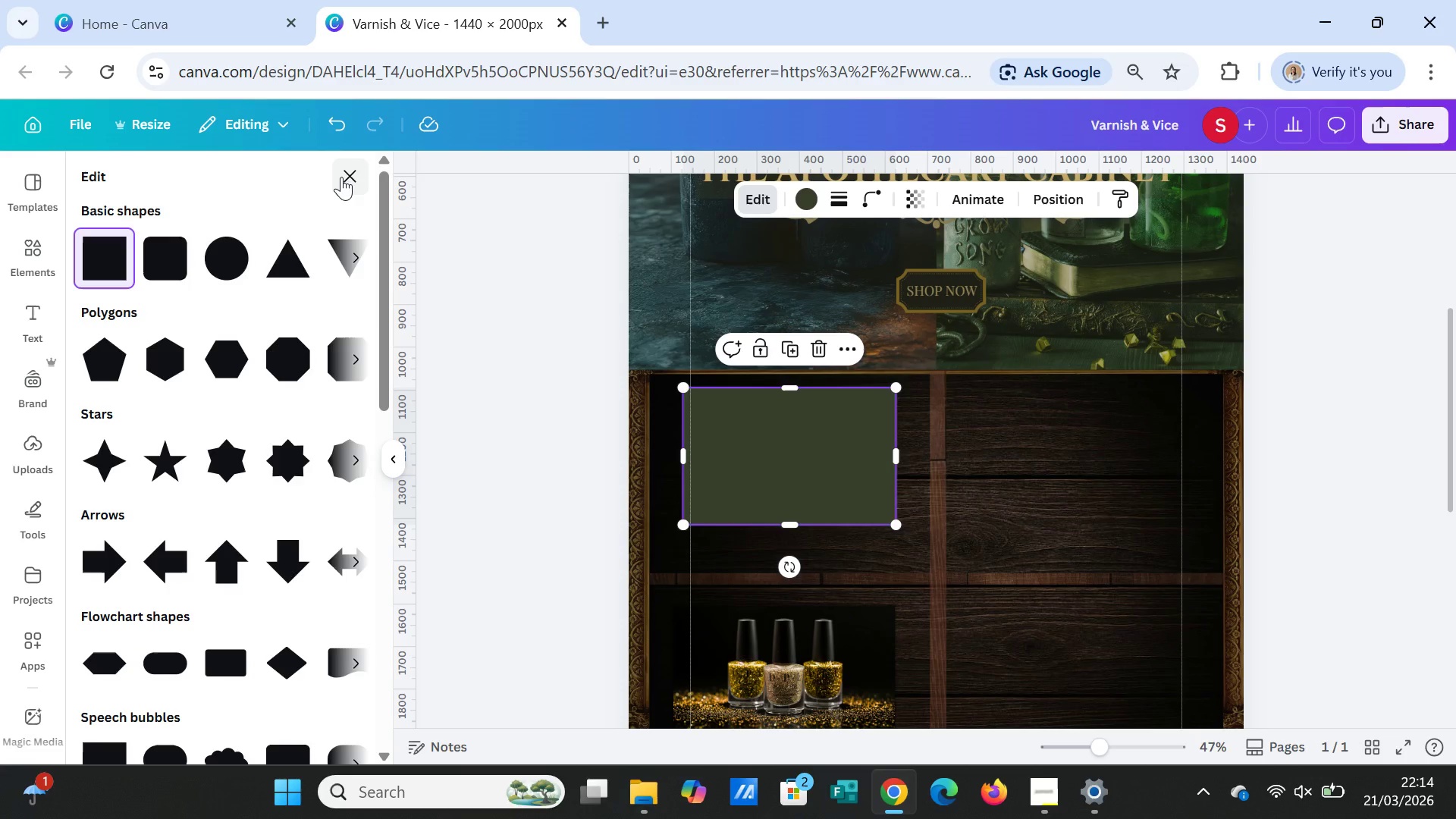 
left_click([341, 177])
 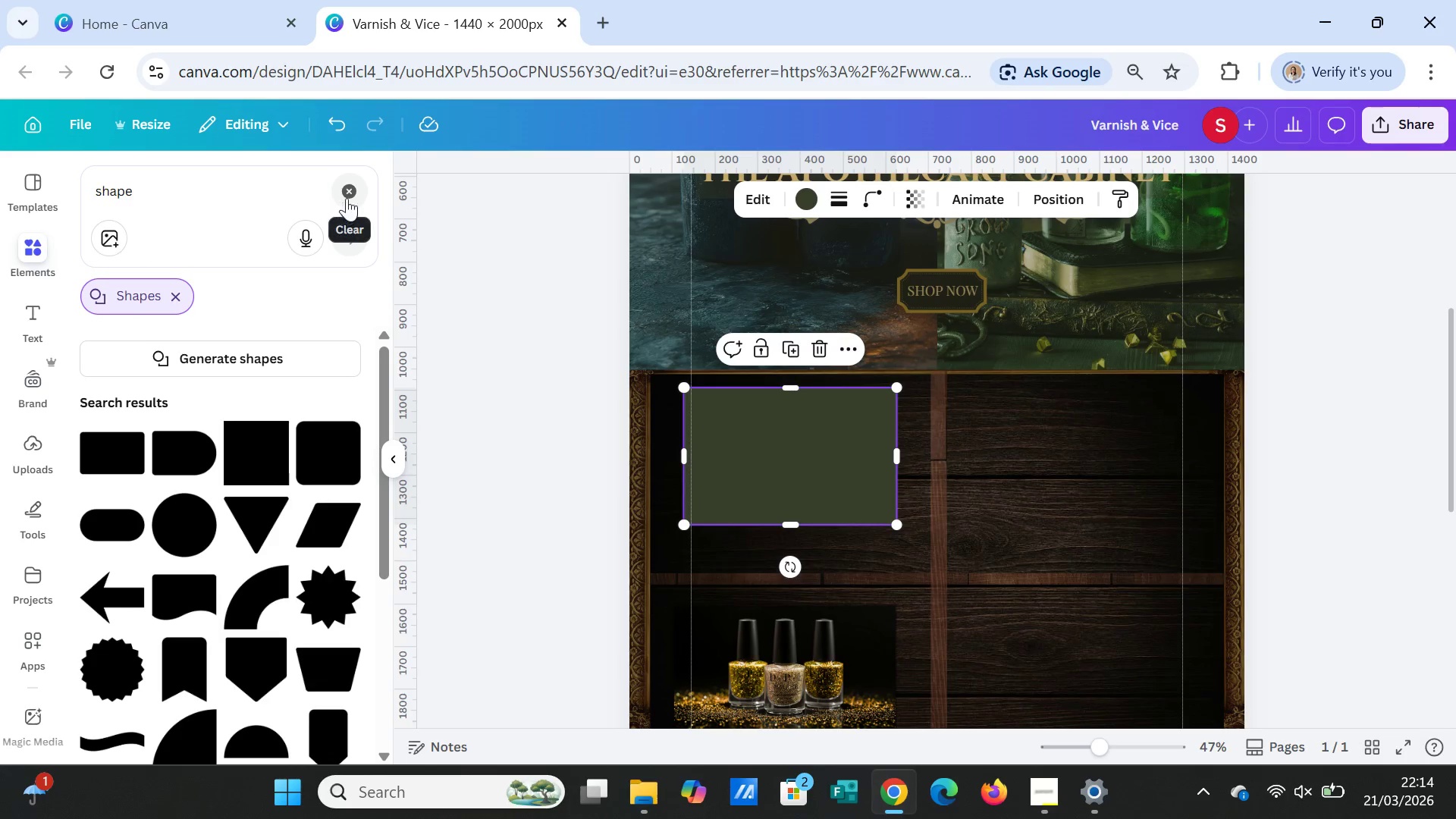 
left_click([347, 182])
 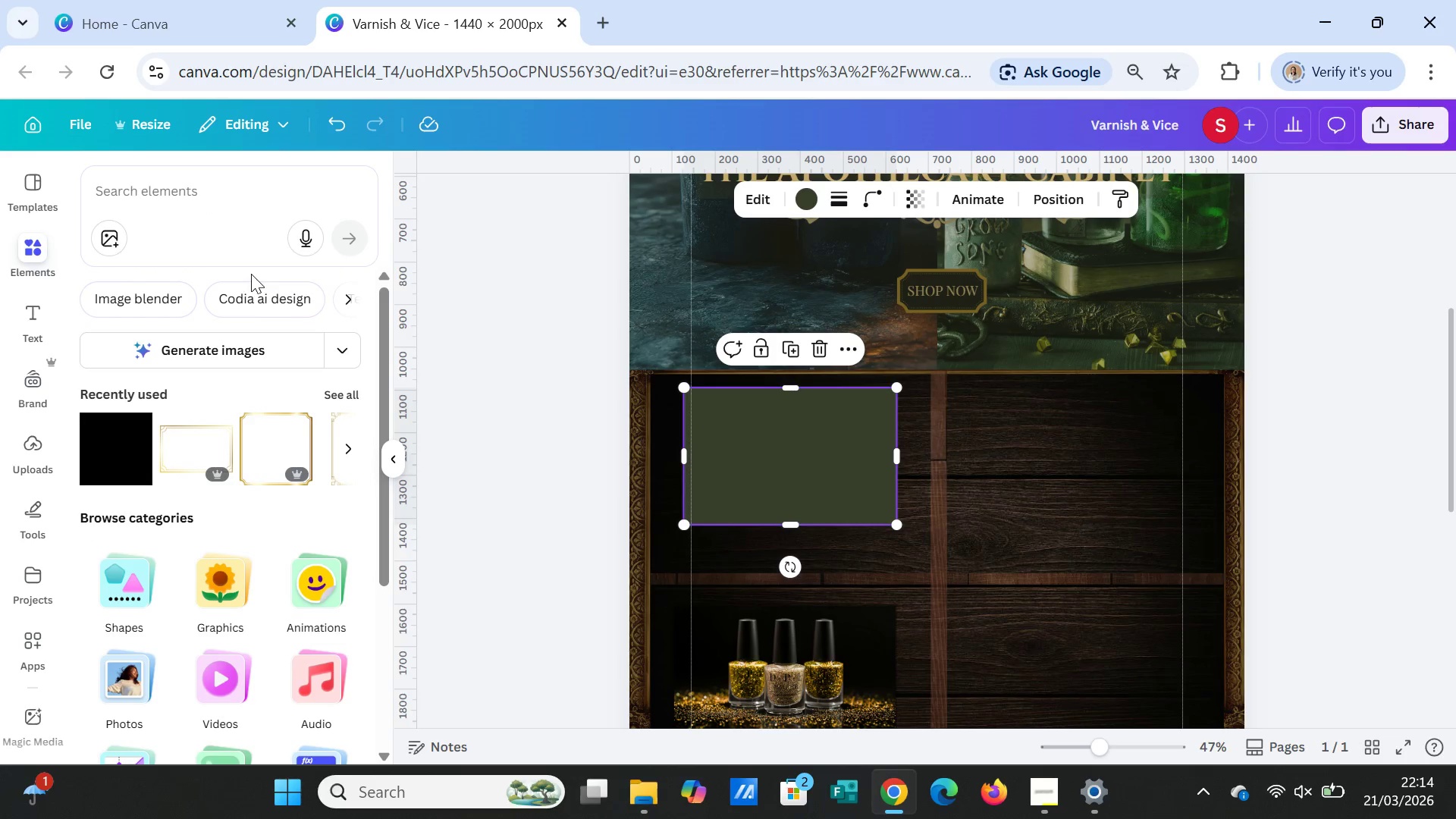 
scroll: coordinate [255, 482], scroll_direction: down, amount: 3.0
 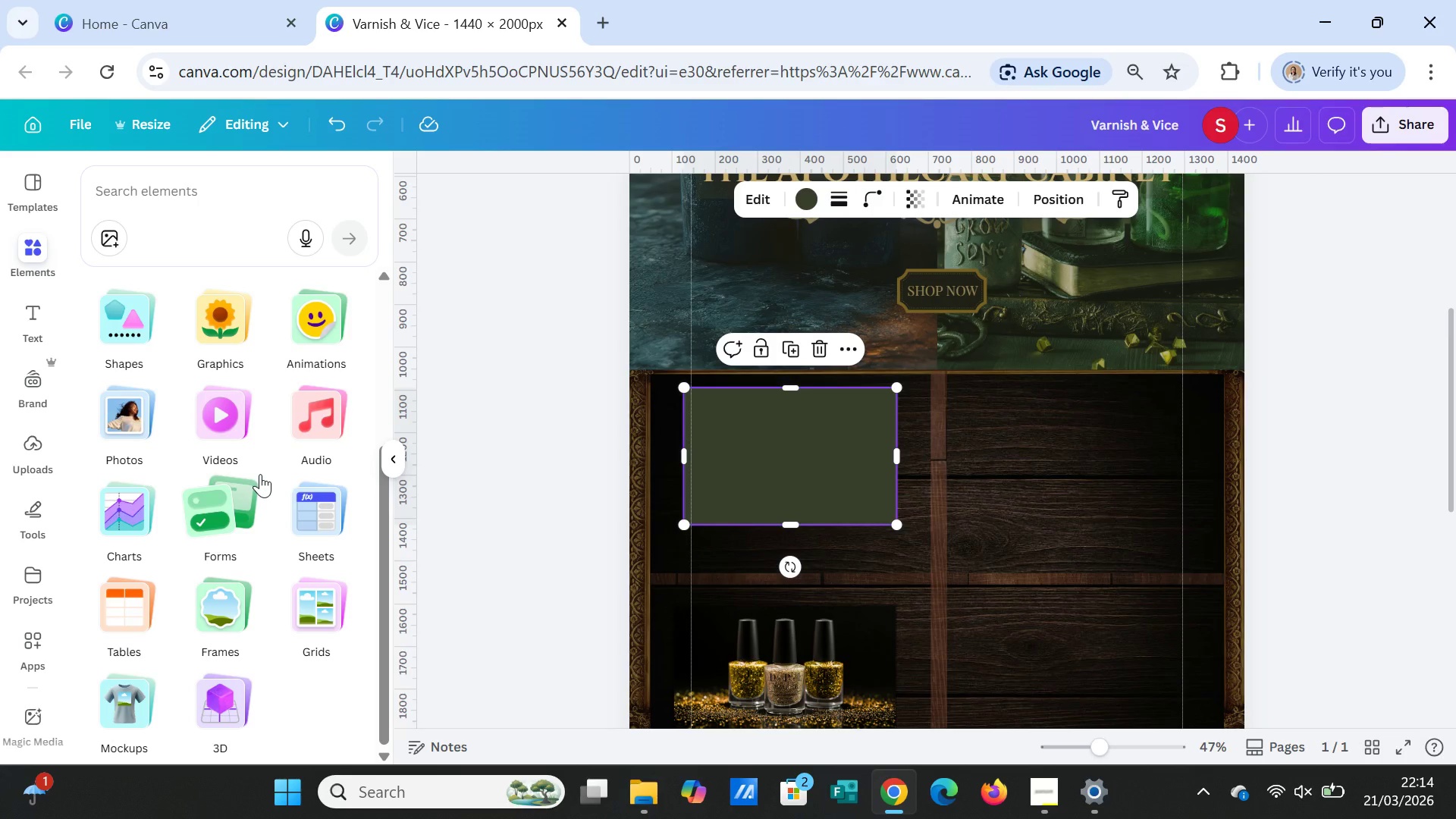 
scroll: coordinate [260, 474], scroll_direction: up, amount: 2.0
 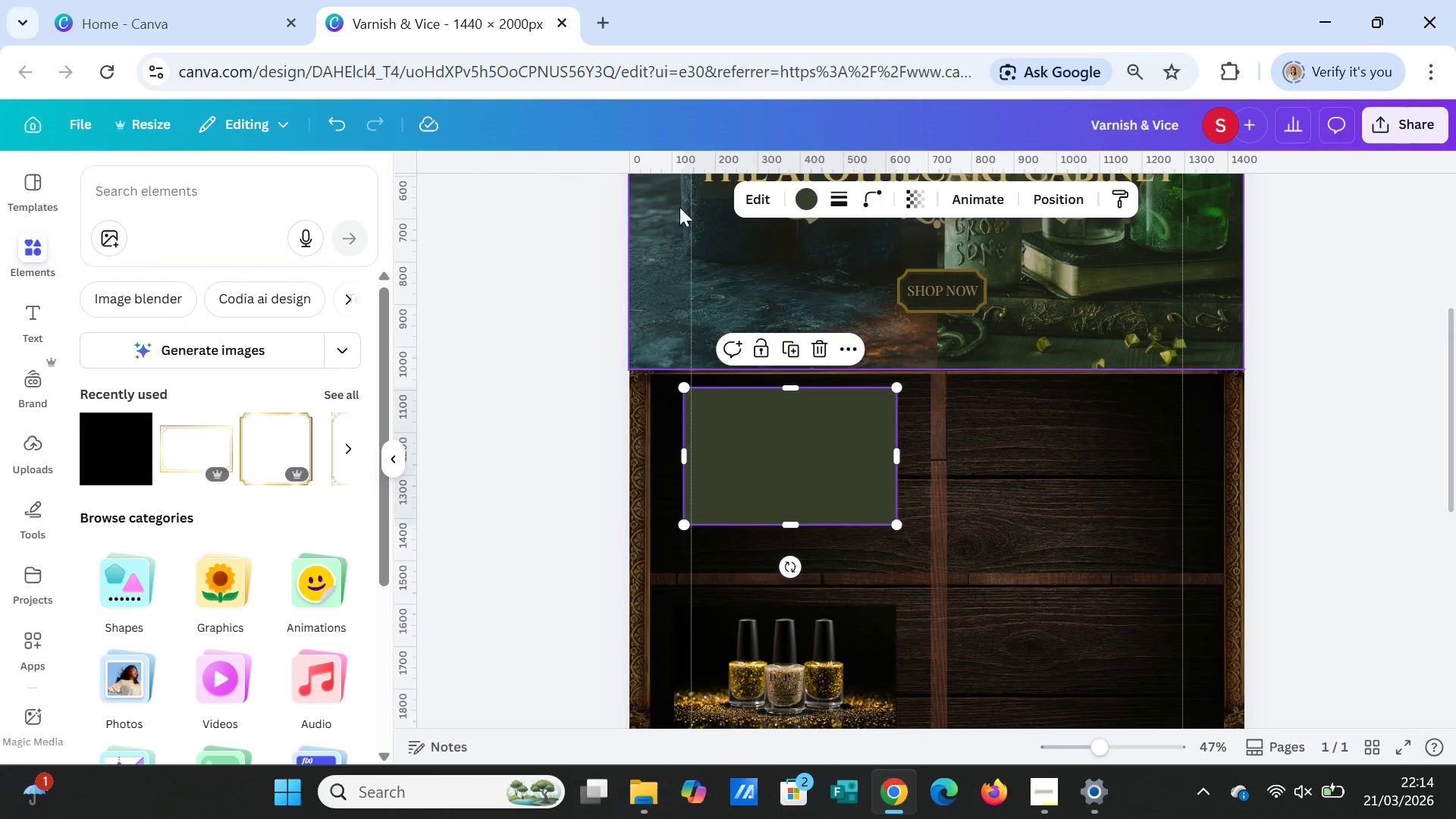 
left_click([745, 428])
 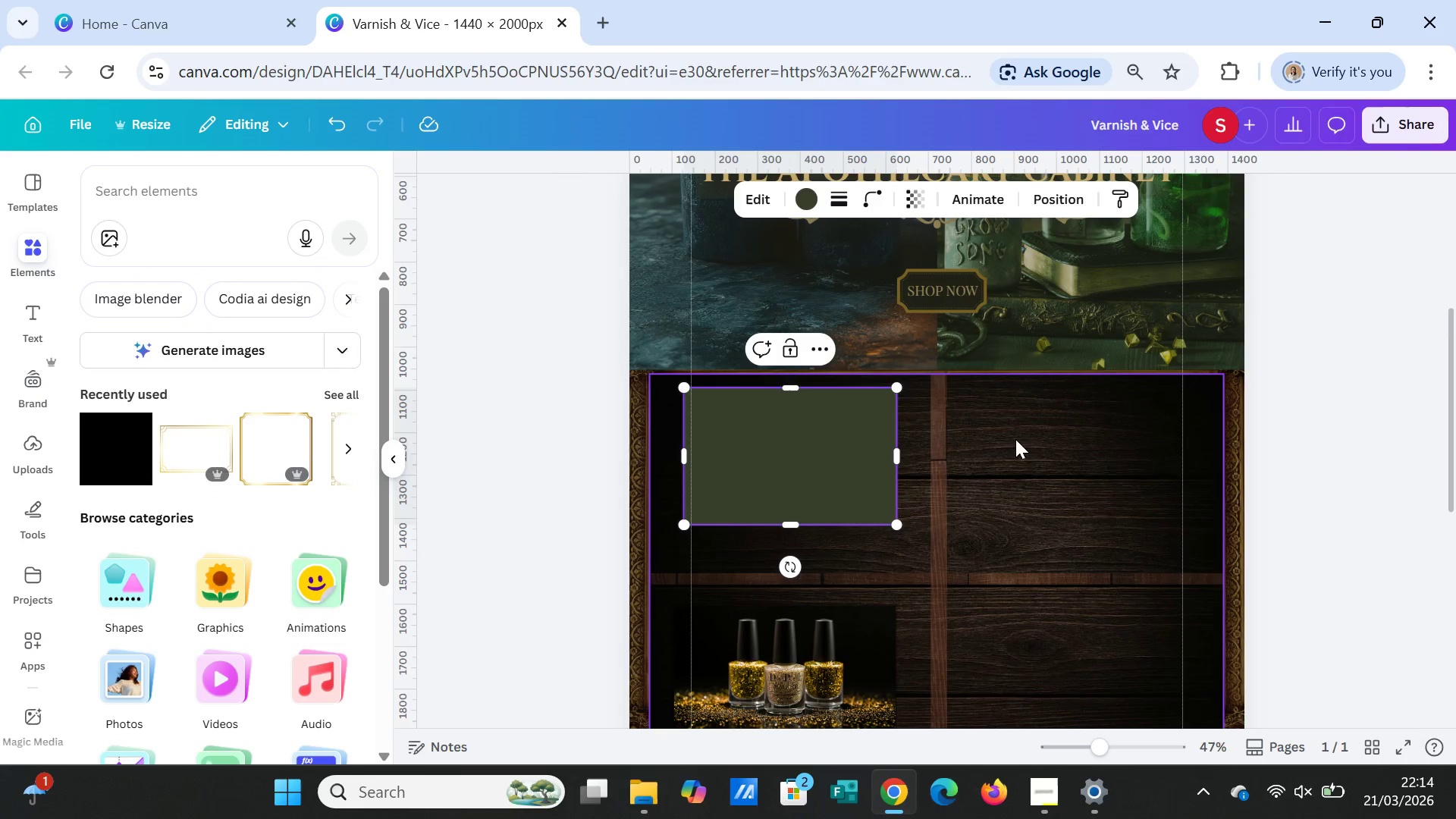 
left_click([1018, 465])
 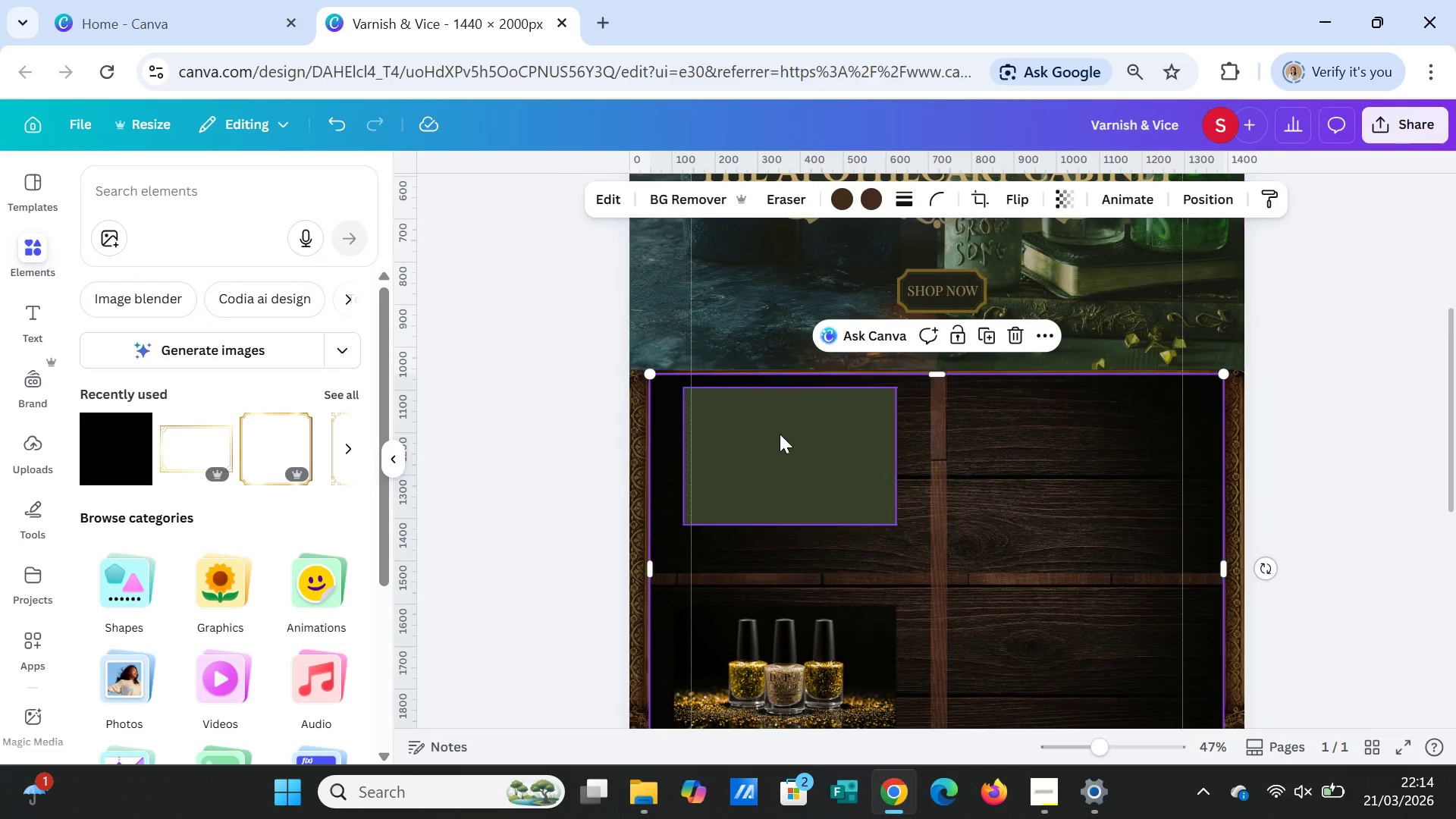 
left_click([779, 438])
 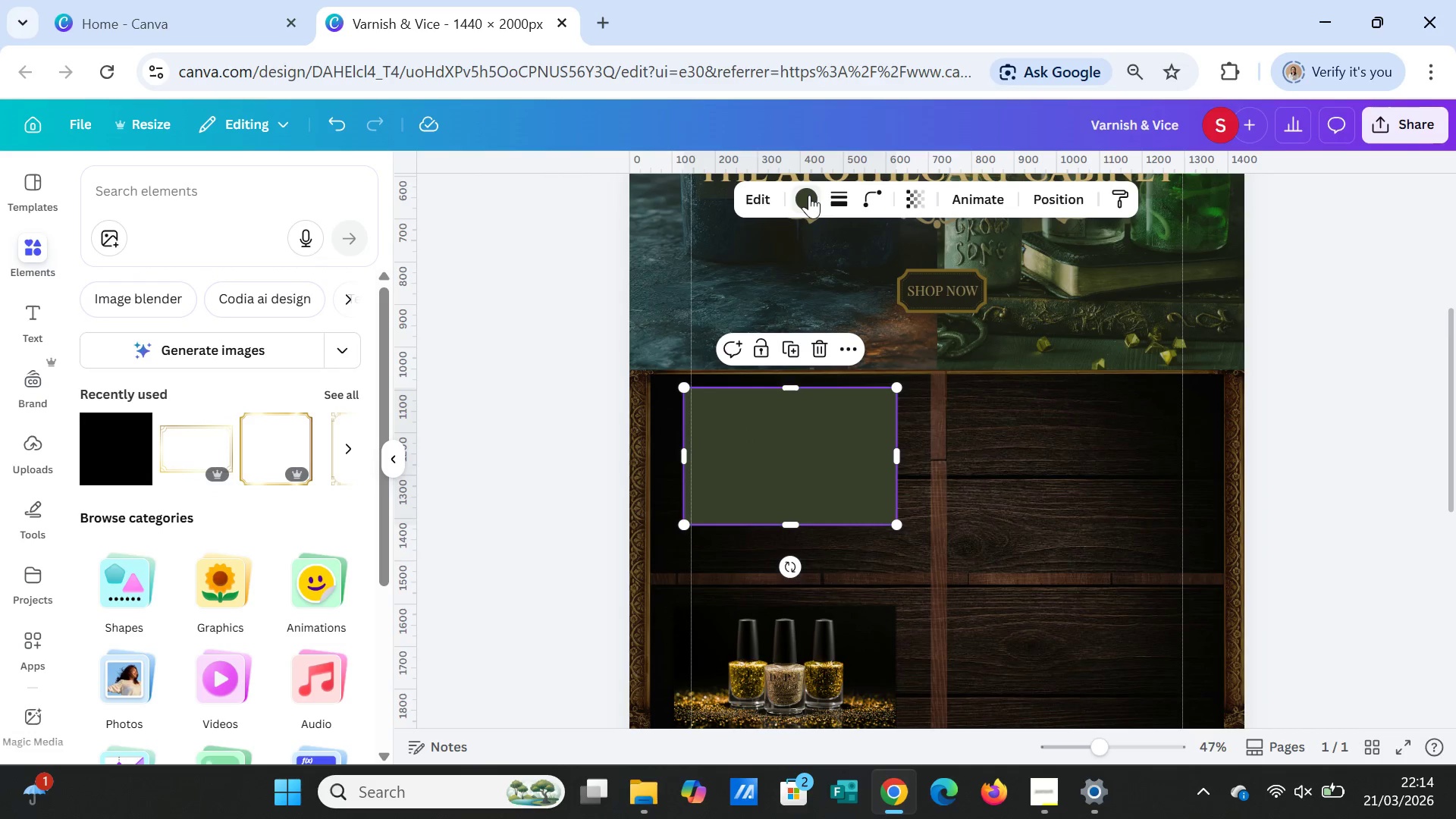 
left_click([809, 195])
 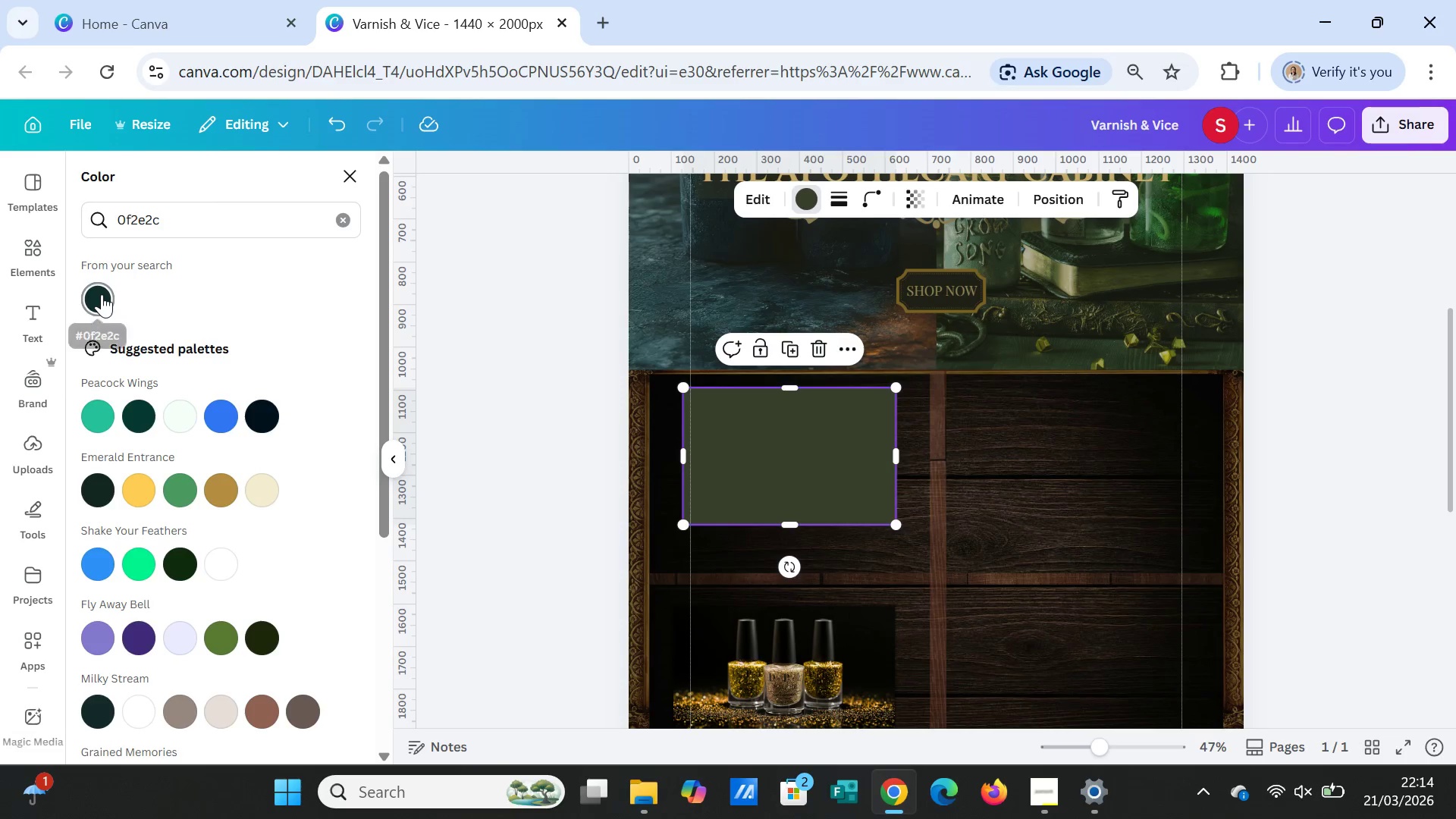 
left_click([101, 295])
 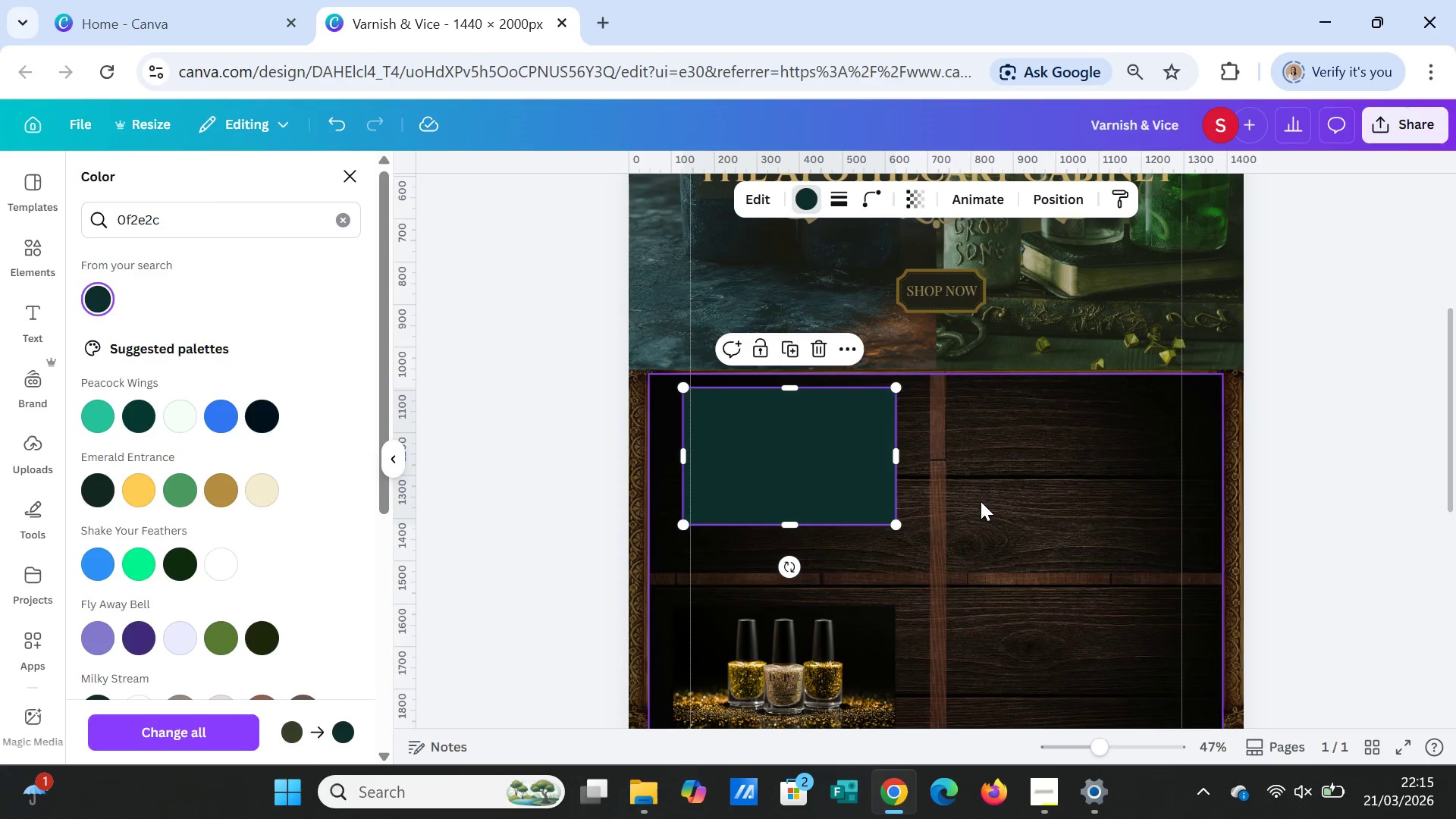 
left_click([981, 501])
 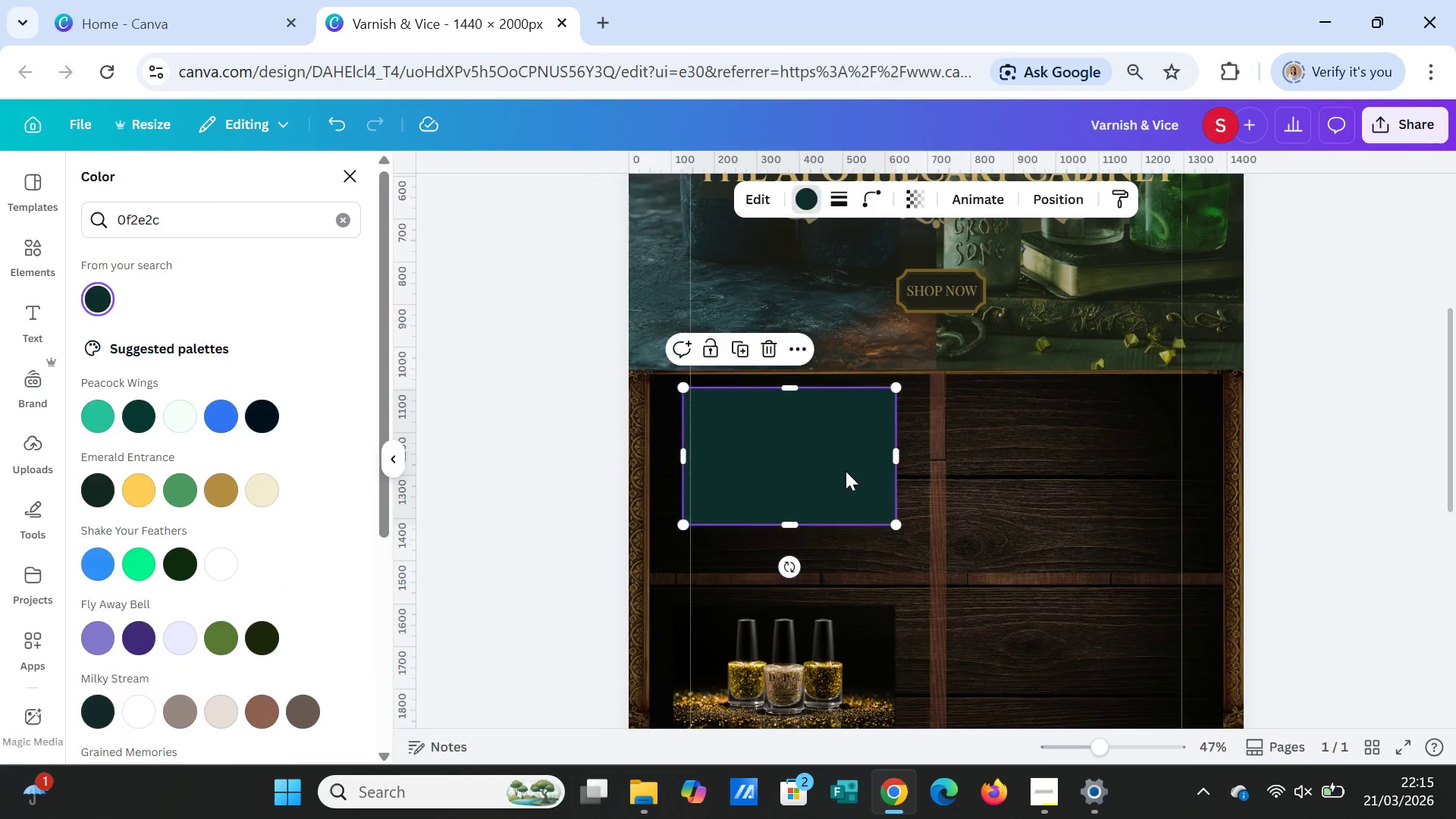 
left_click([846, 471])
 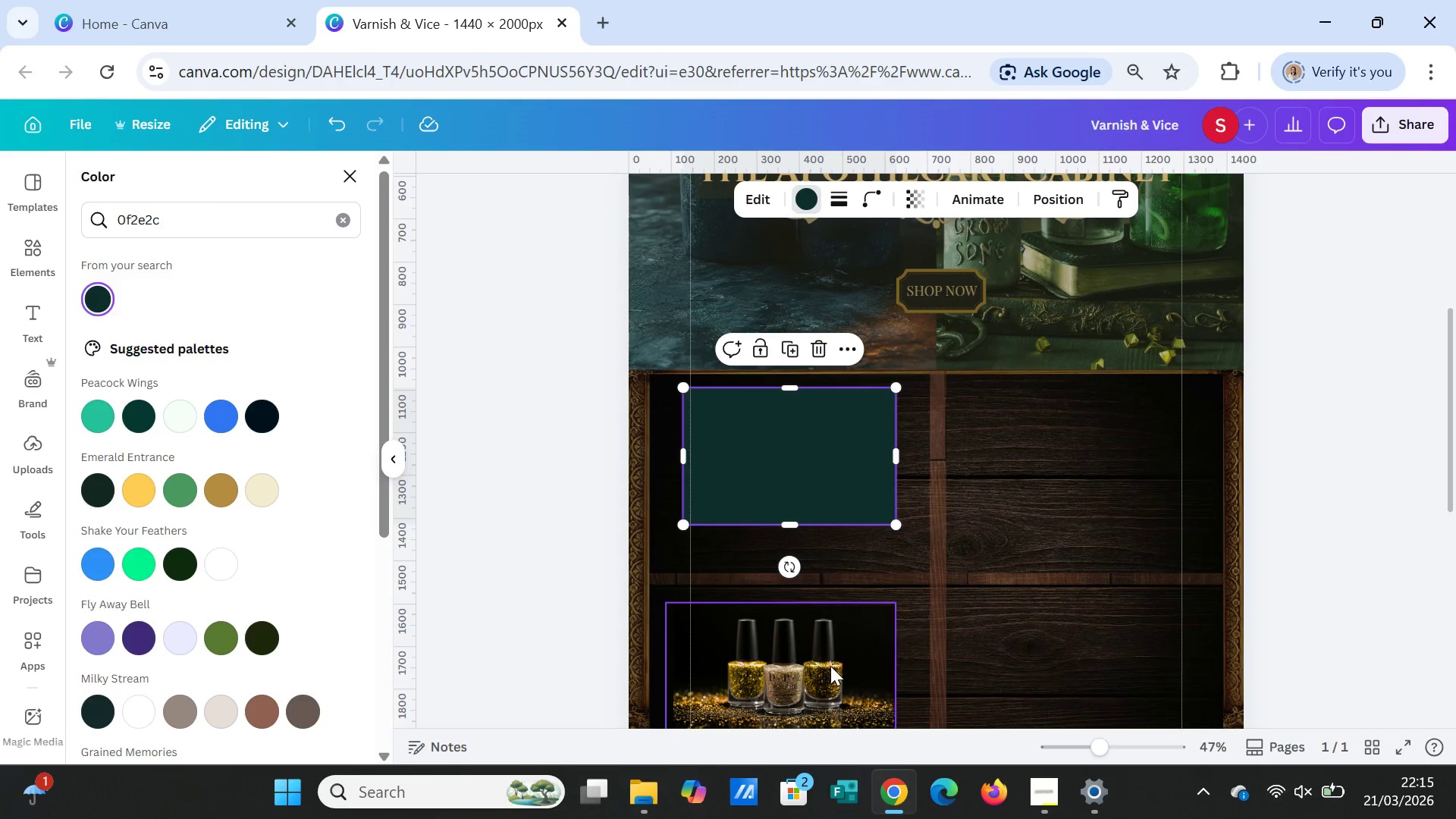 
left_click_drag(start_coordinate=[830, 666], to_coordinate=[849, 452])
 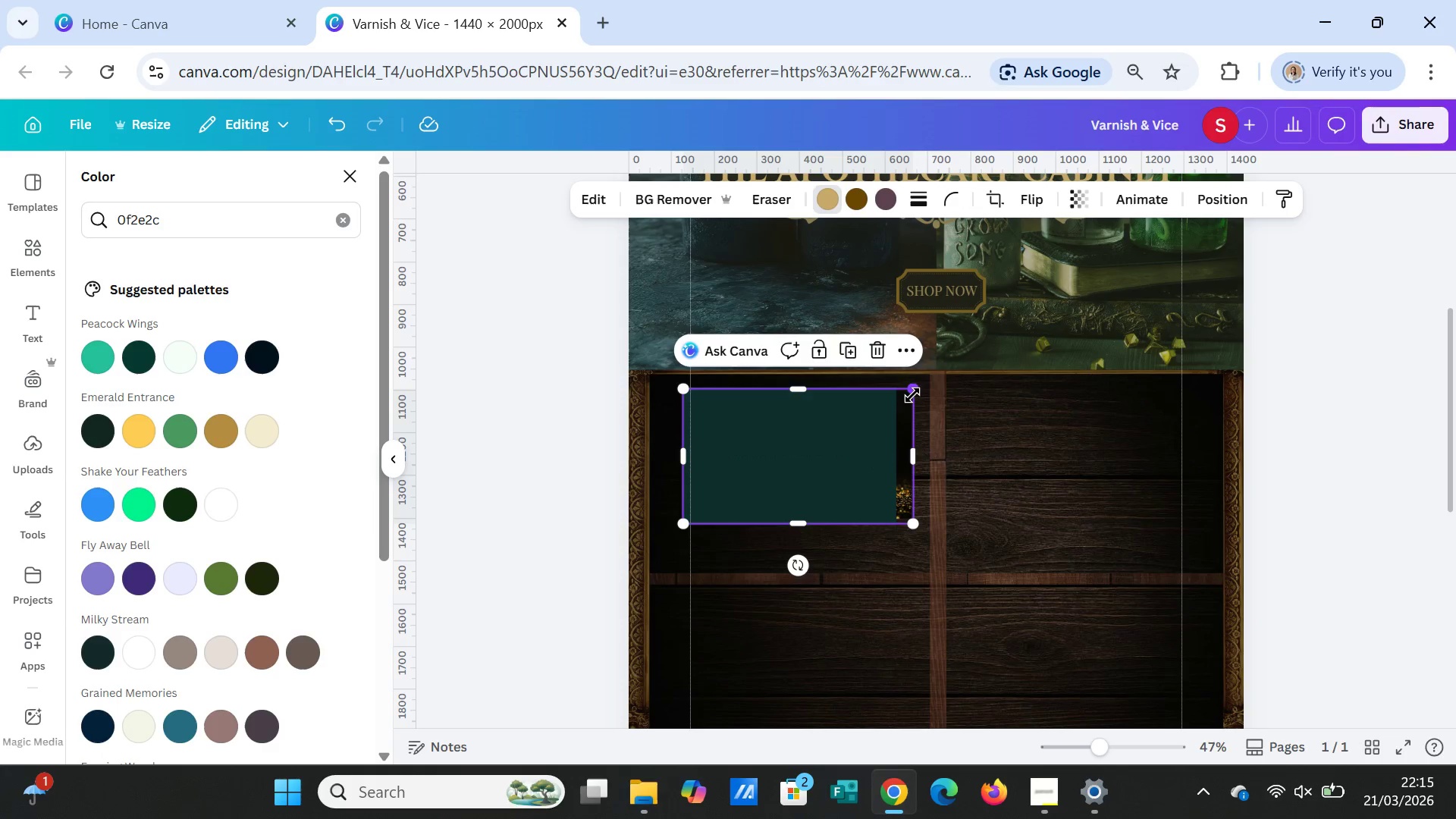 
left_click_drag(start_coordinate=[912, 395], to_coordinate=[883, 401])
 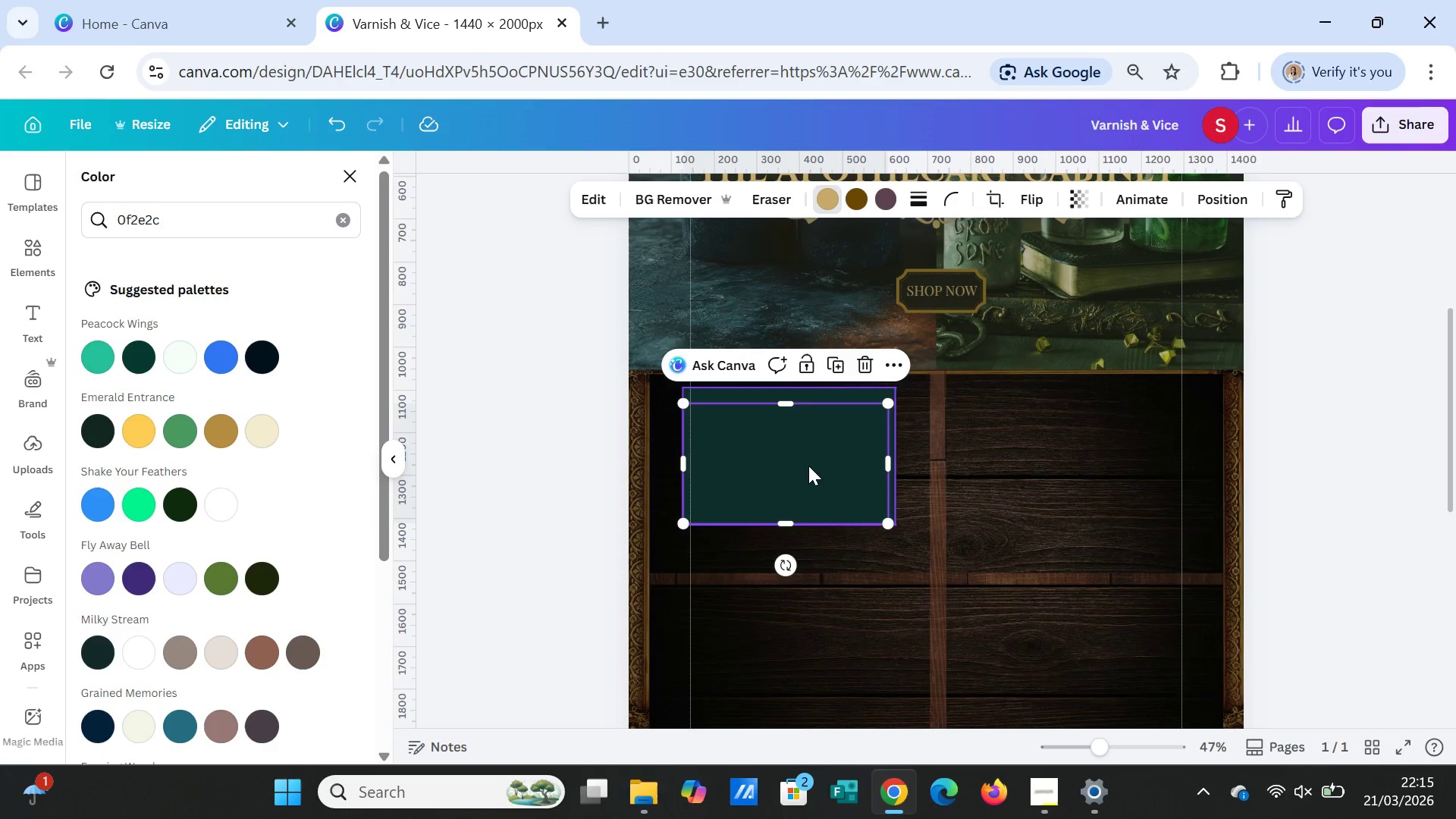 
left_click_drag(start_coordinate=[808, 466], to_coordinate=[813, 450])
 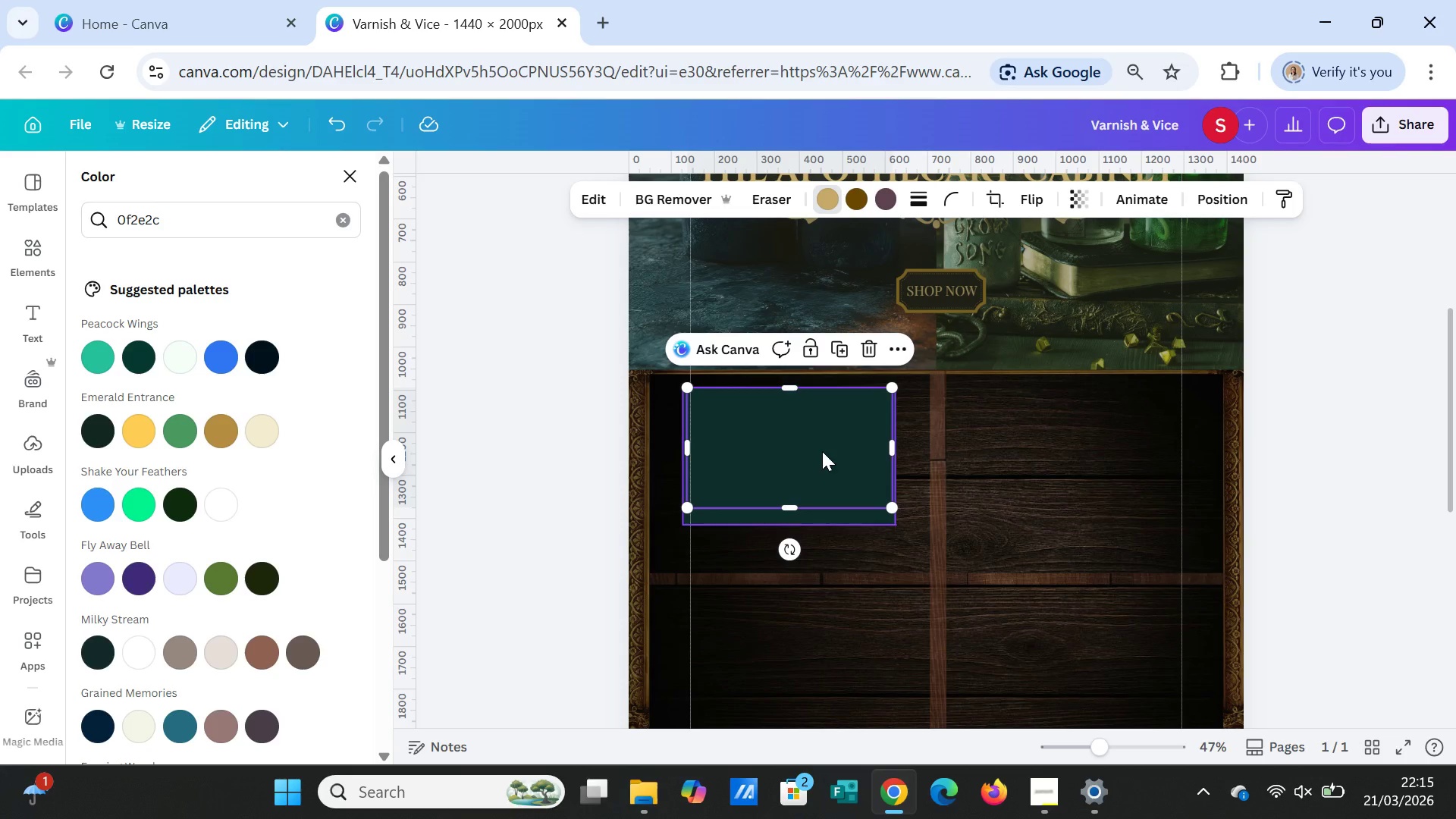 
wait(14.74)
 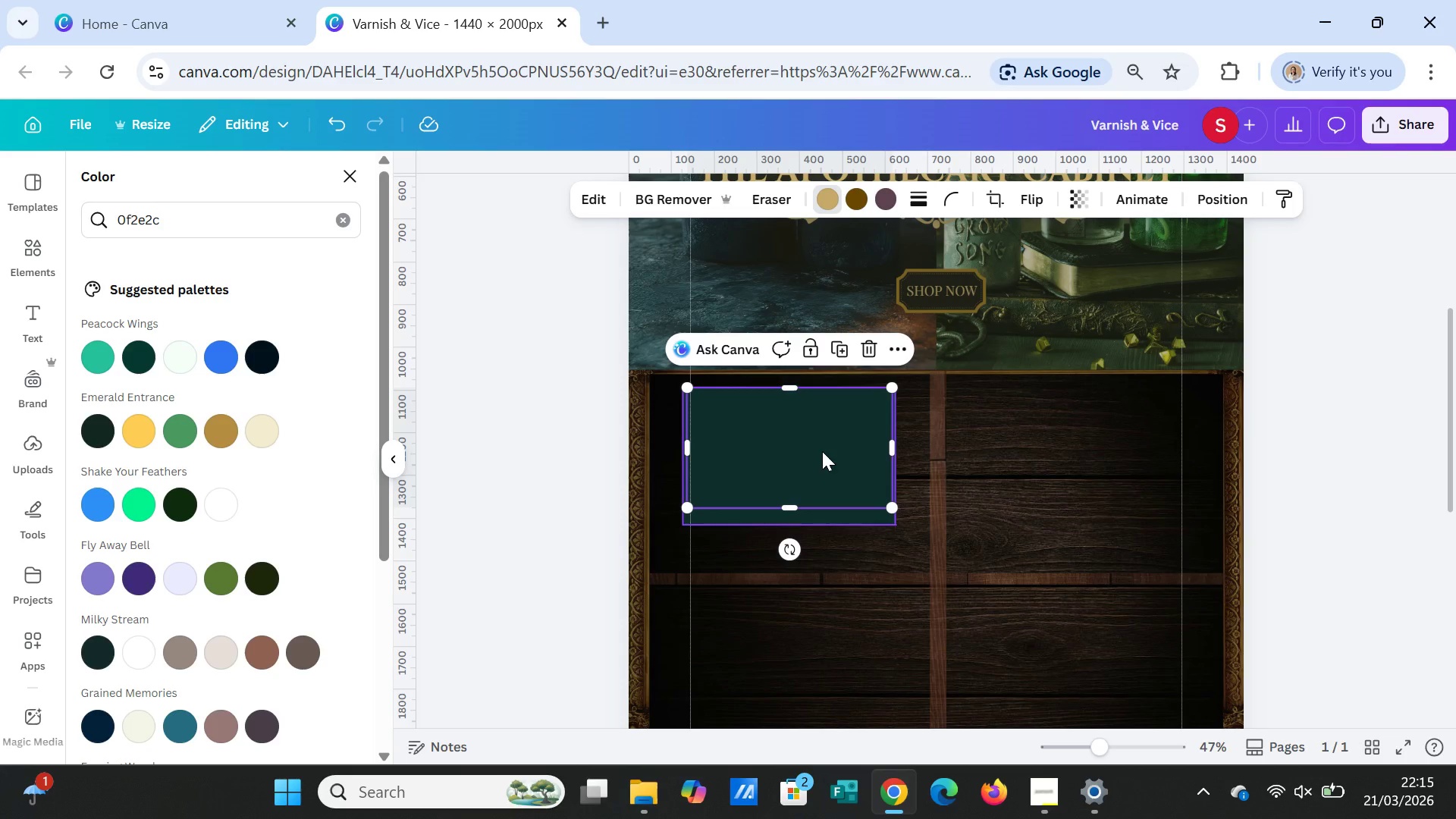 
left_click([855, 458])
 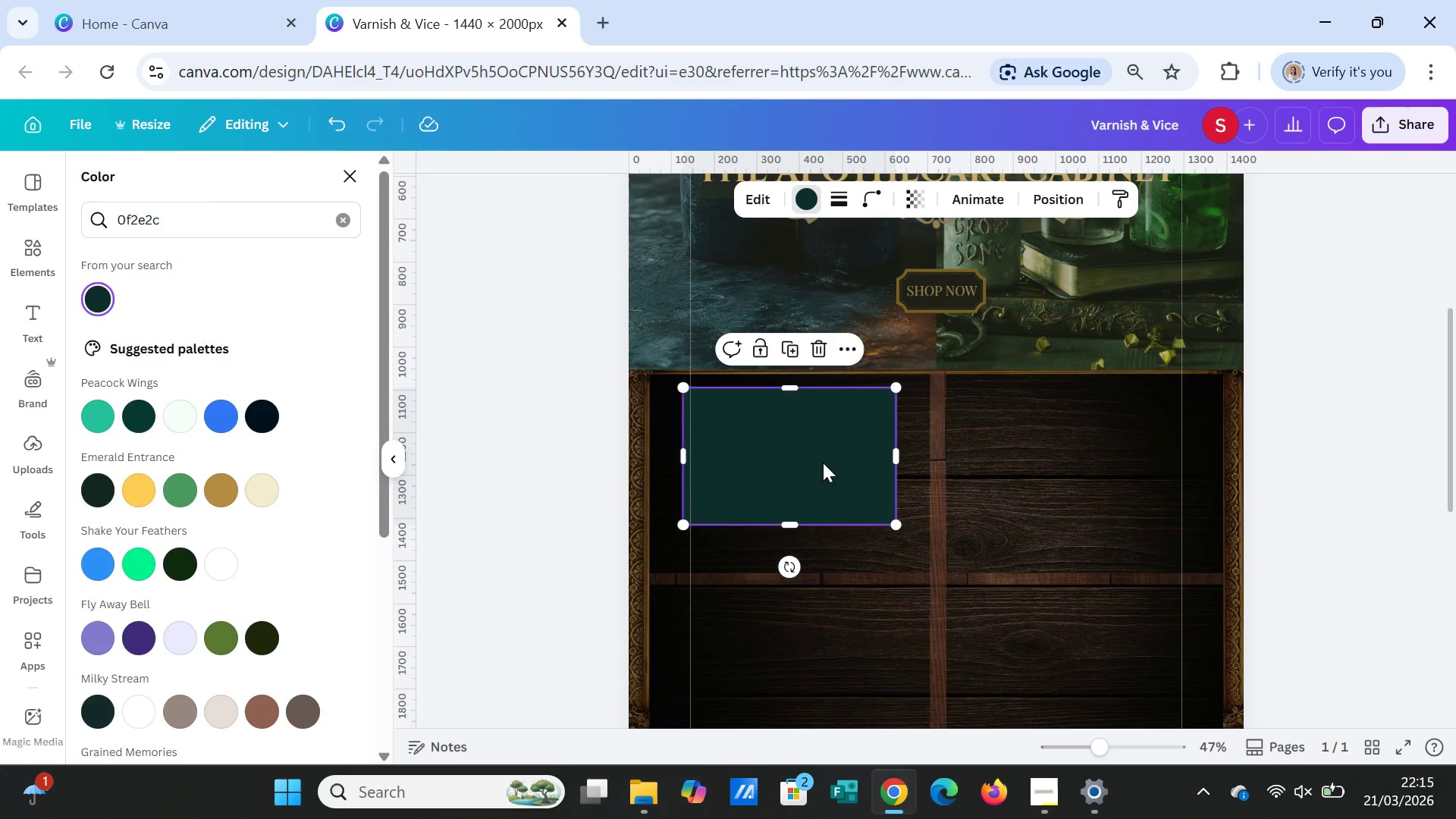 
wait(12.97)
 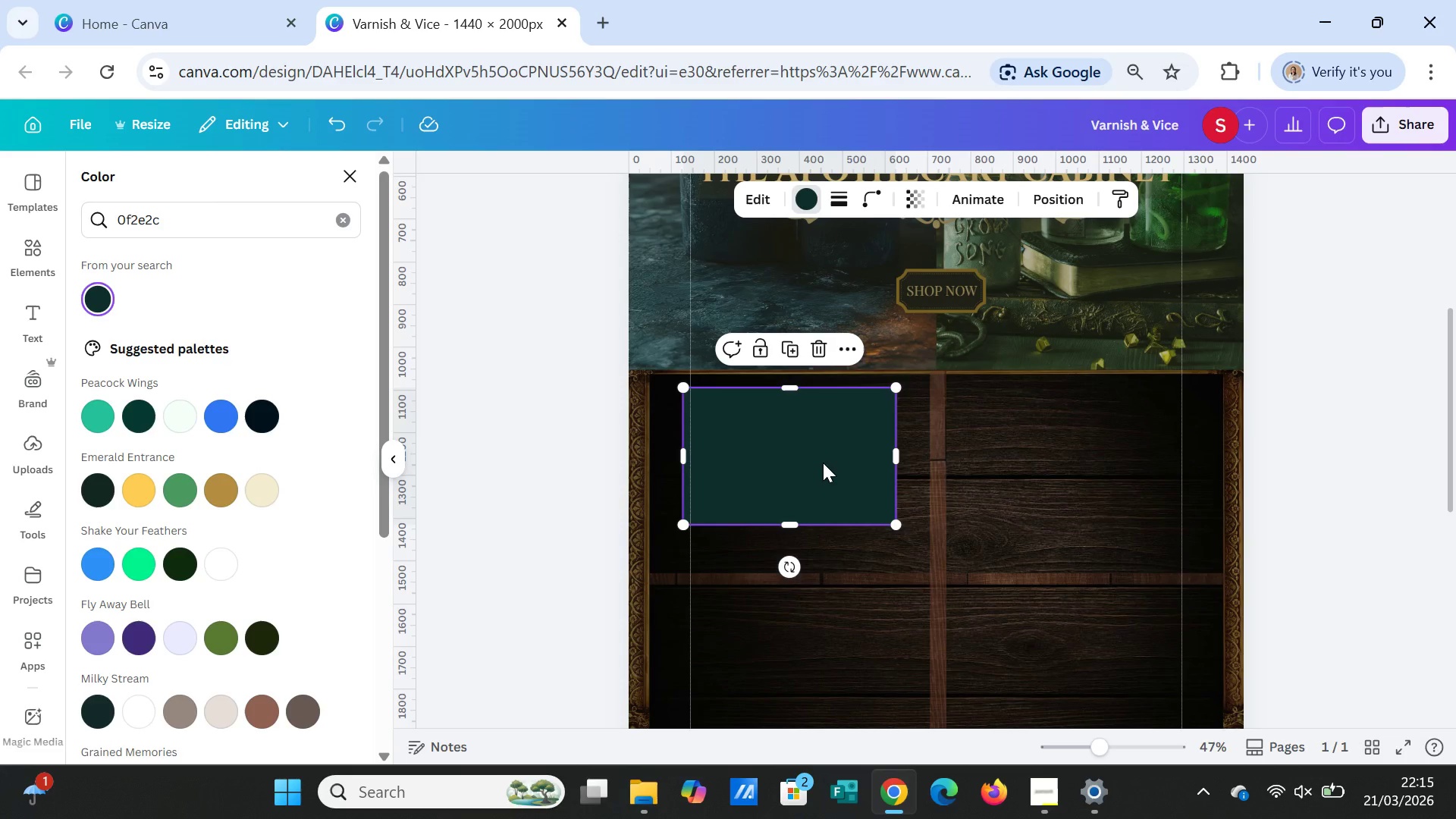 
left_click([817, 452])
 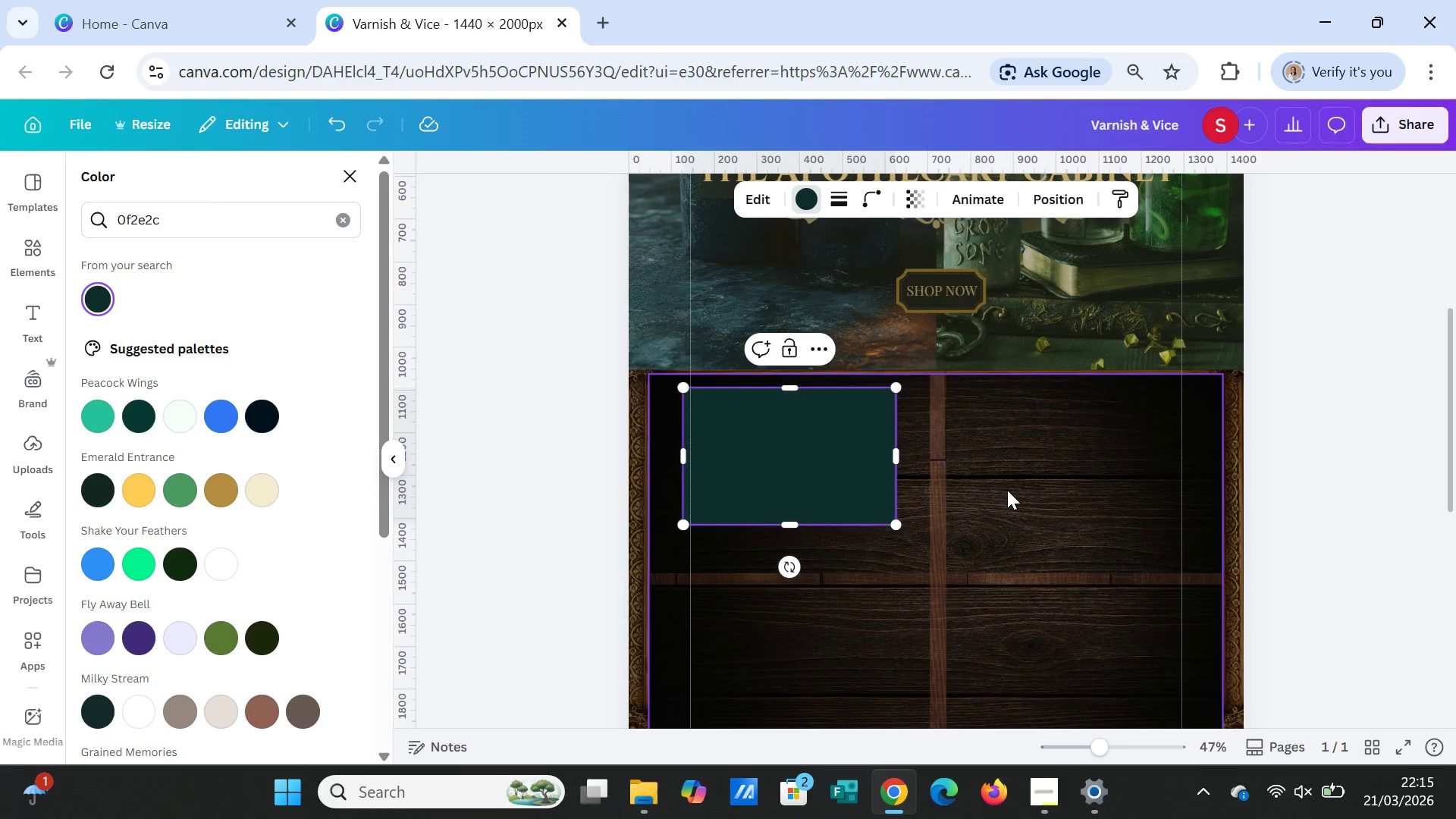 
left_click([1009, 491])
 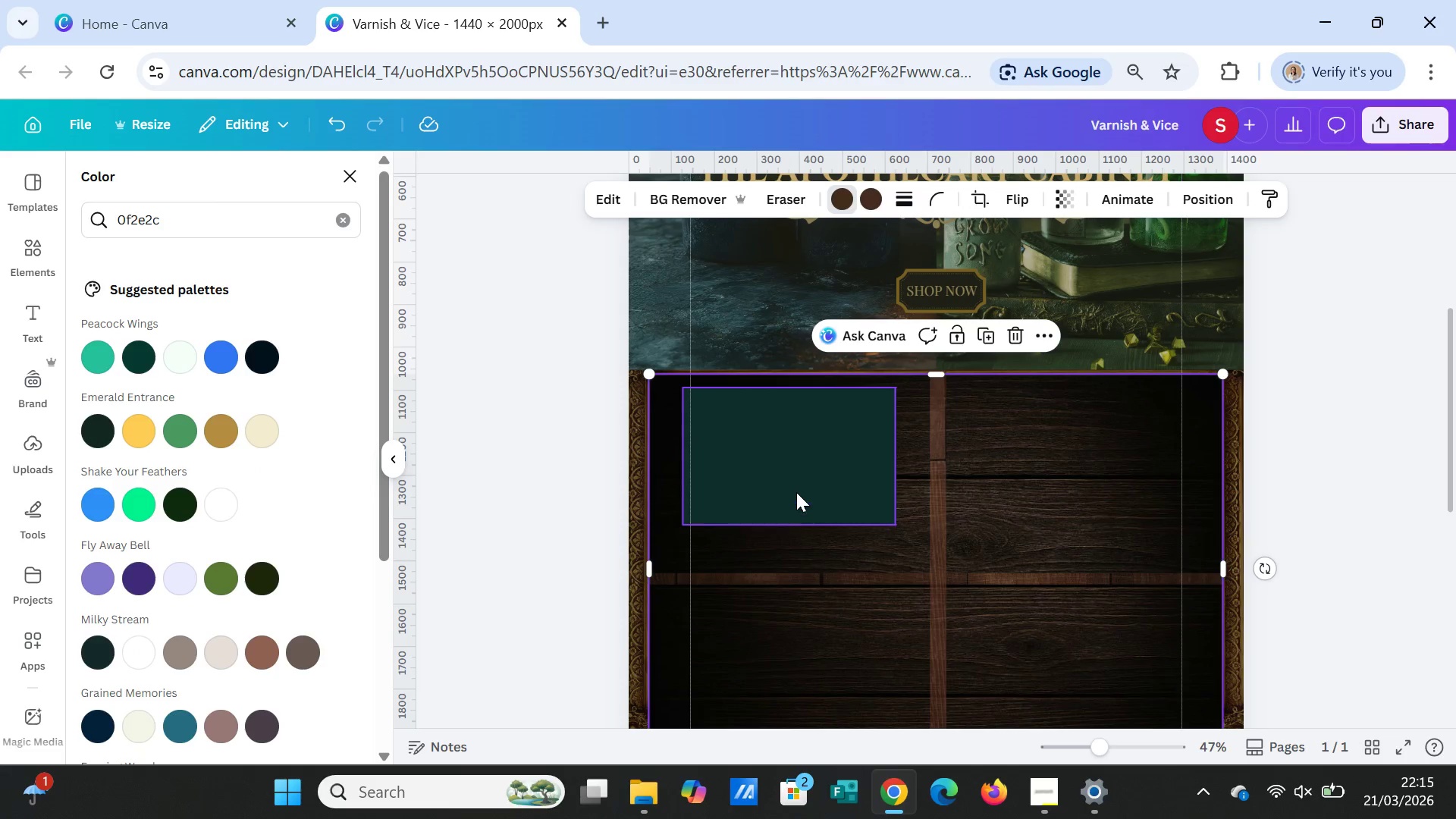 
left_click([796, 485])
 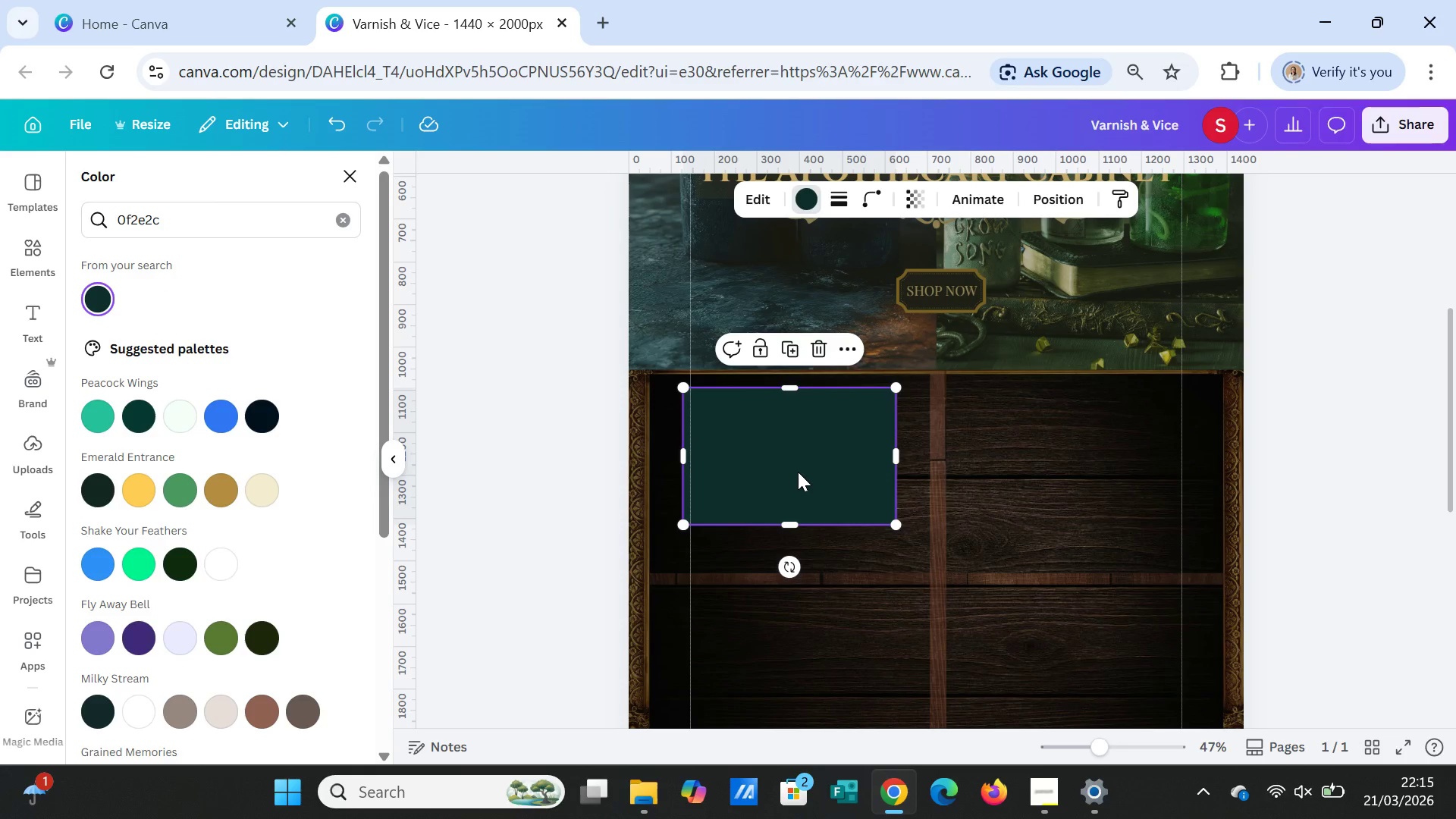 
left_click([798, 472])
 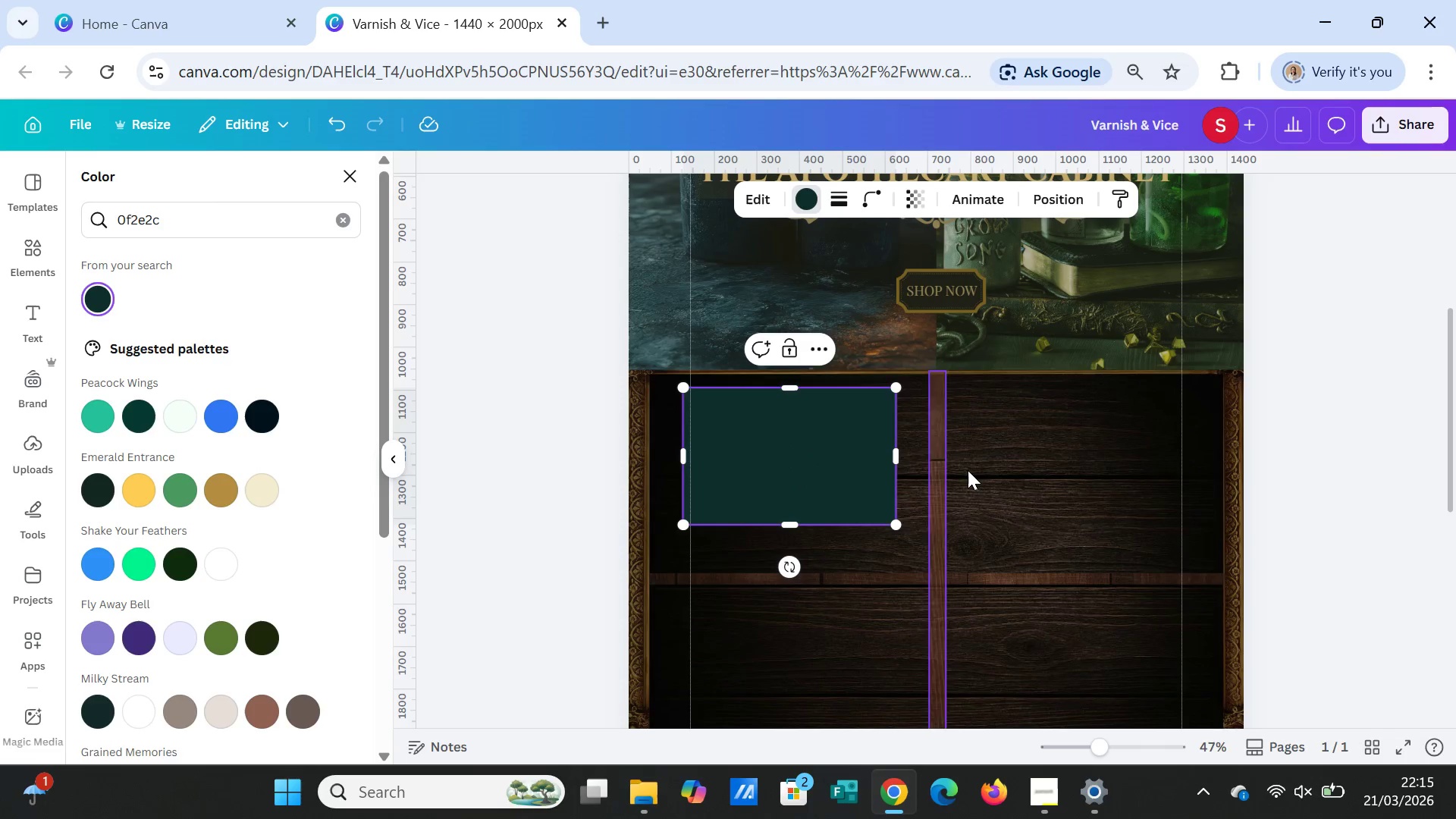 
left_click([968, 470])
 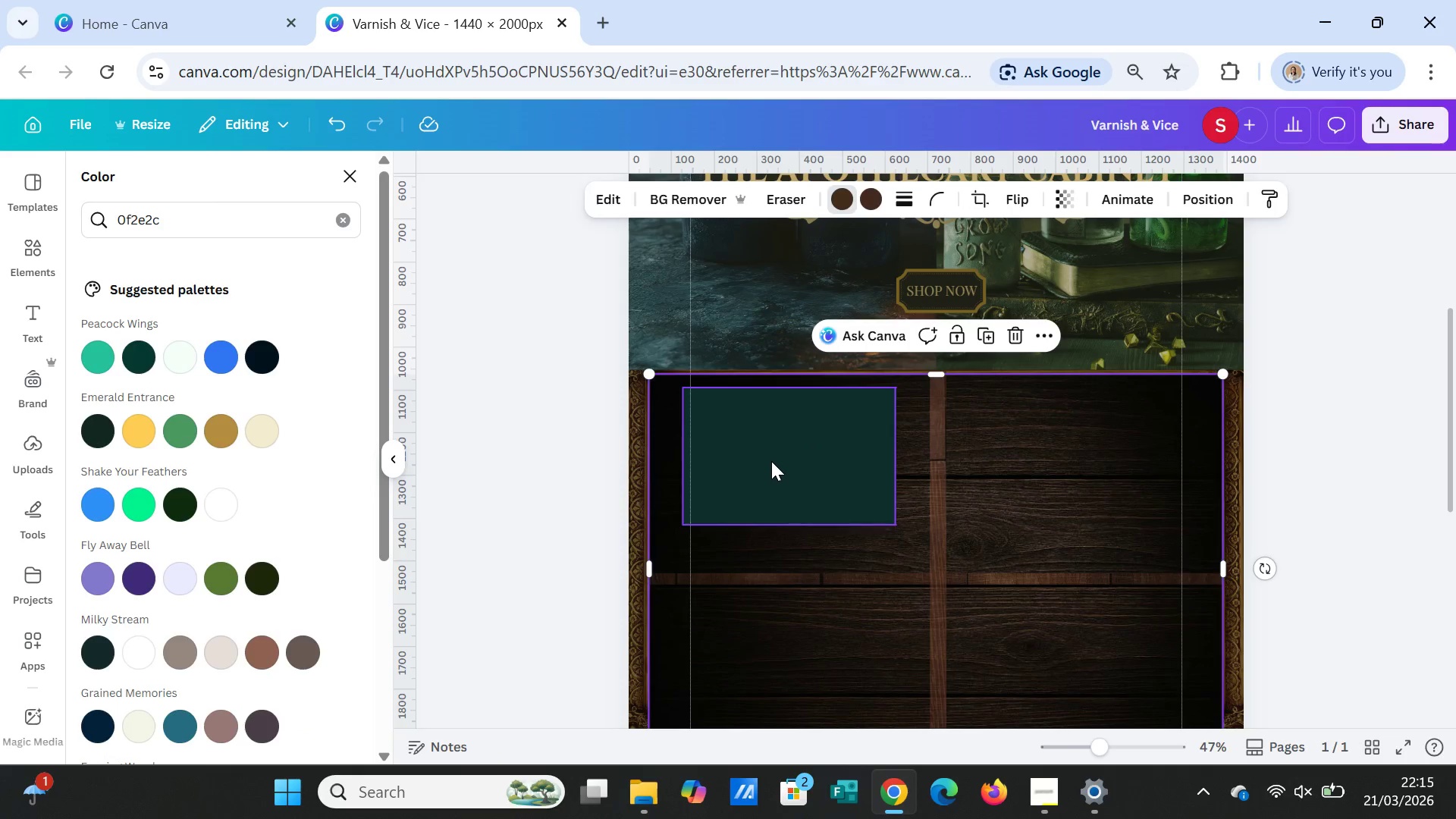 
left_click([771, 461])
 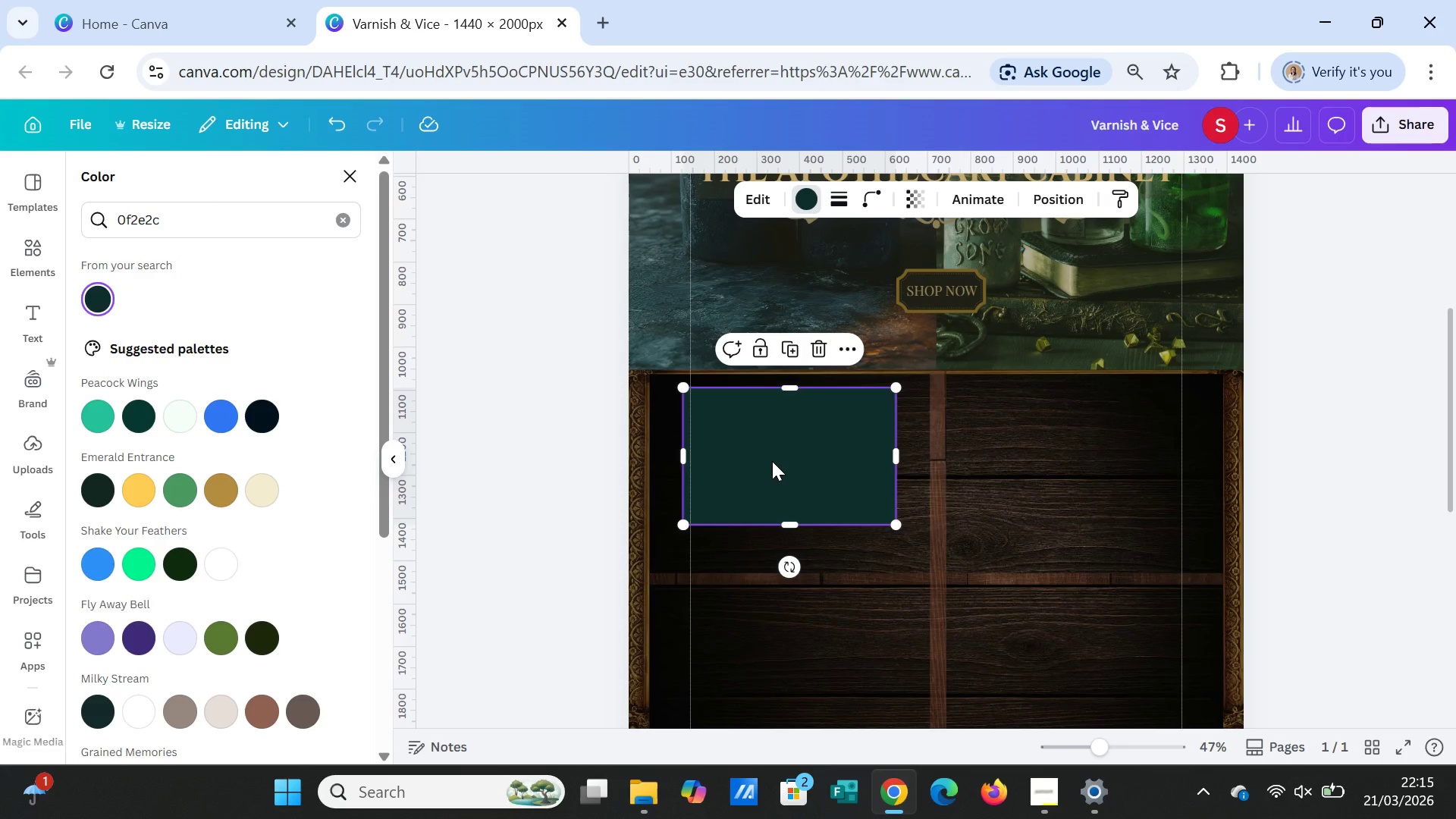 
right_click([772, 461])
 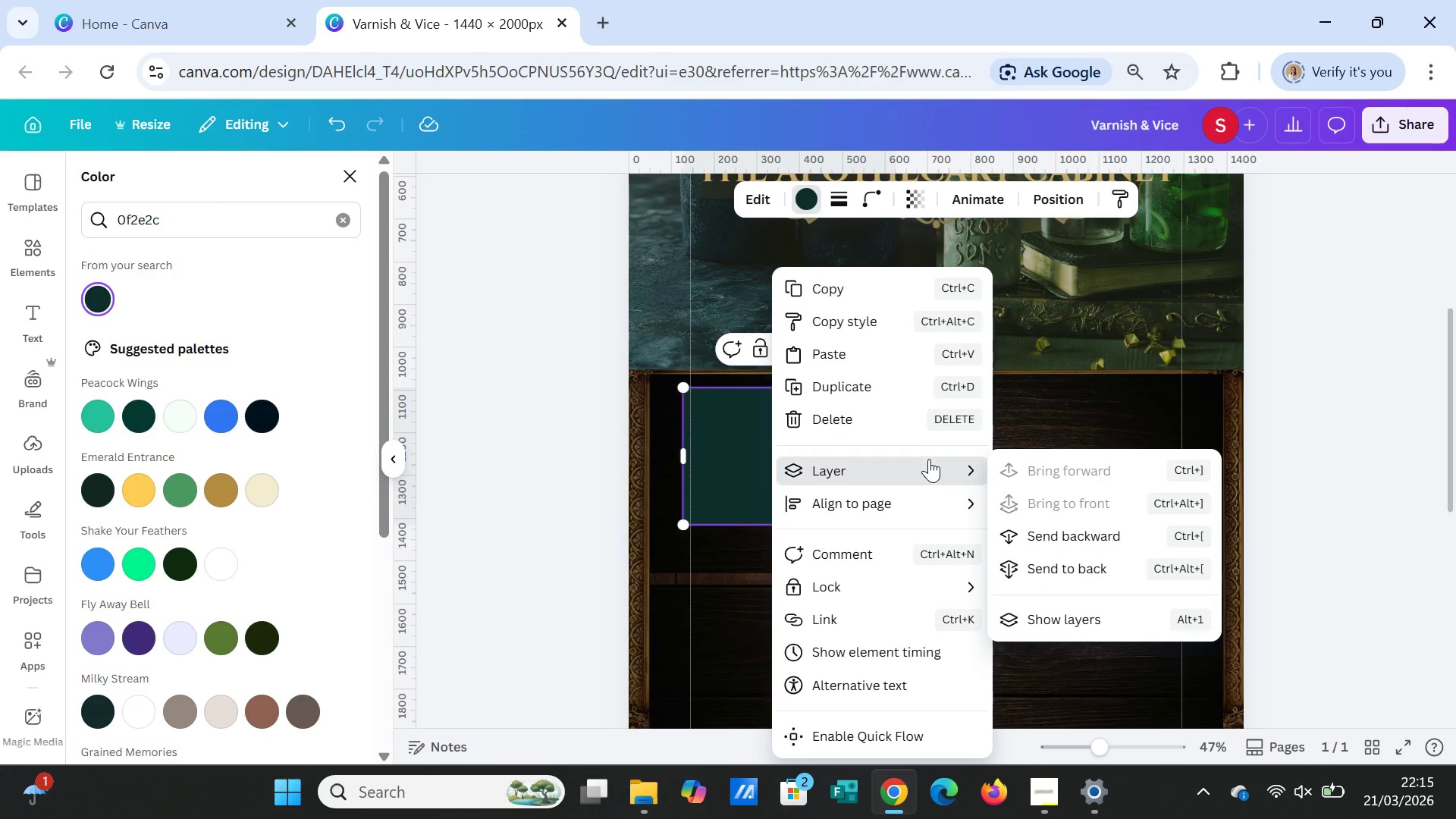 
left_click([929, 460])
 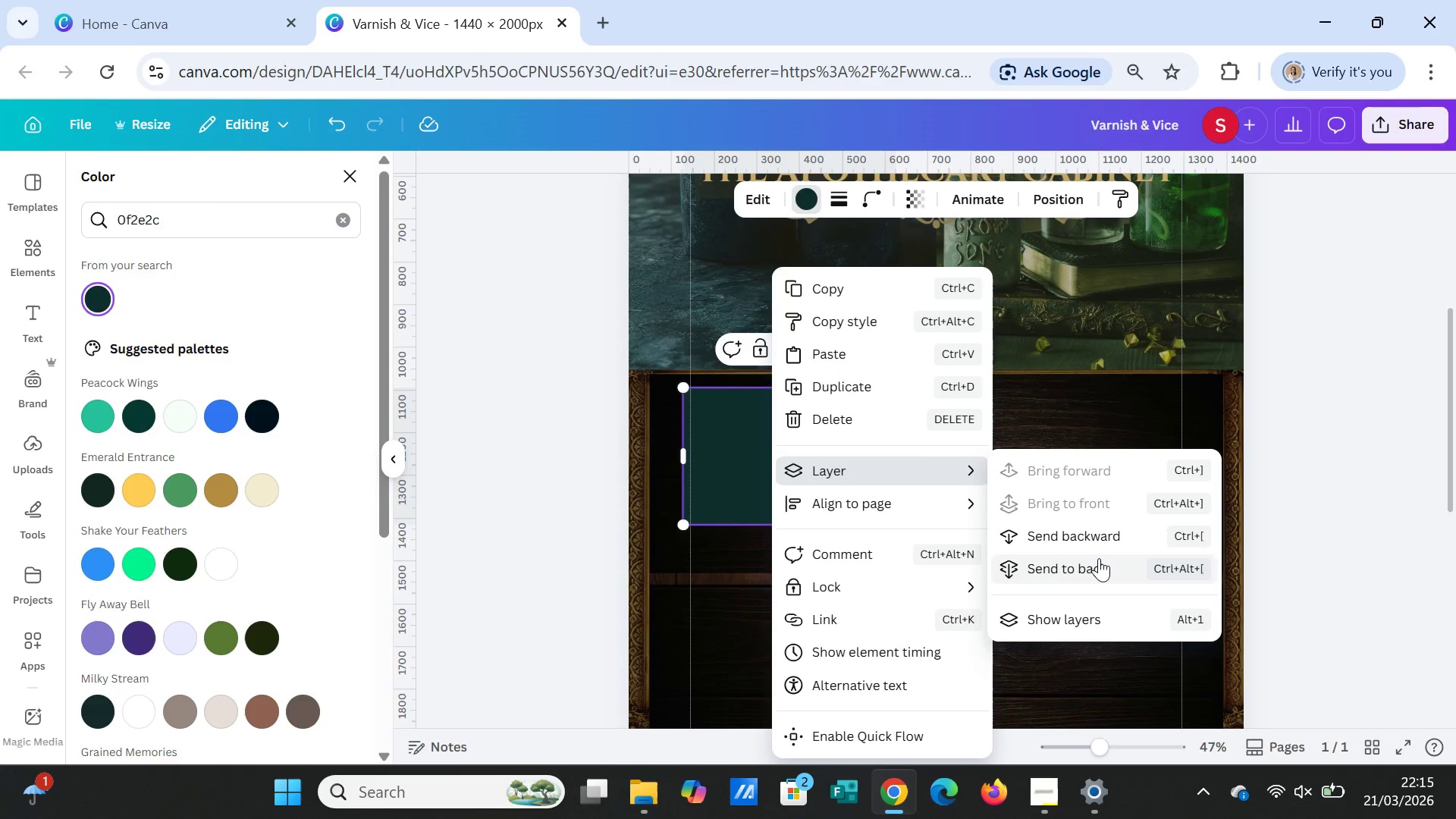 
left_click([1099, 558])
 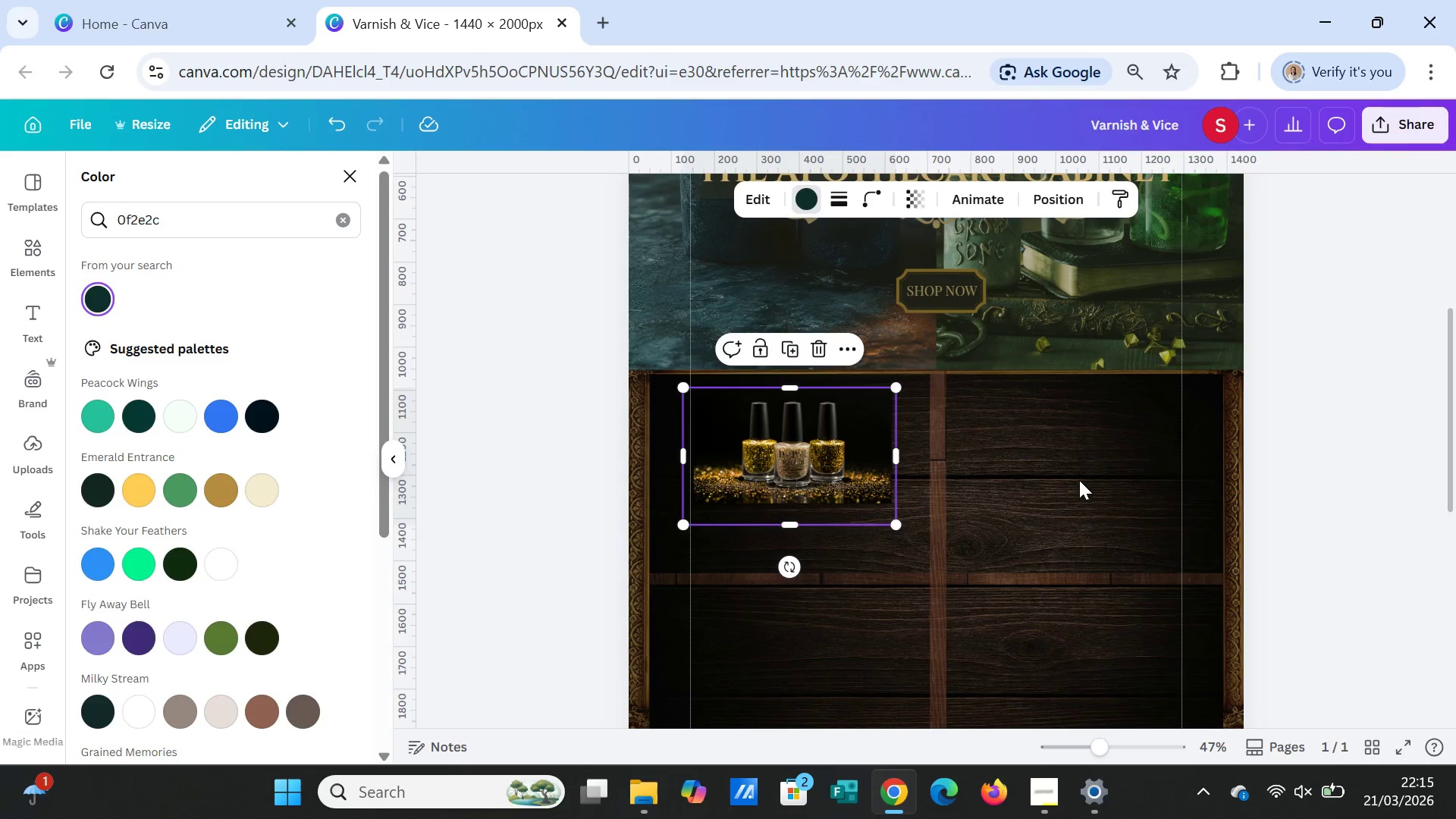 
left_click([1079, 480])
 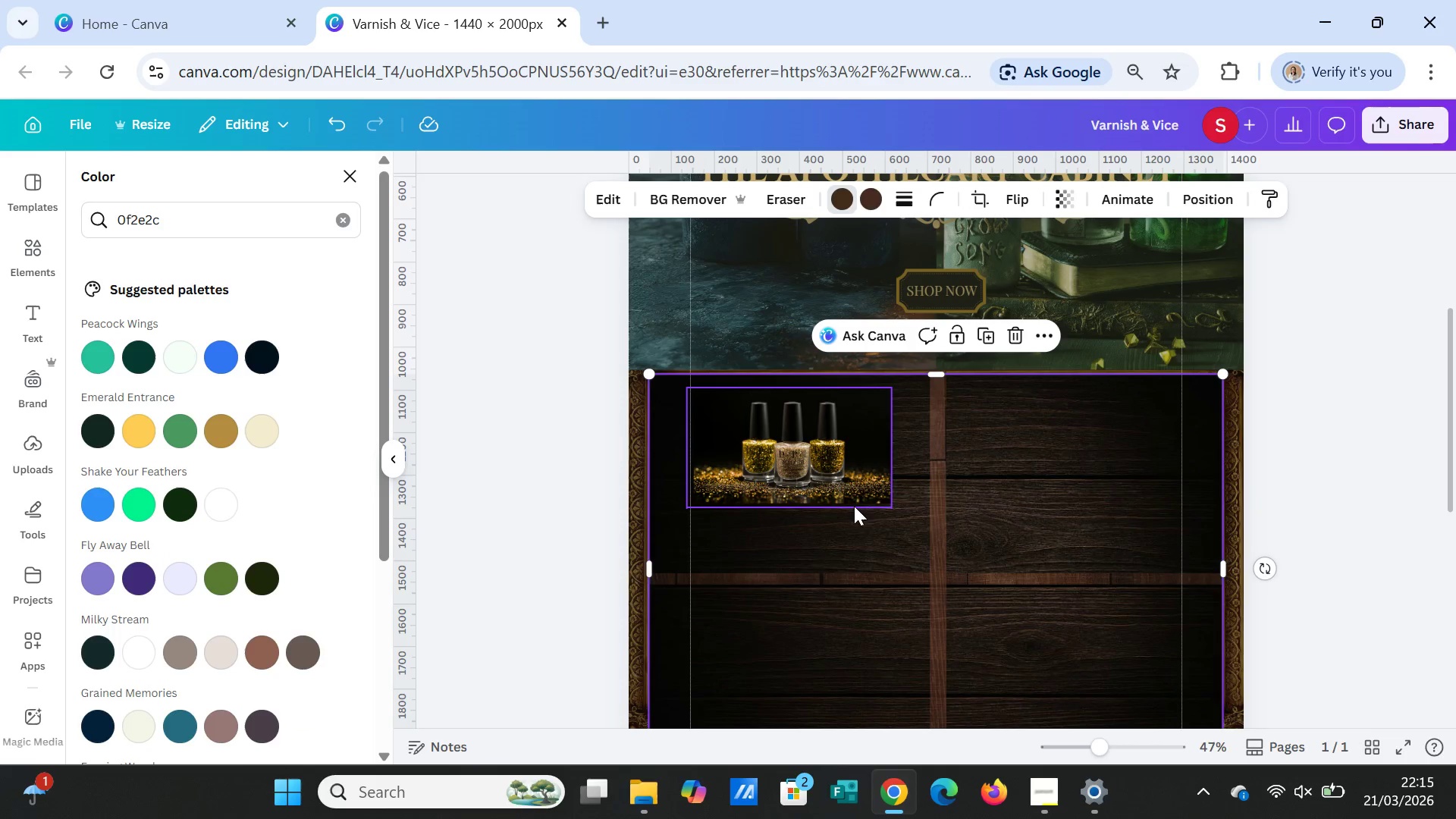 
left_click([855, 496])
 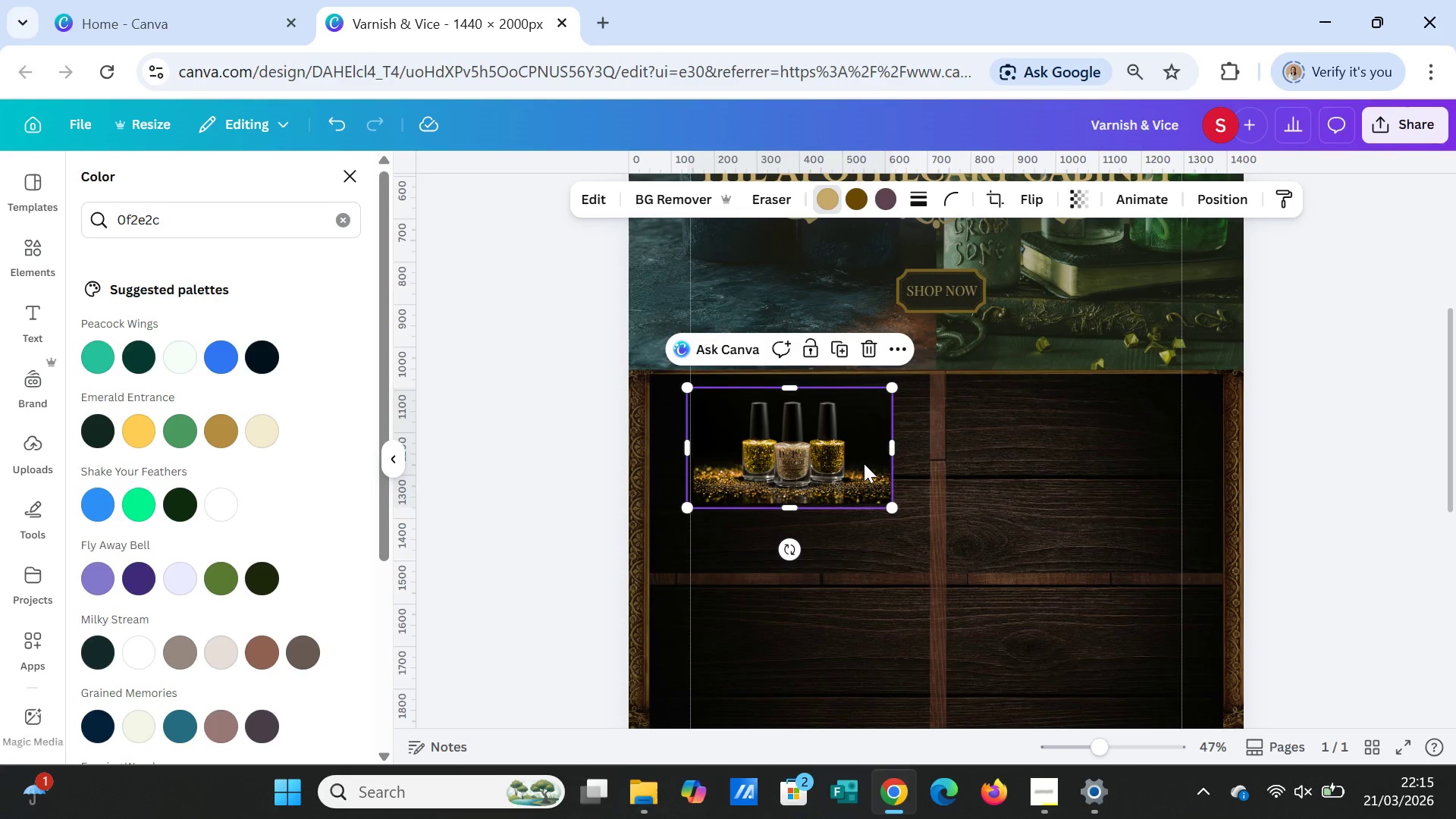 
wait(7.59)
 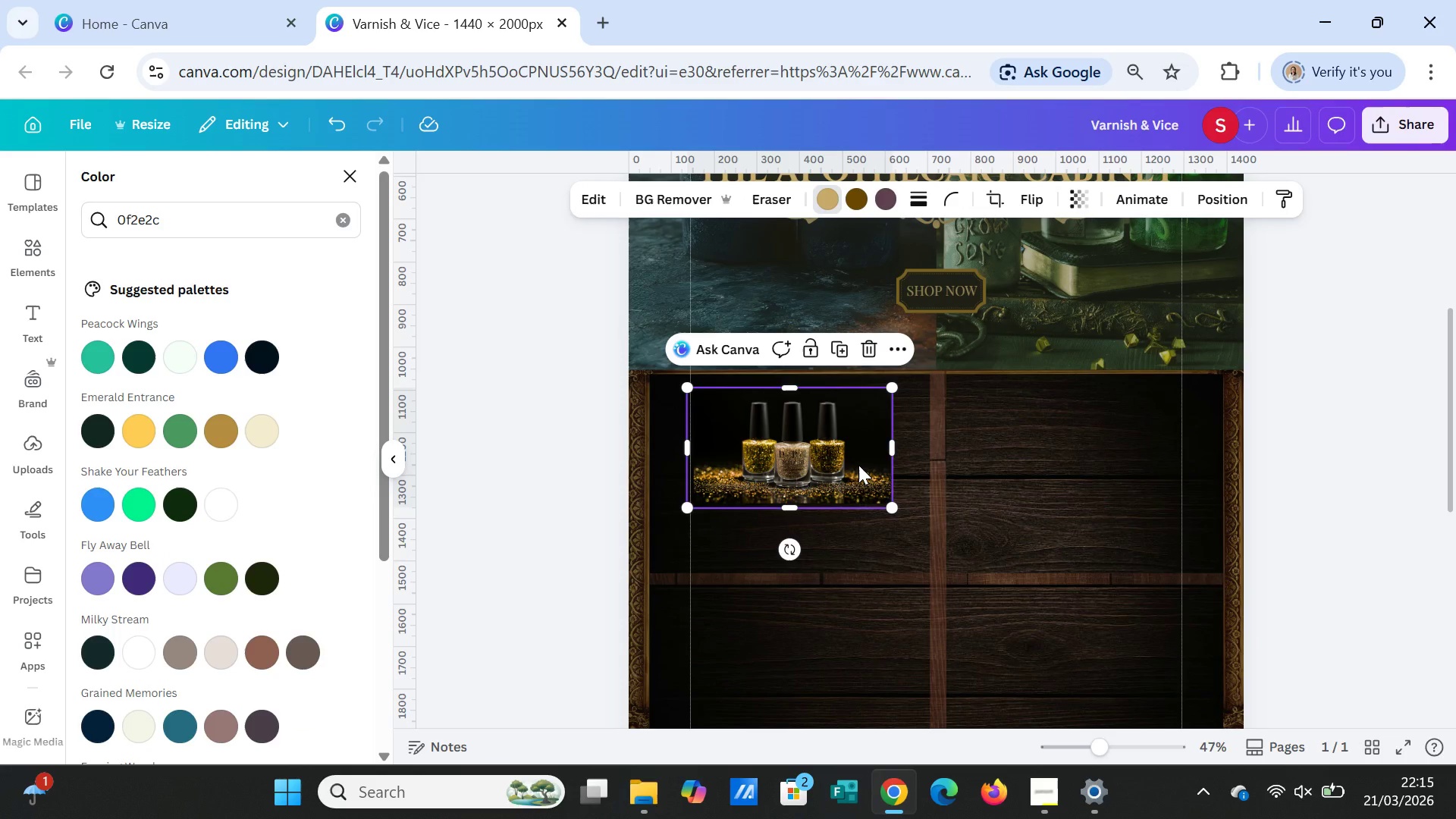 
right_click([814, 461])
 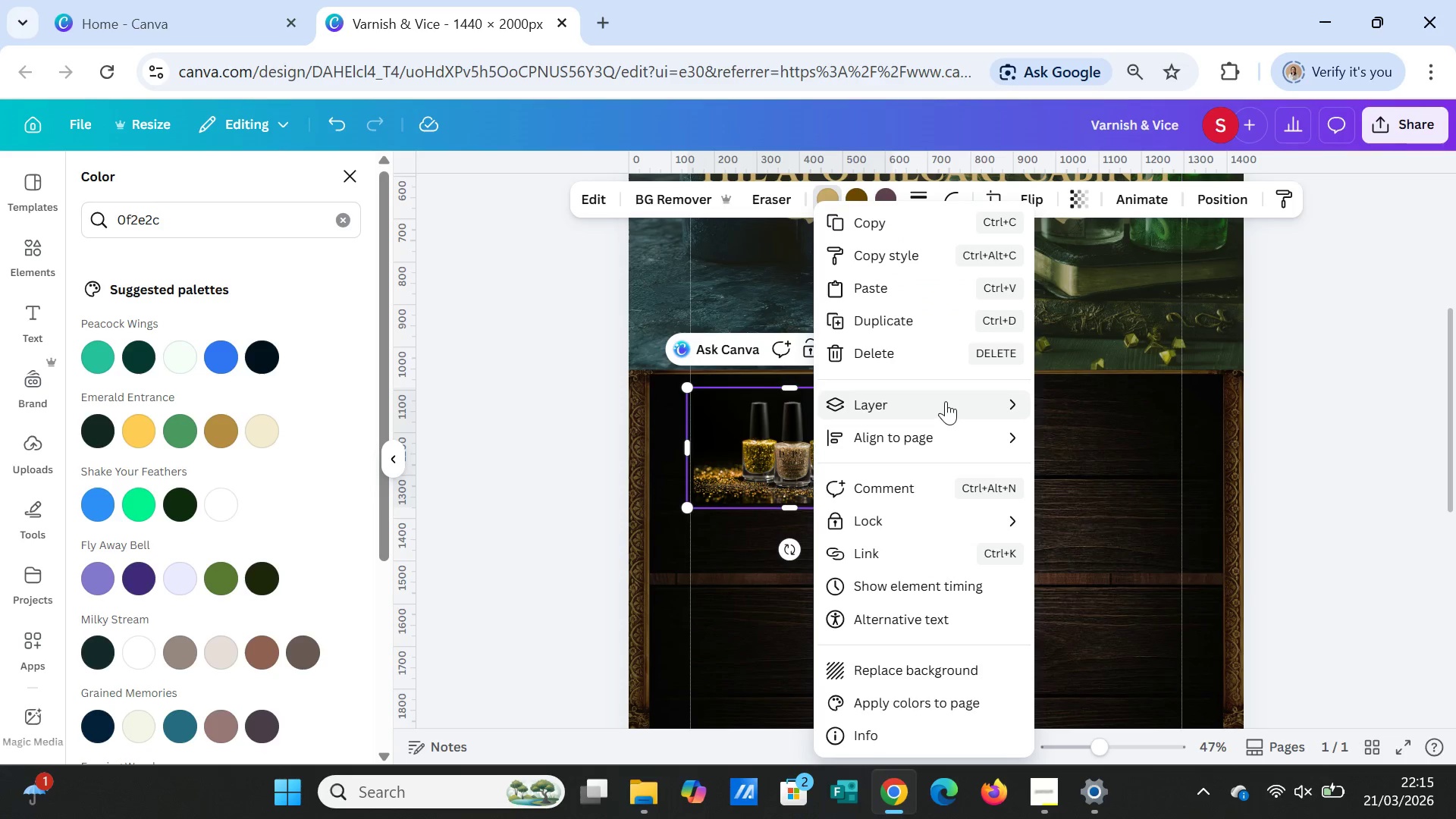 
left_click([946, 400])
 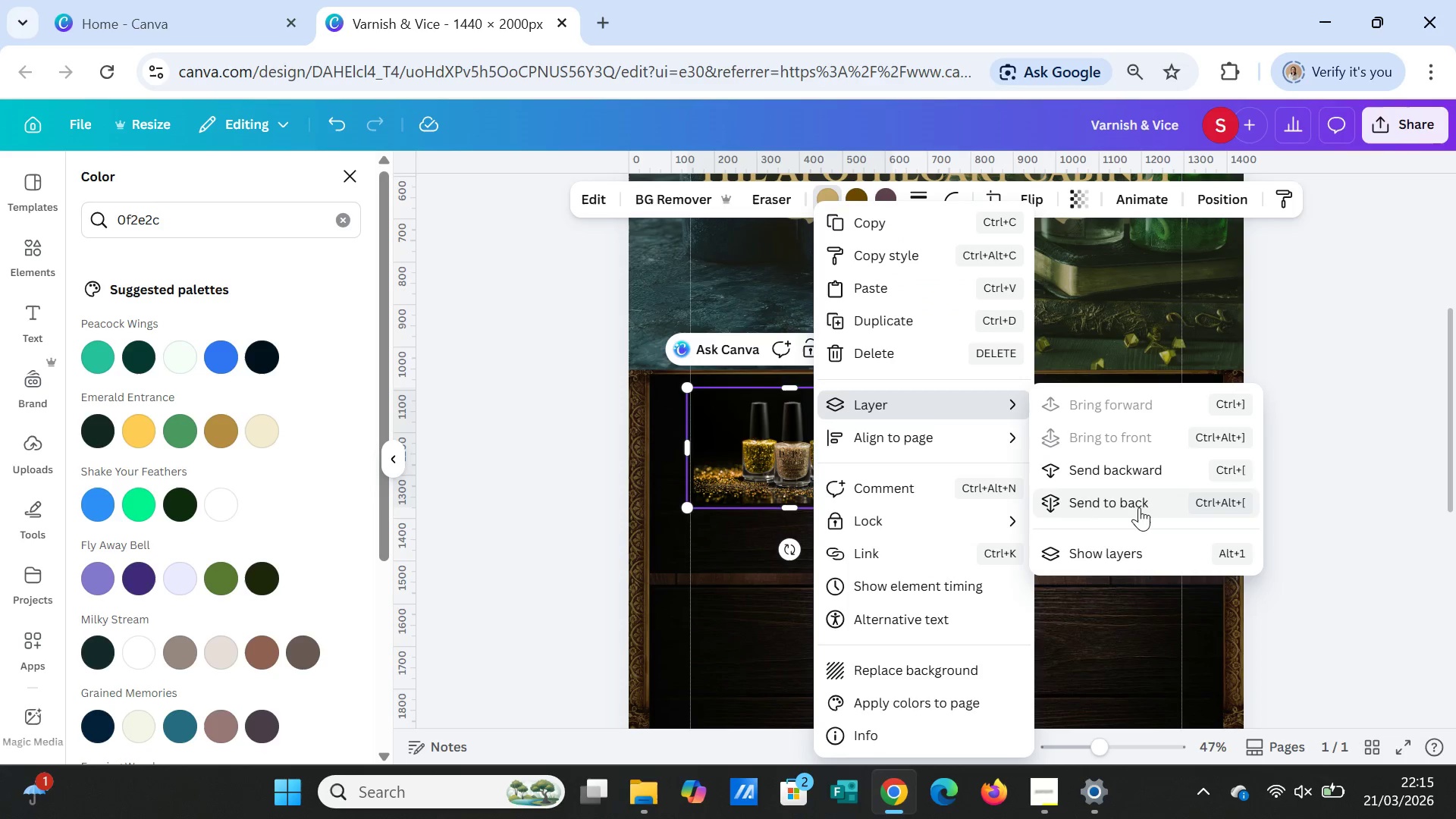 
left_click([1139, 507])
 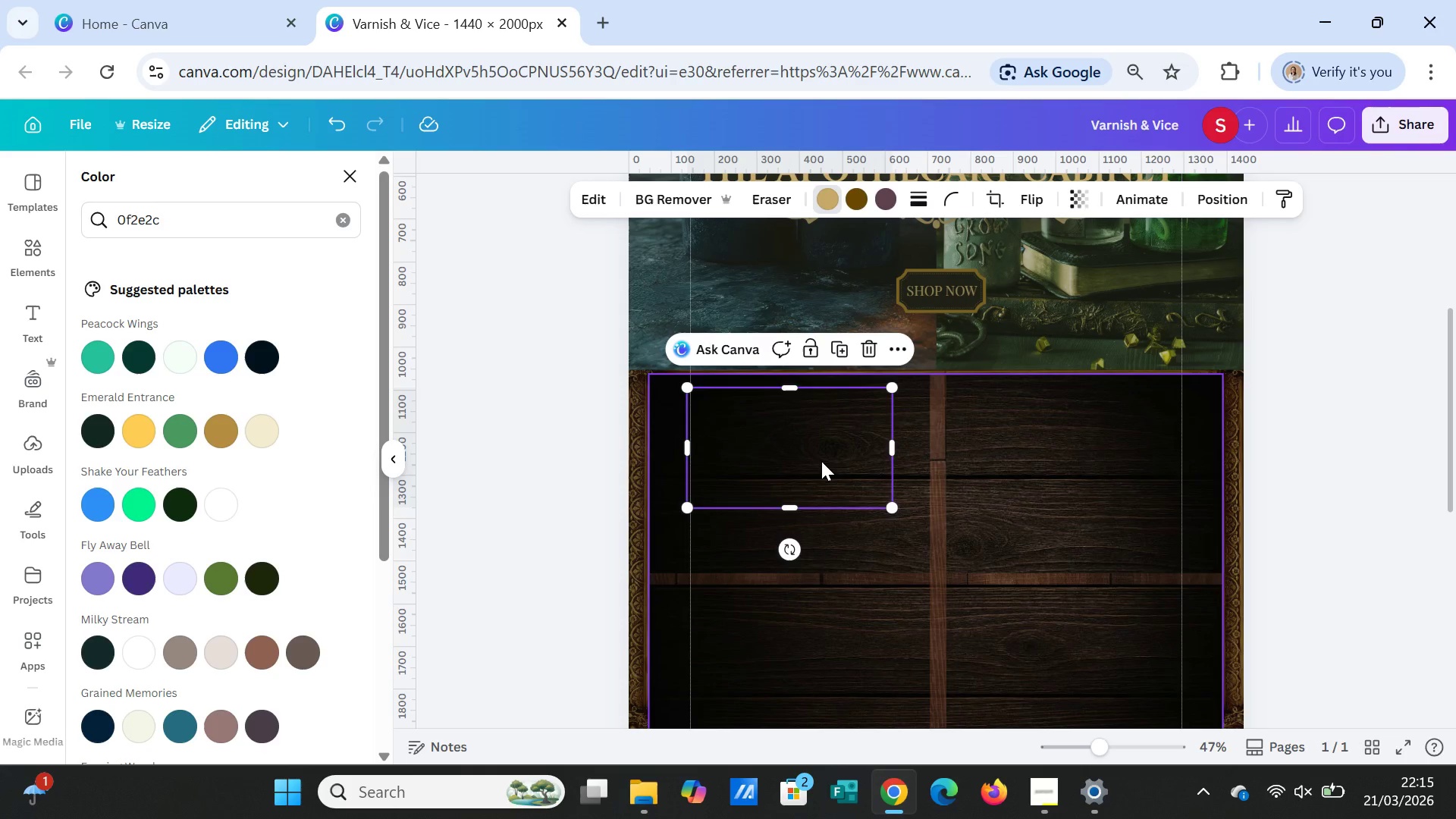 
left_click([821, 461])
 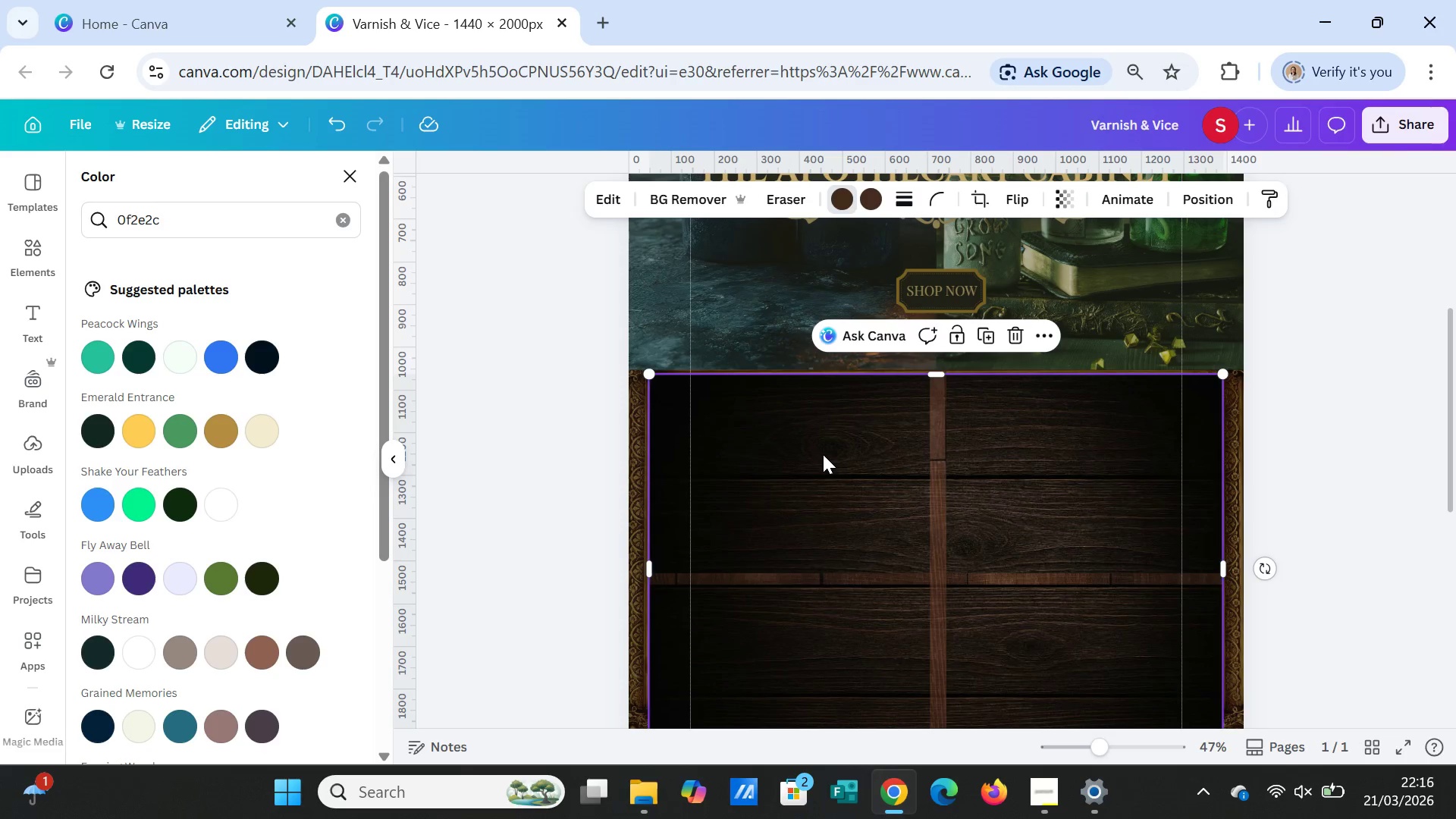 
left_click([823, 454])
 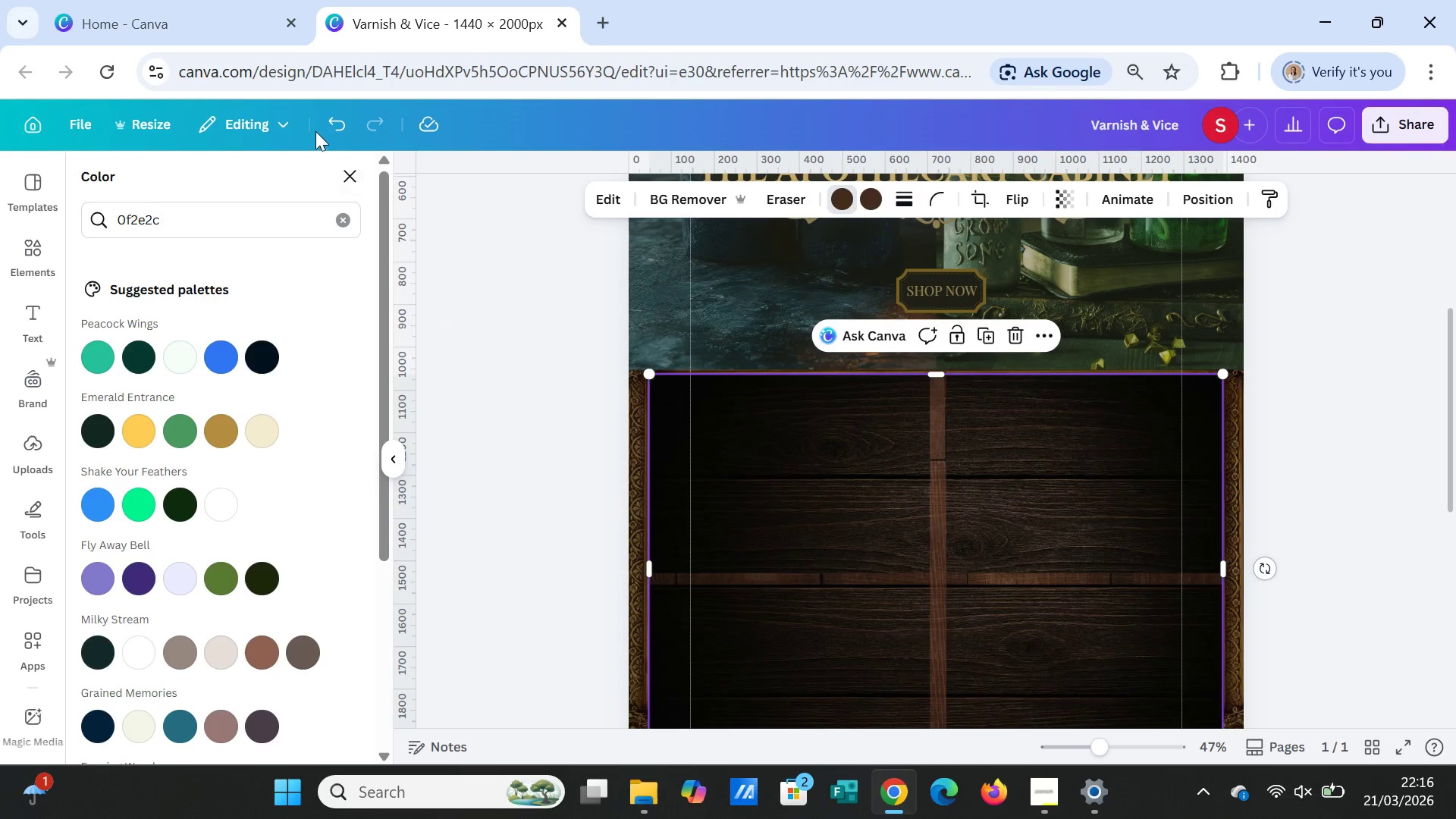 
left_click([328, 127])
 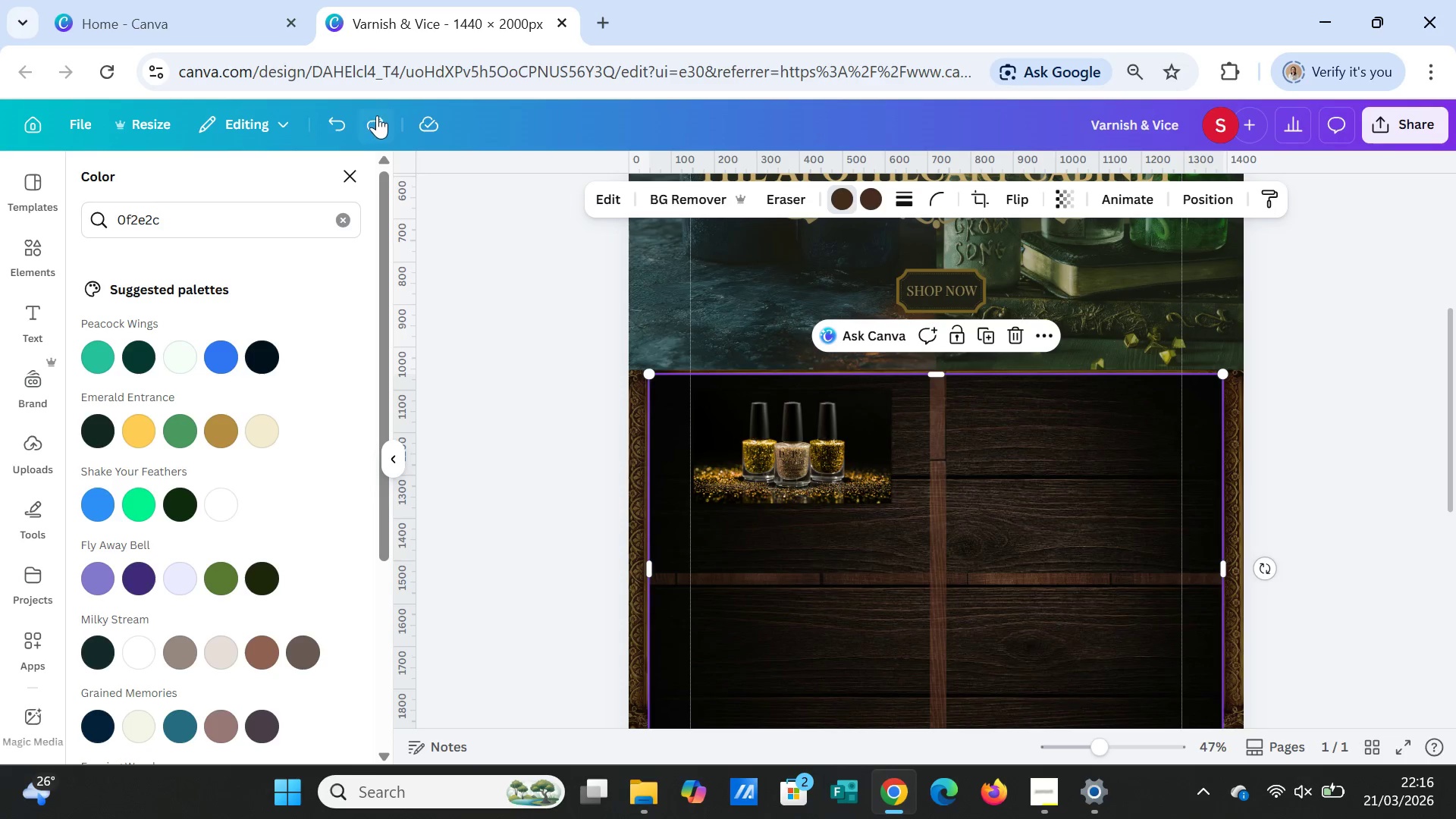 
left_click([334, 117])
 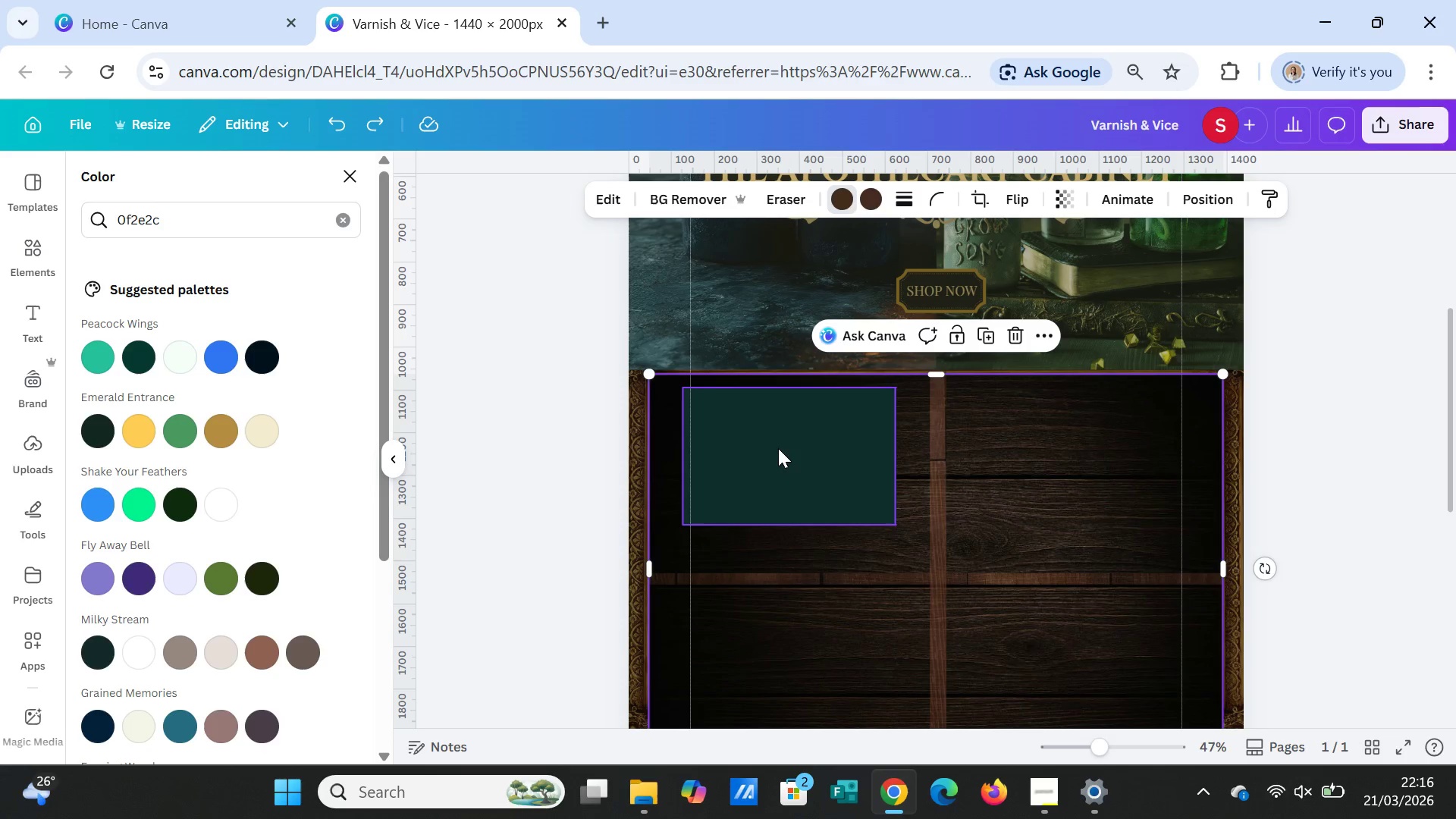 
left_click([783, 450])
 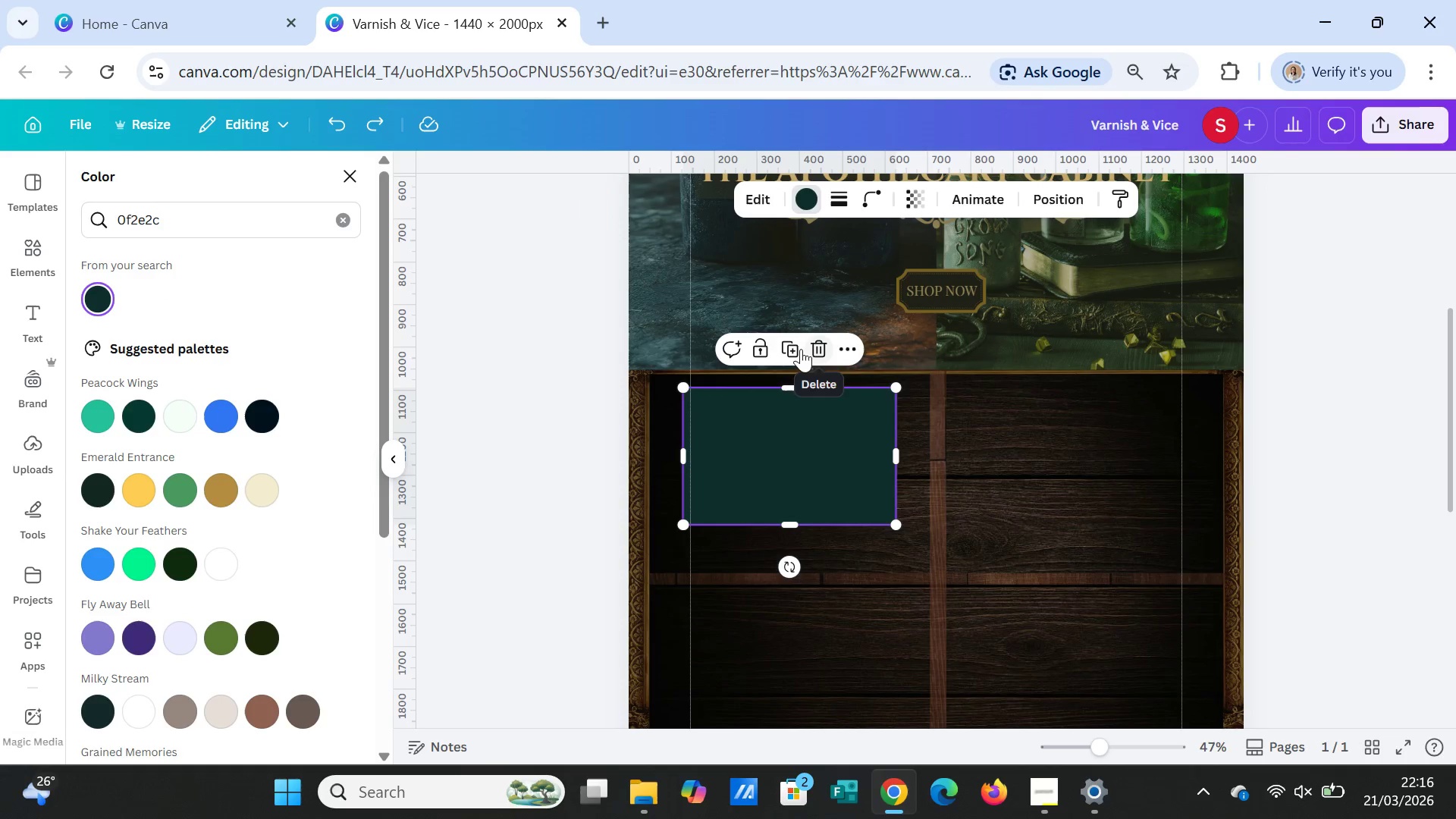 
left_click([793, 347])
 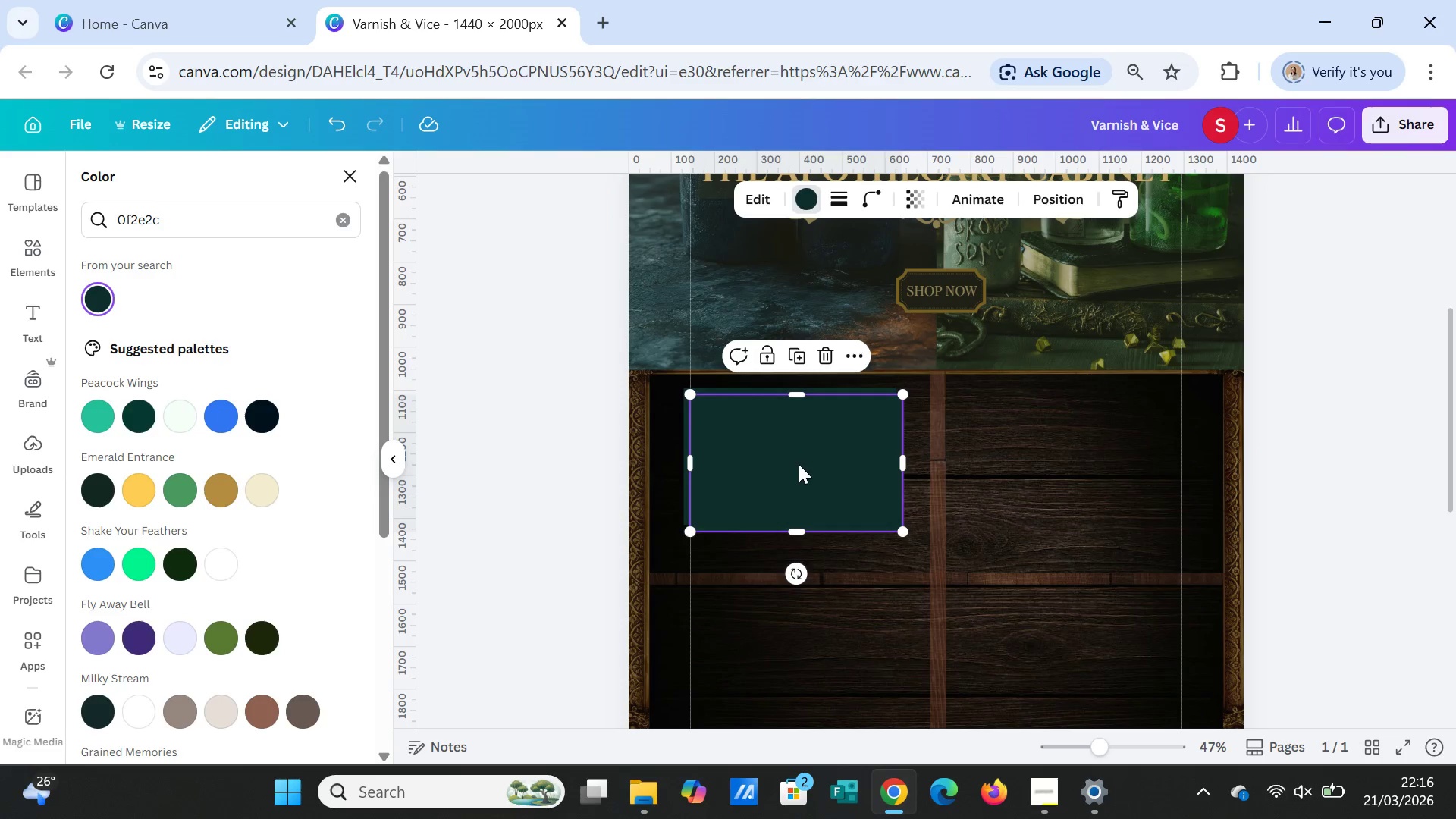 
left_click_drag(start_coordinate=[799, 466], to_coordinate=[1035, 462])
 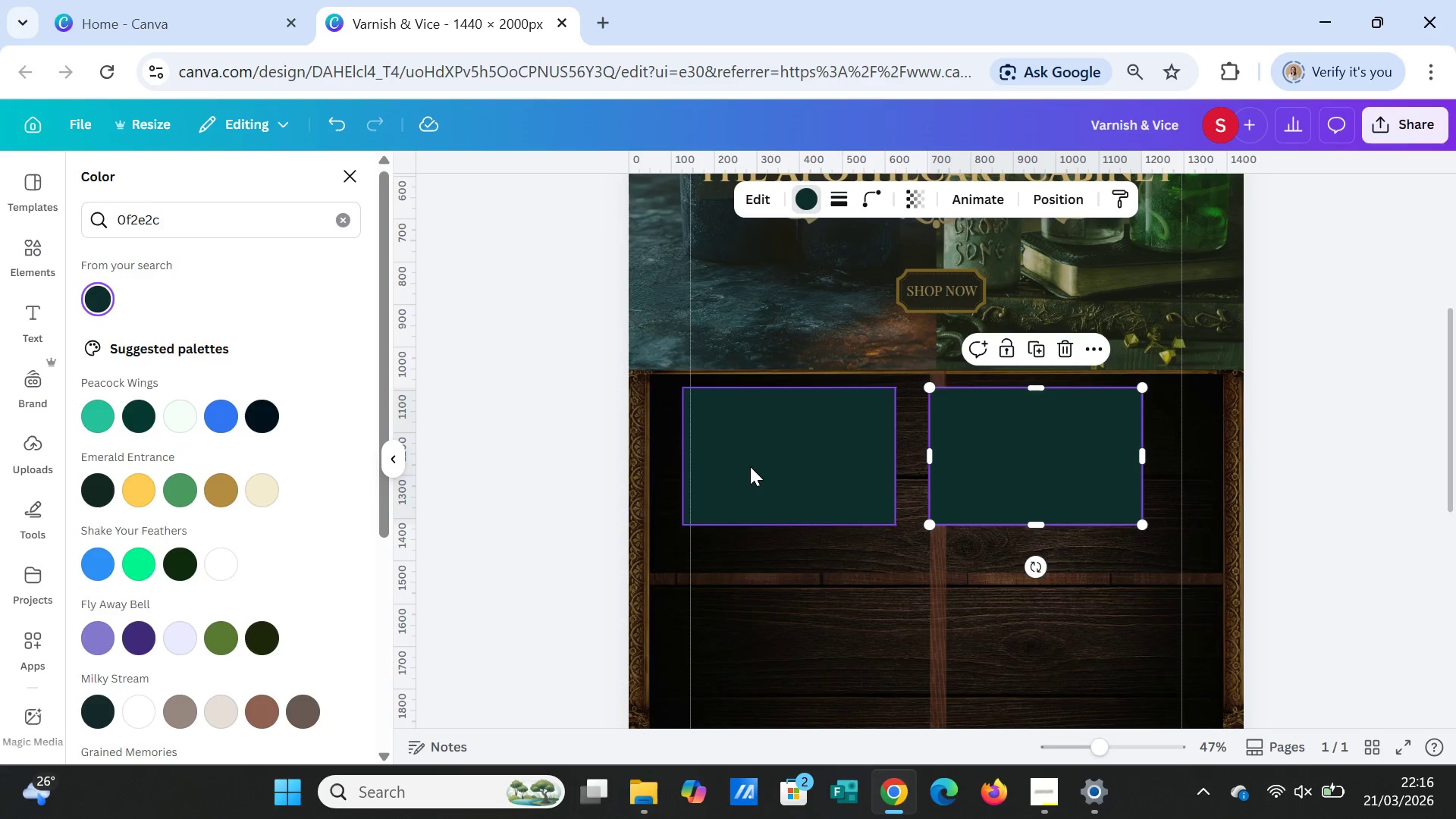 
left_click([750, 466])
 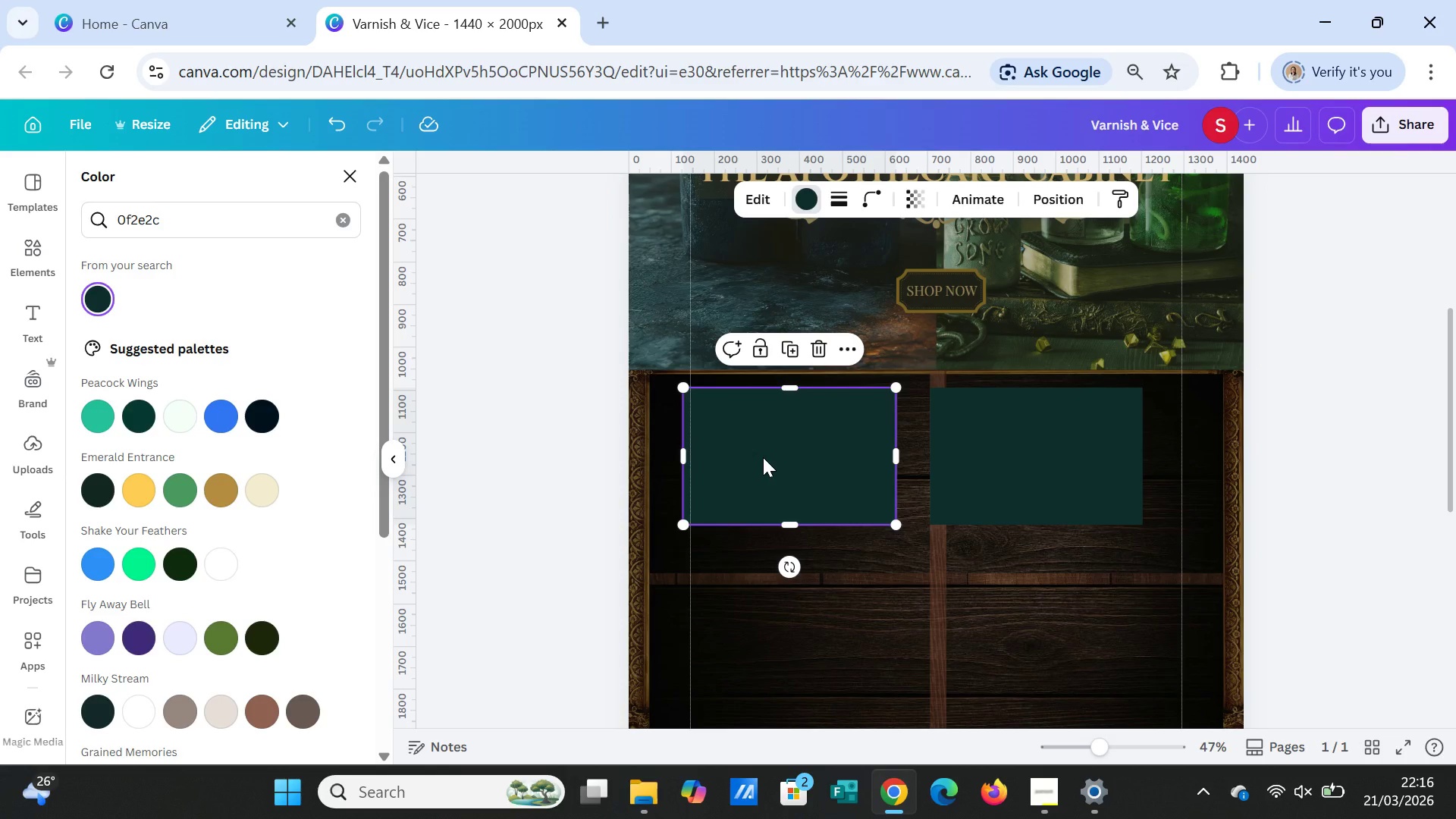 
right_click([763, 457])
 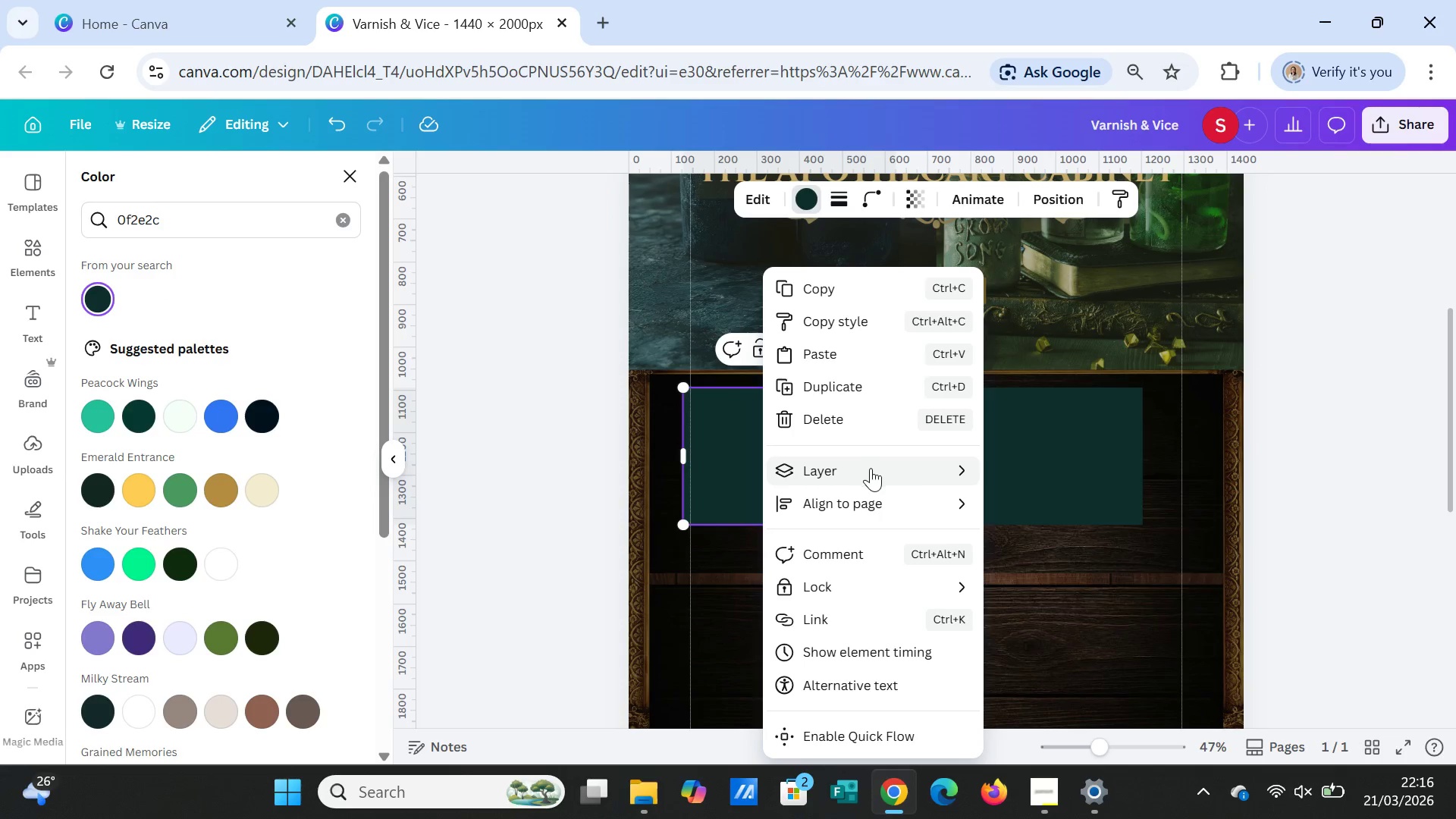 
left_click([871, 468])
 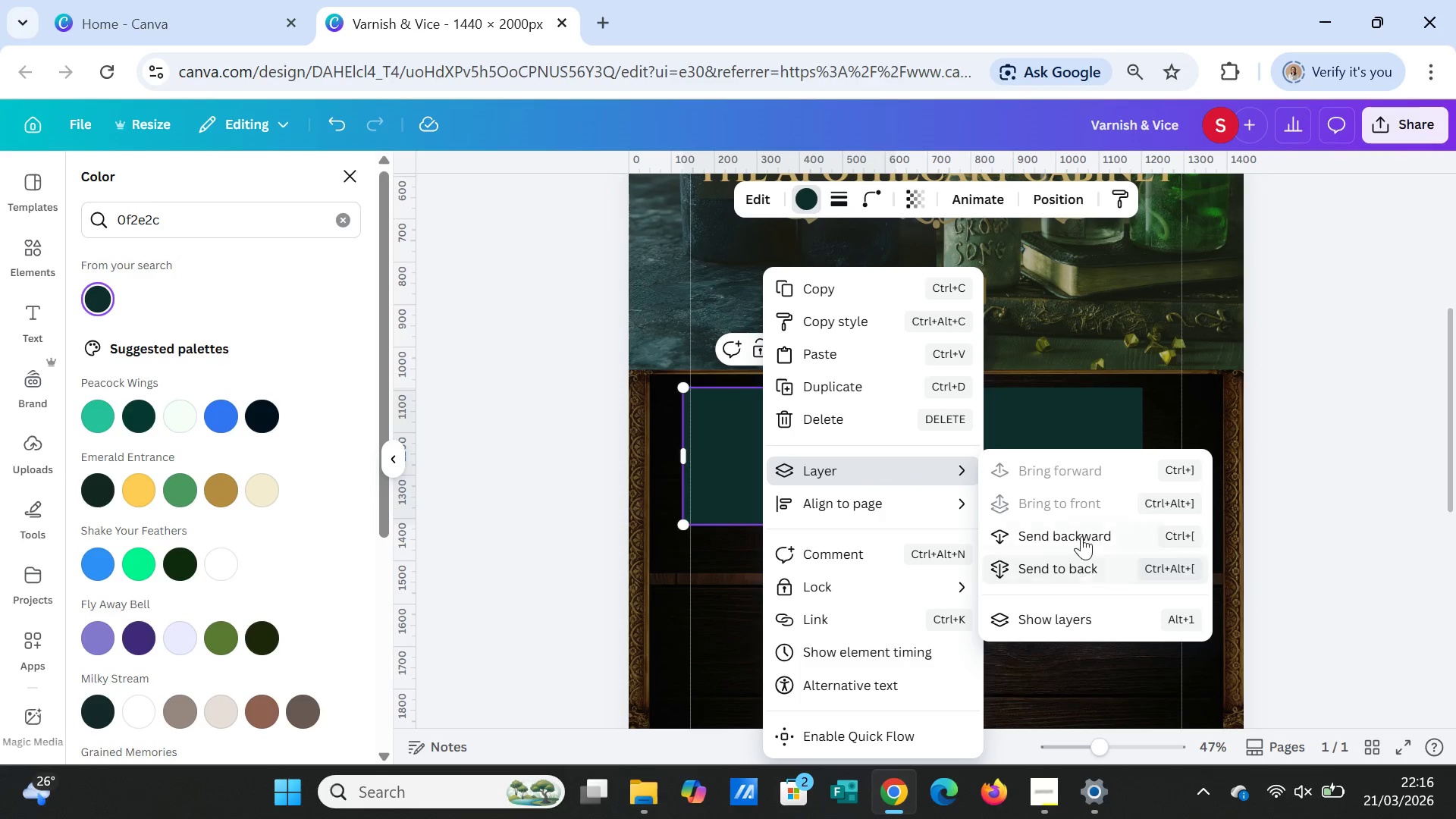 
left_click([1081, 532])
 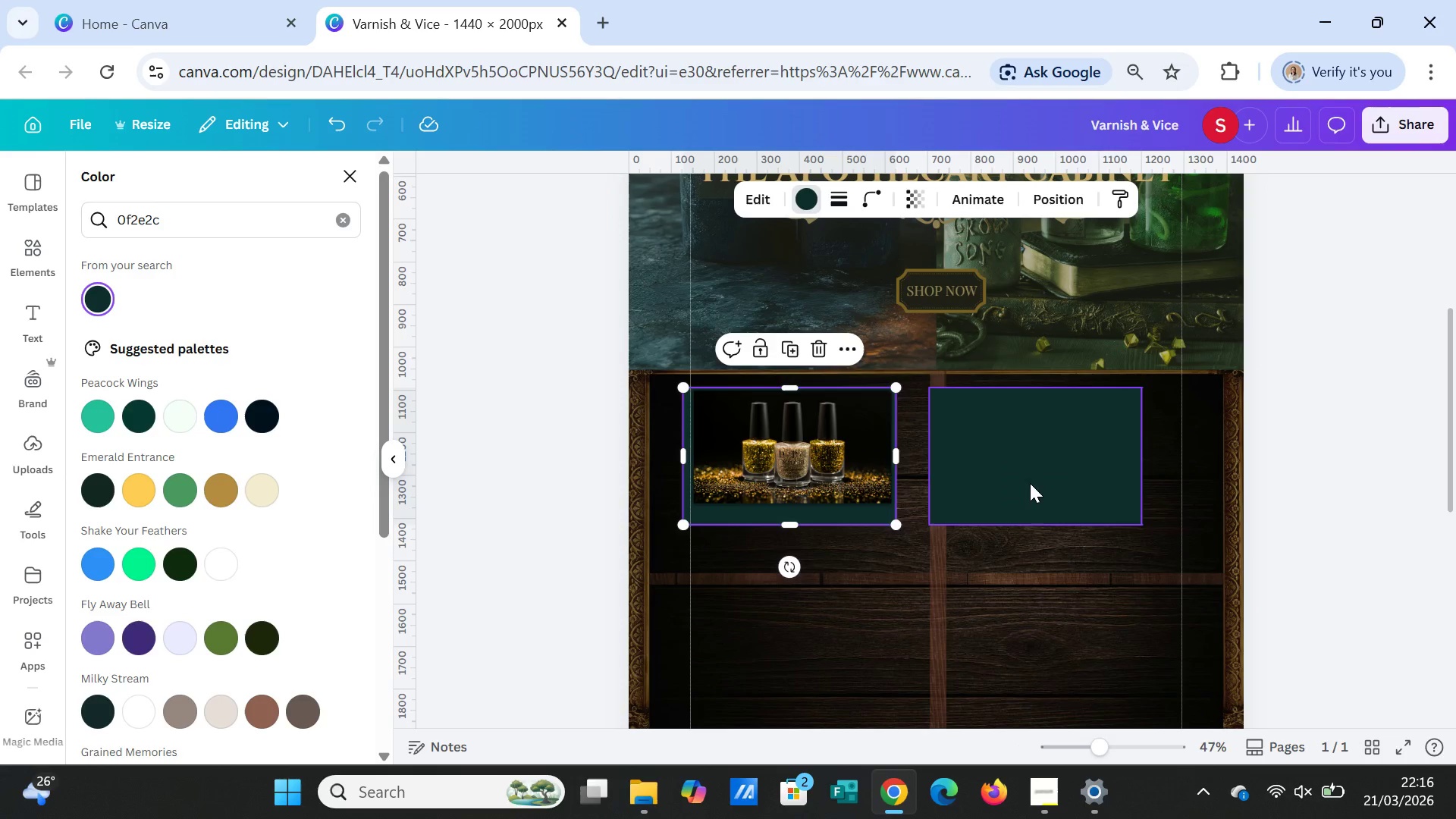 
left_click([1030, 483])
 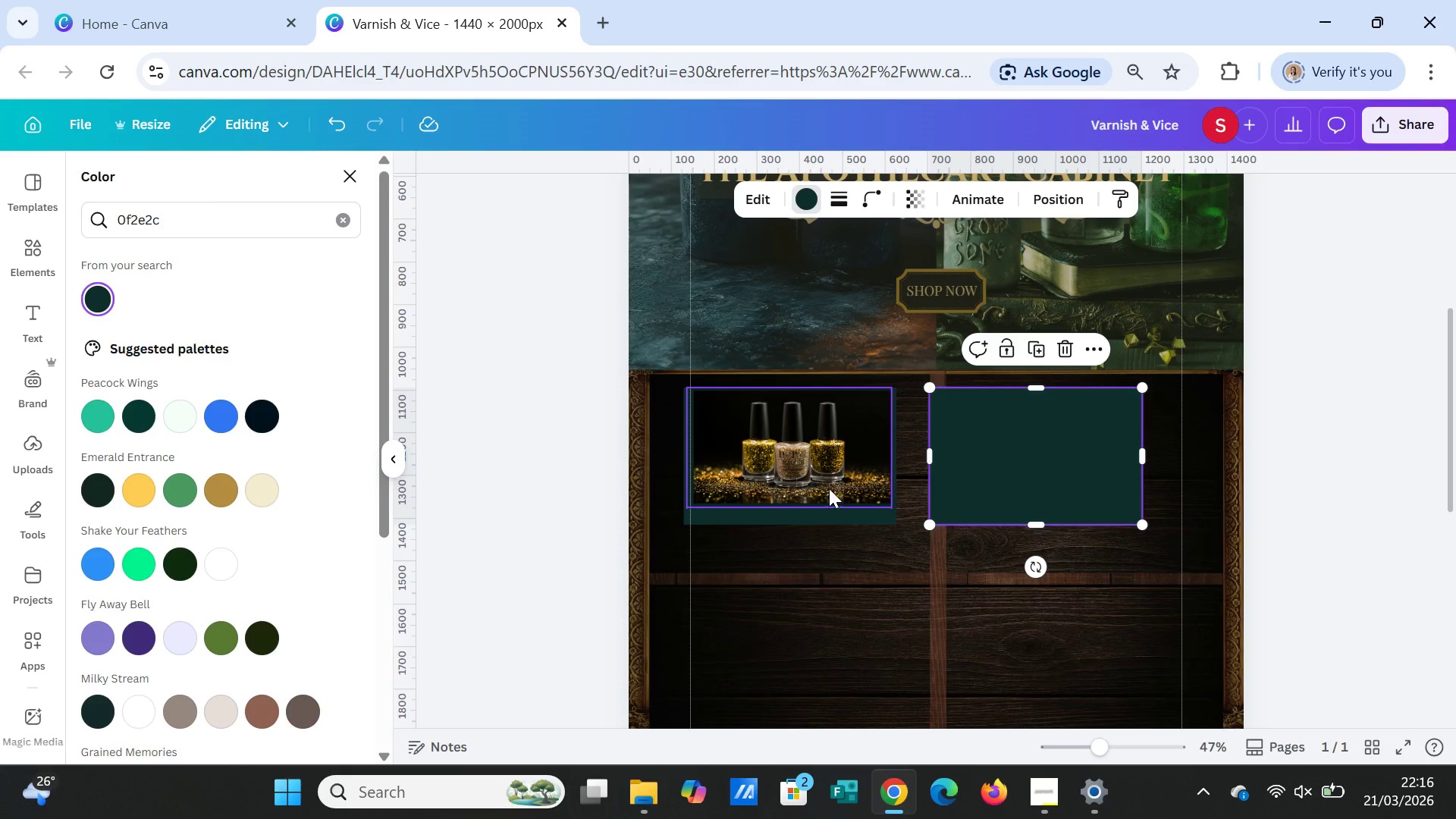 
left_click_drag(start_coordinate=[829, 488], to_coordinate=[828, 494])
 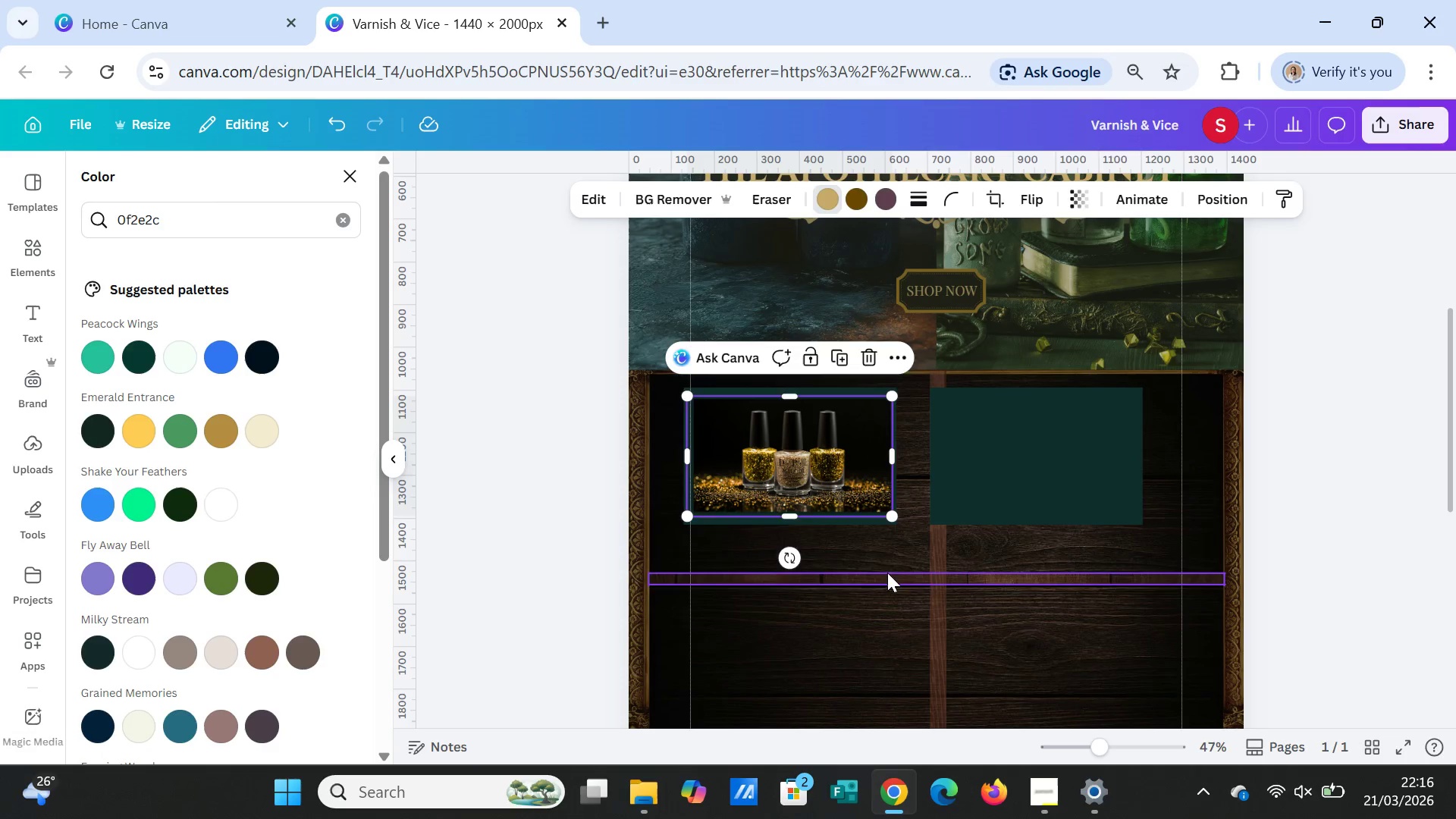 
left_click([887, 573])
 